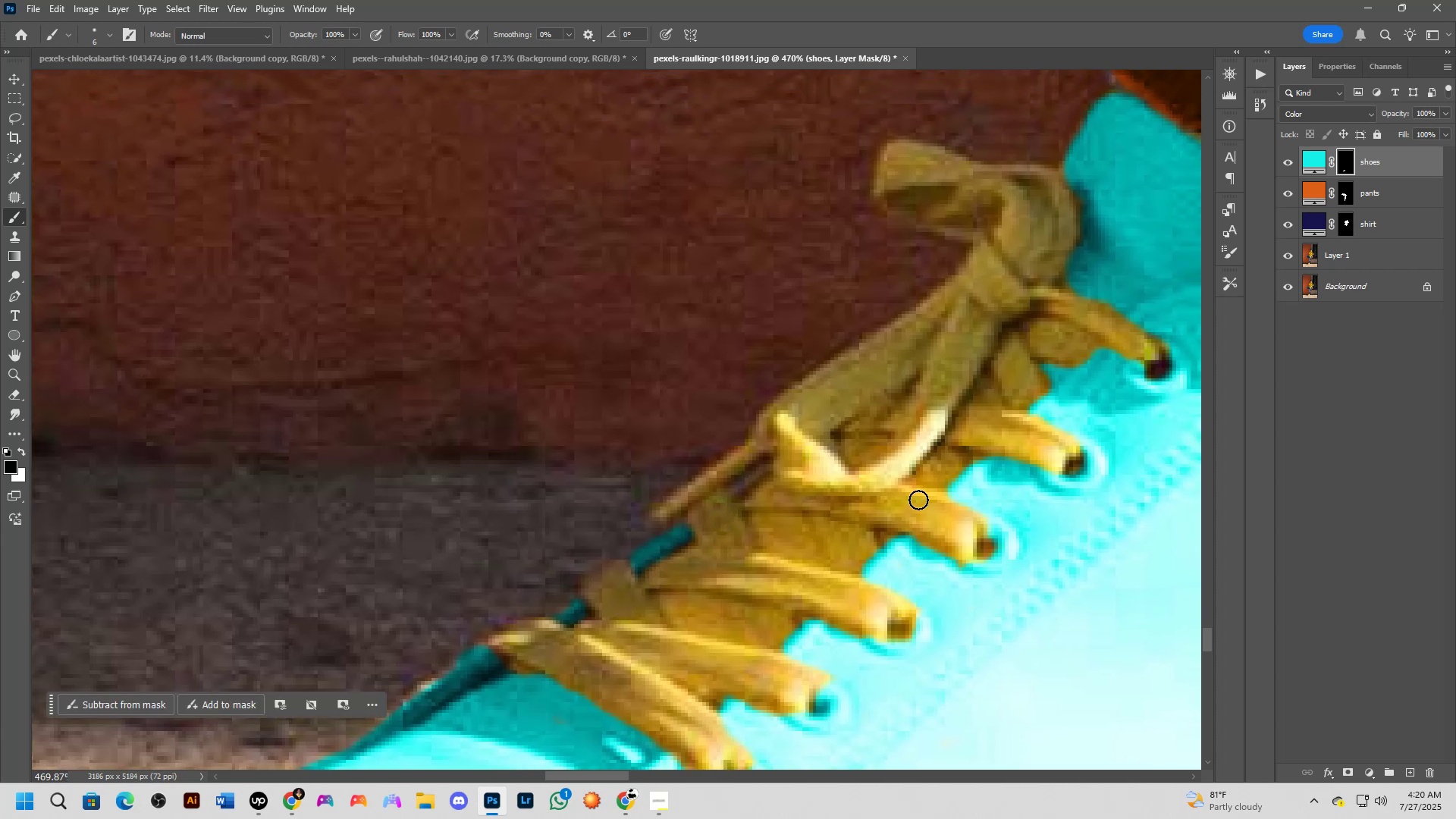 
hold_key(key=Space, duration=0.84)
 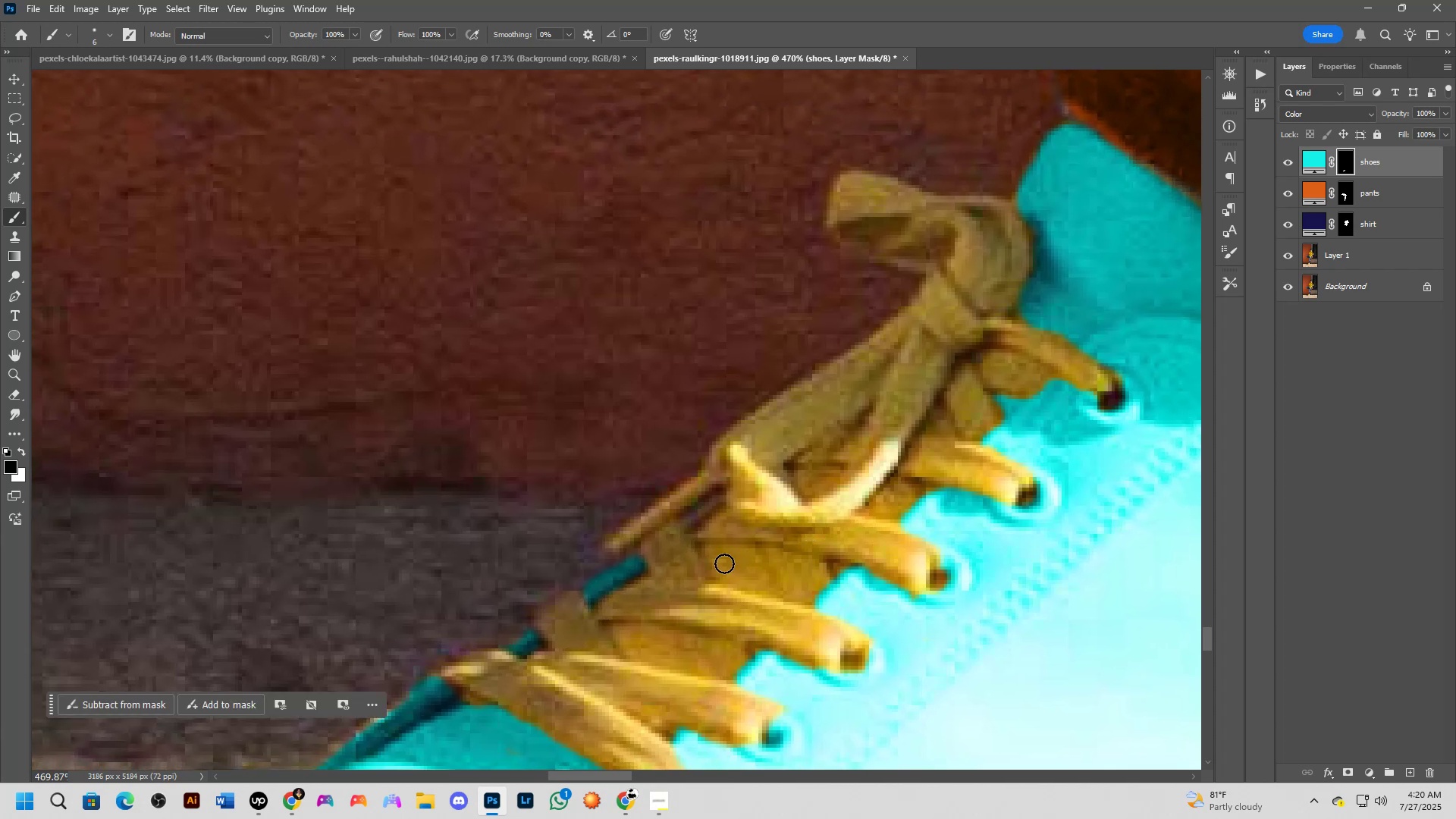 
left_click_drag(start_coordinate=[864, 497], to_coordinate=[817, 529])
 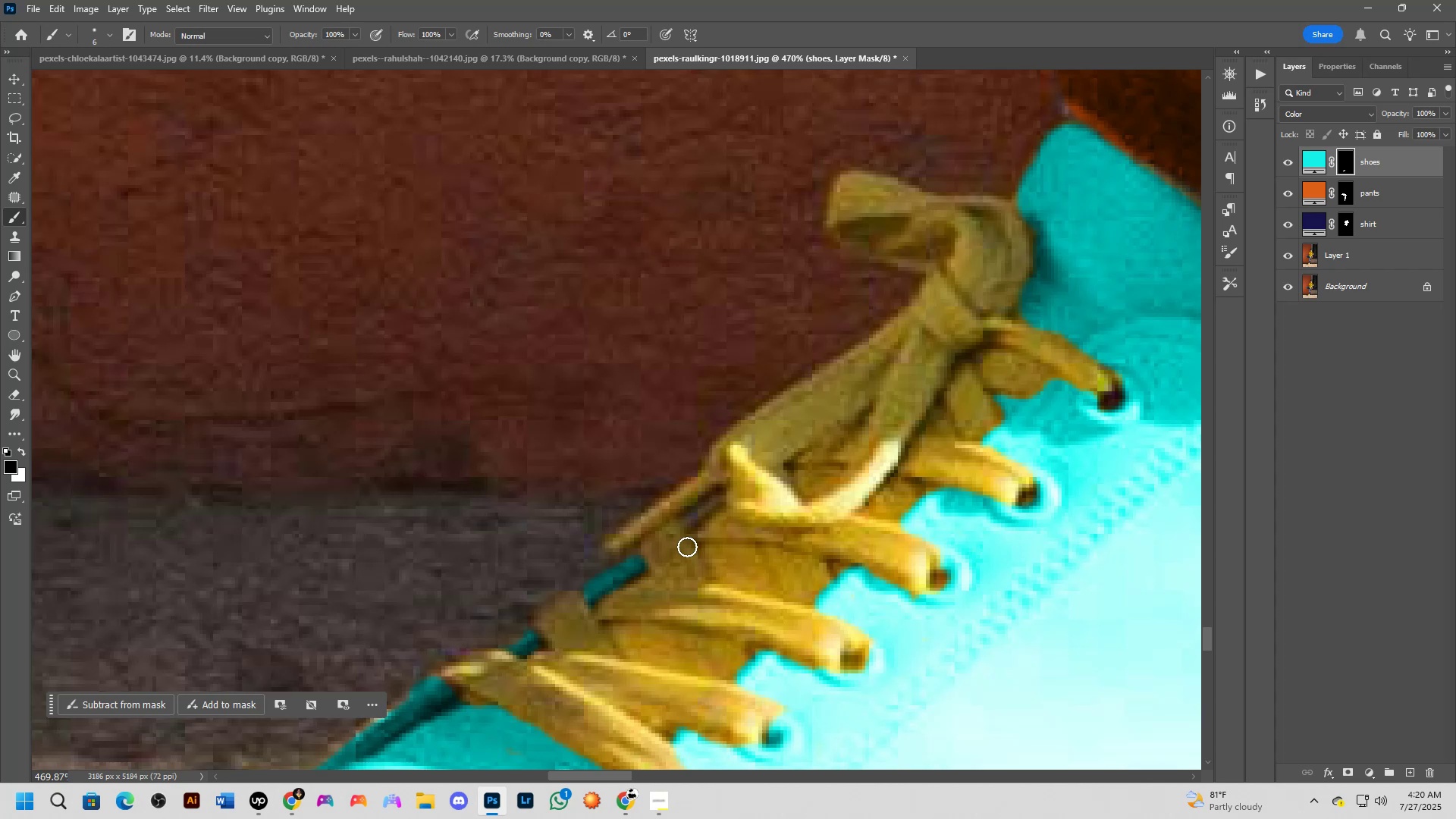 
key(X)
 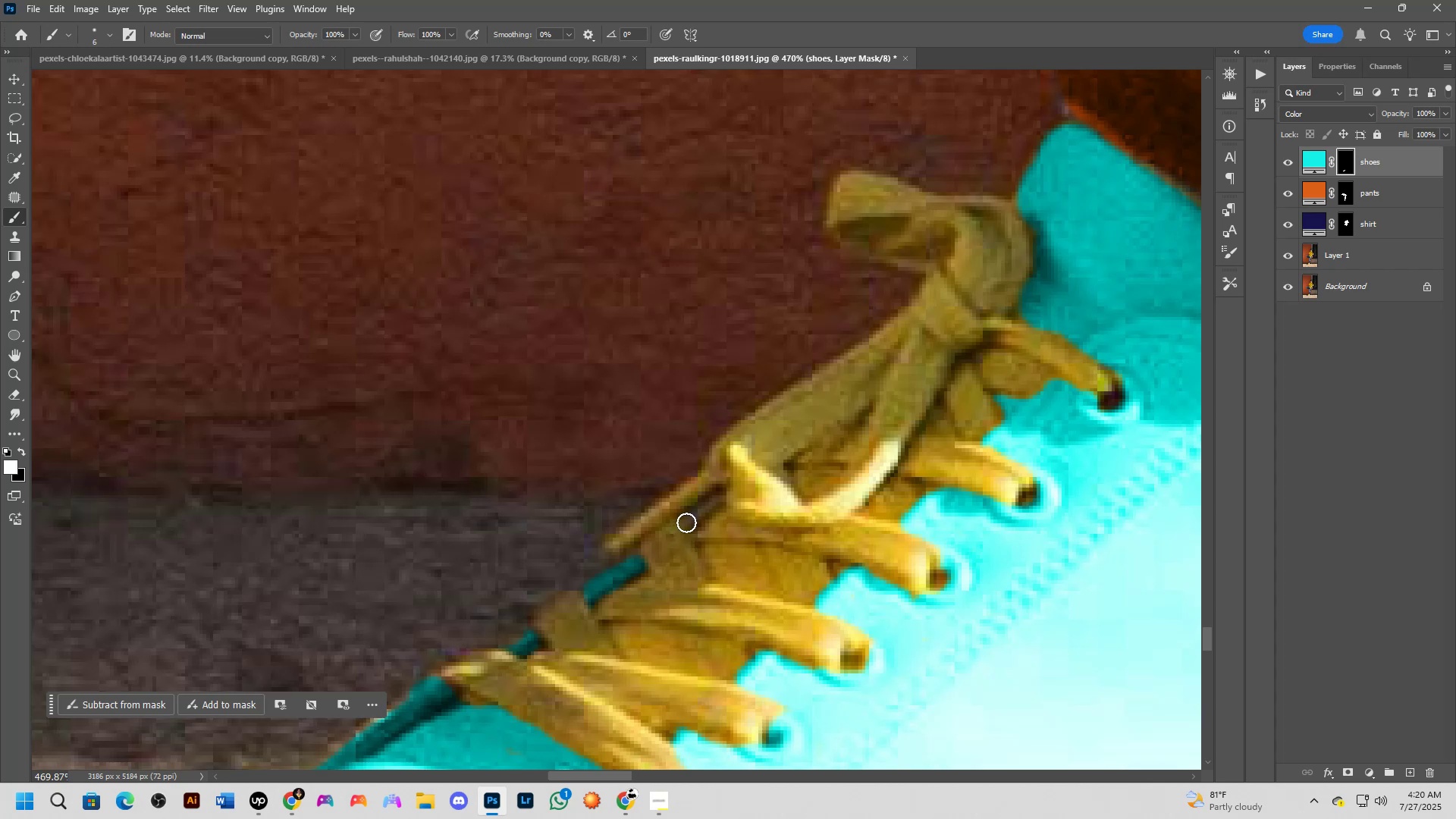 
left_click_drag(start_coordinate=[687, 522], to_coordinate=[719, 504])
 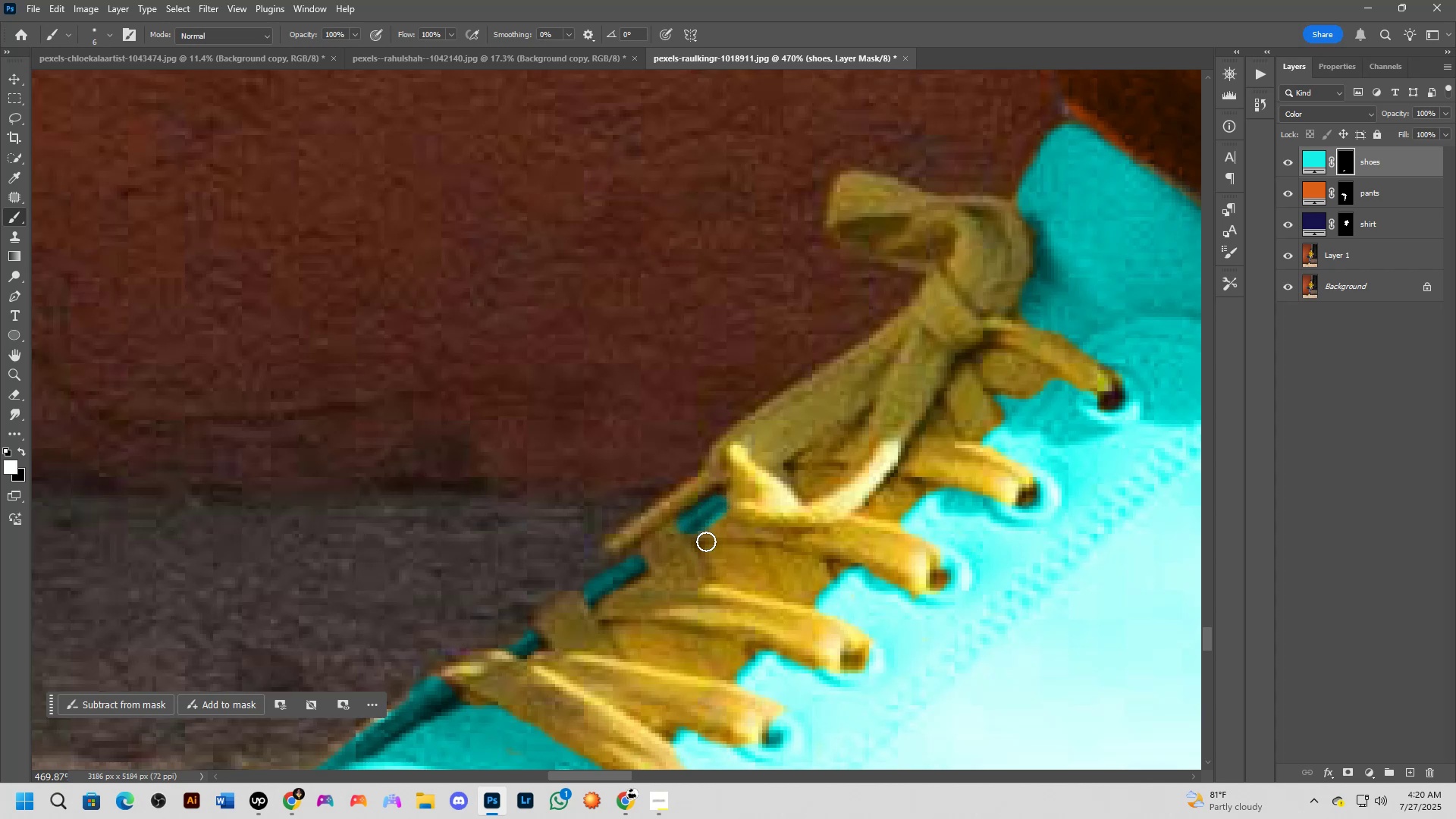 
key(X)
 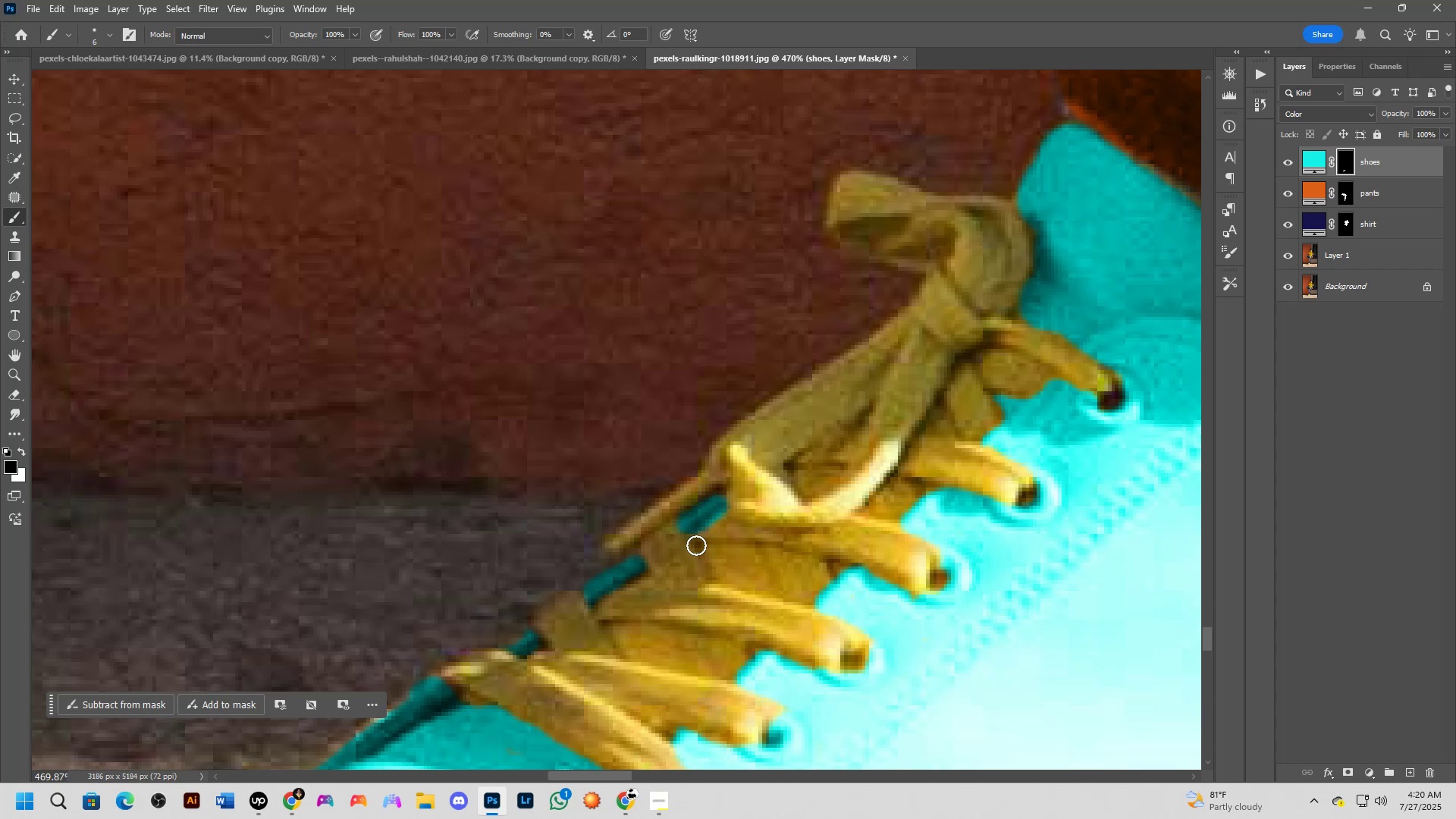 
left_click_drag(start_coordinate=[695, 542], to_coordinate=[689, 545])
 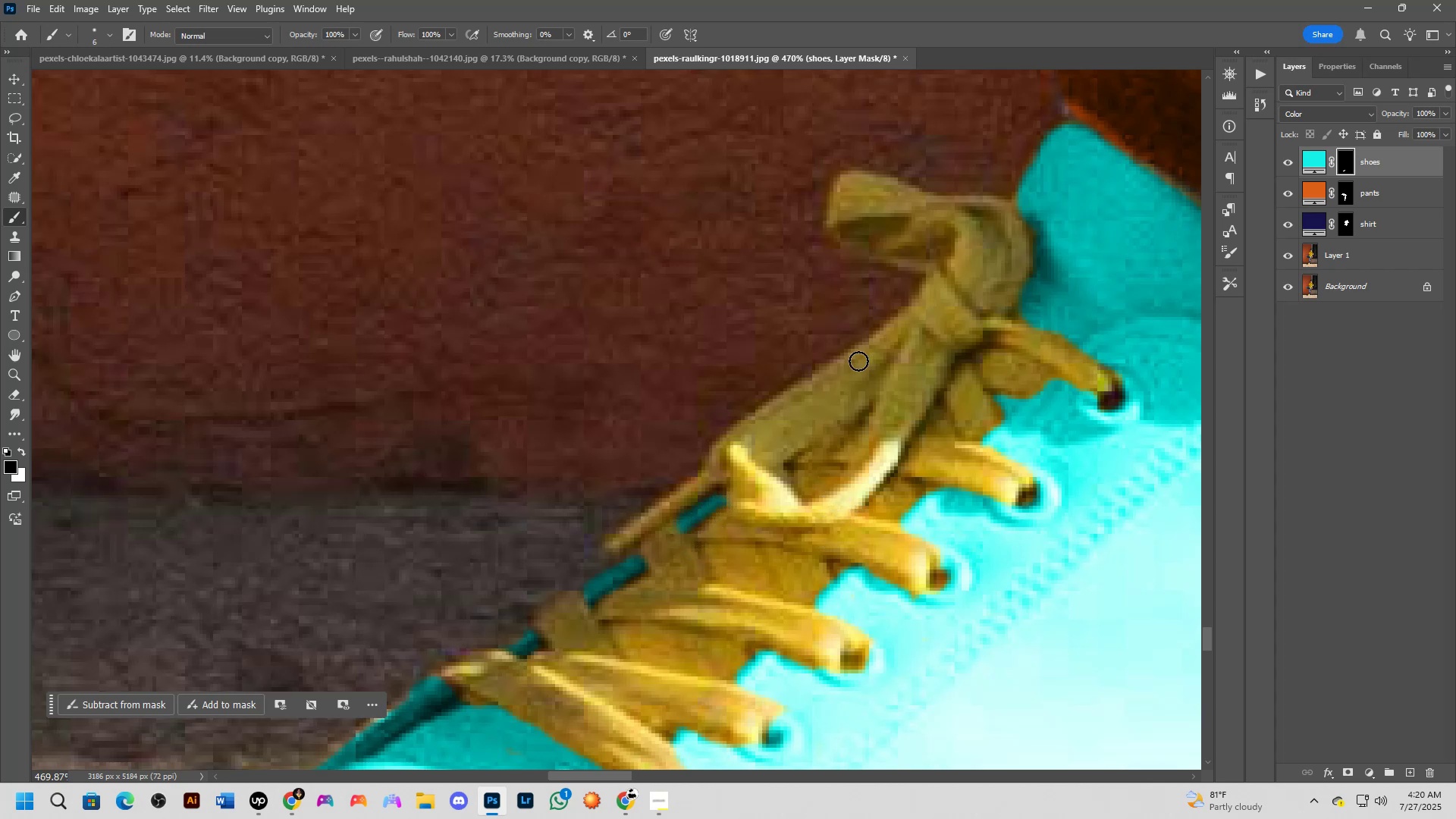 
hold_key(key=Space, duration=1.52)
 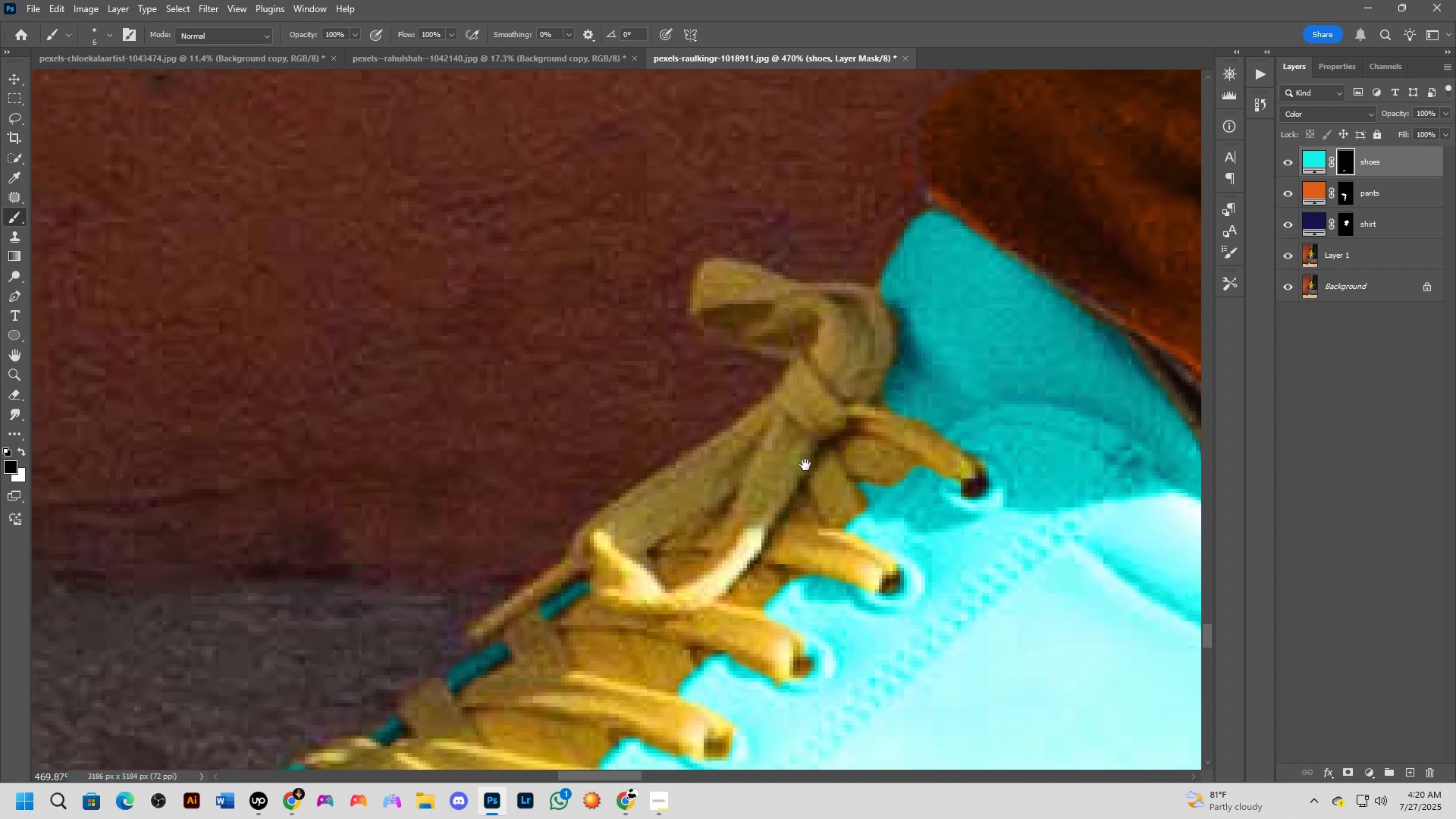 
left_click_drag(start_coordinate=[940, 388], to_coordinate=[816, 425])
 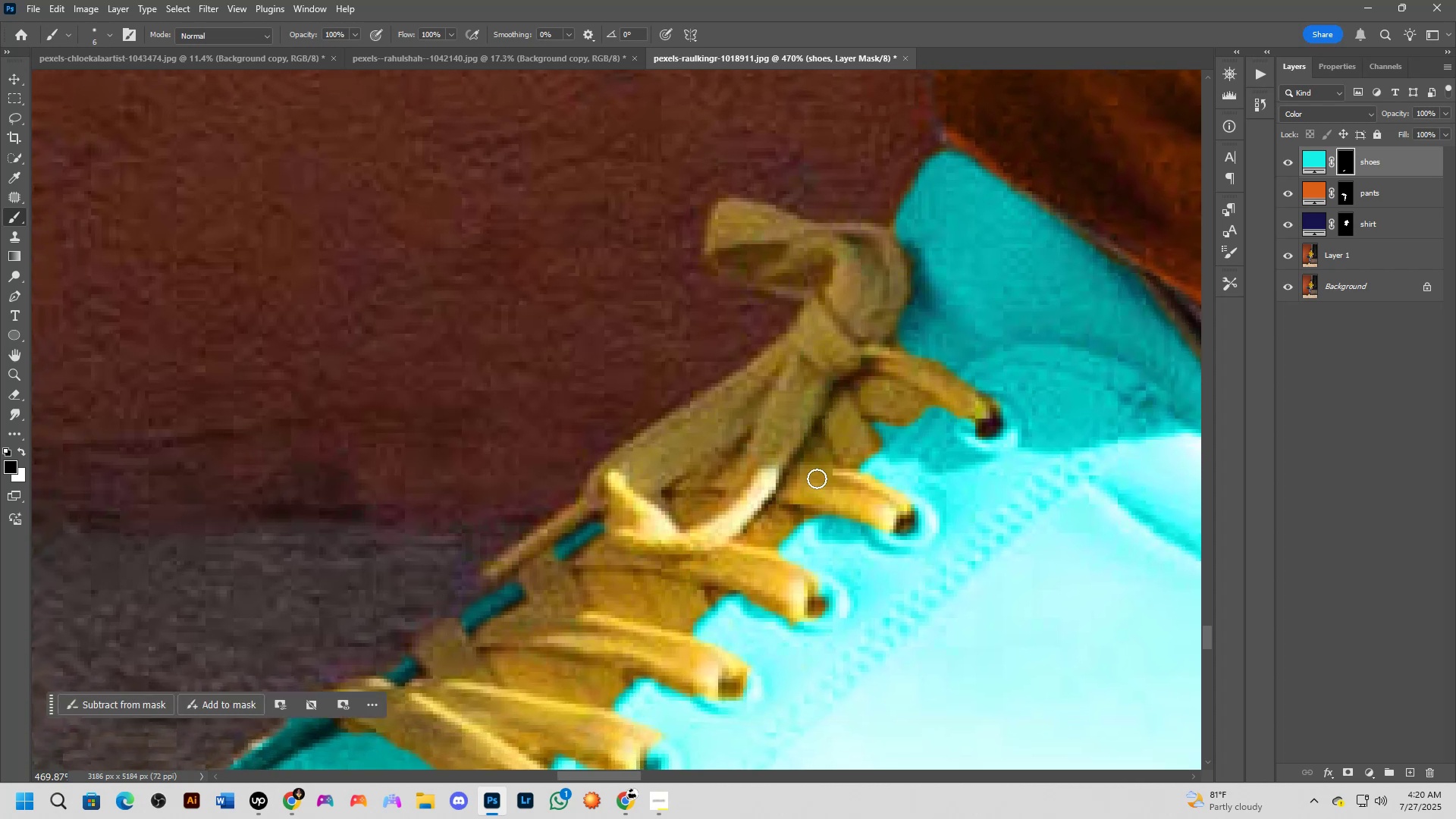 
hold_key(key=Space, duration=0.8)
 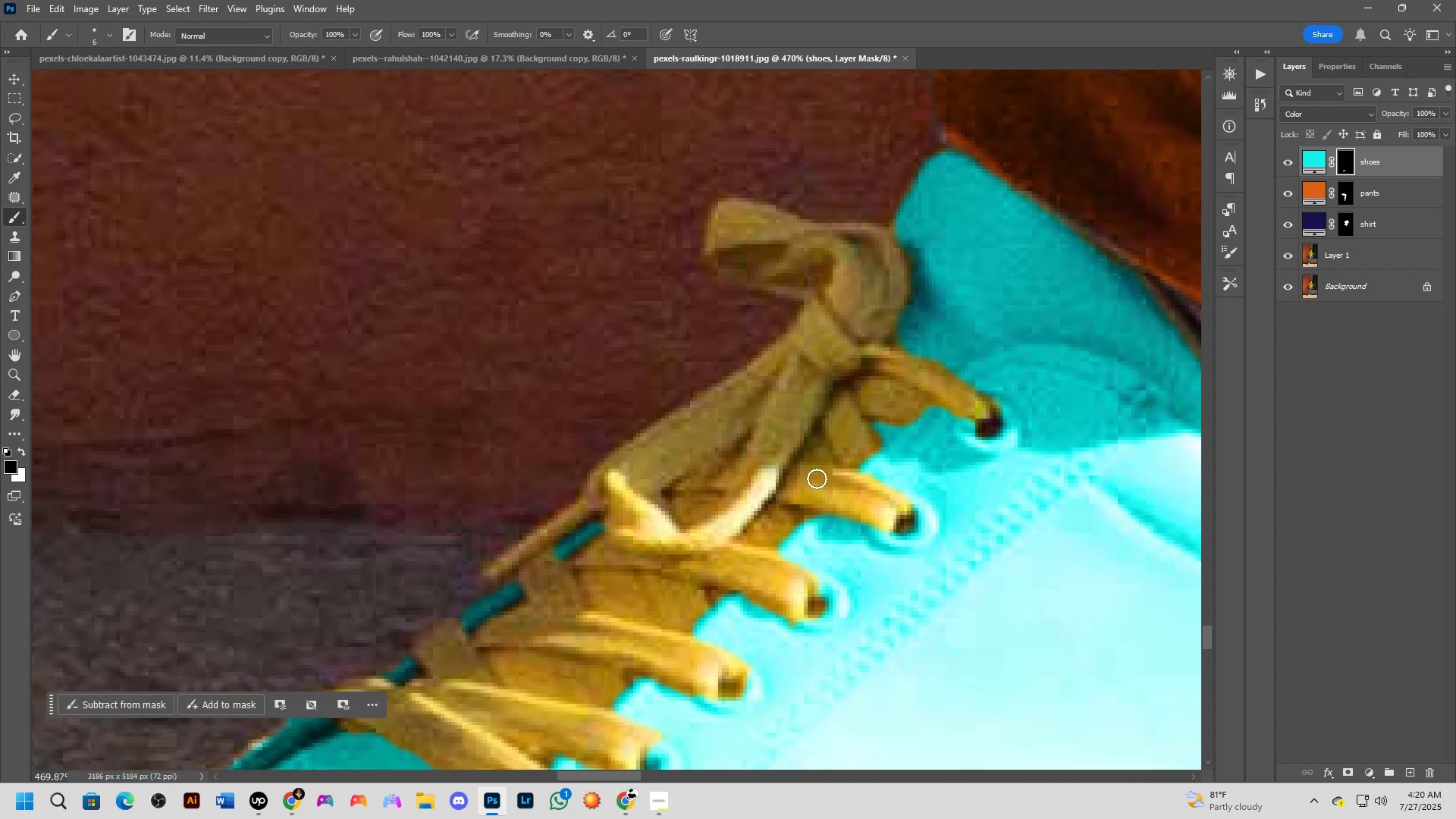 
scroll: coordinate [819, 497], scroll_direction: down, amount: 25.0
 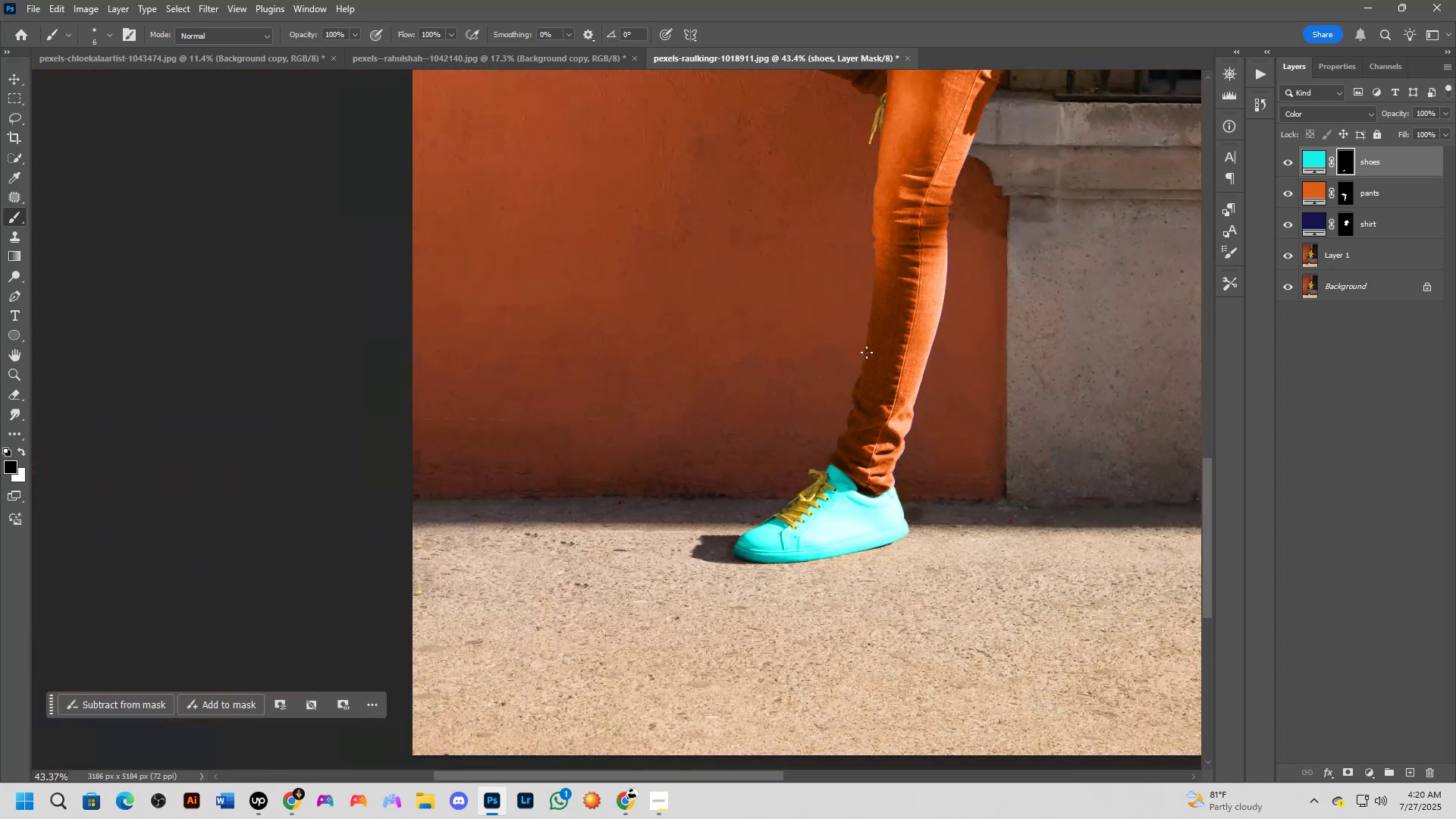 
hold_key(key=Space, duration=1.53)
 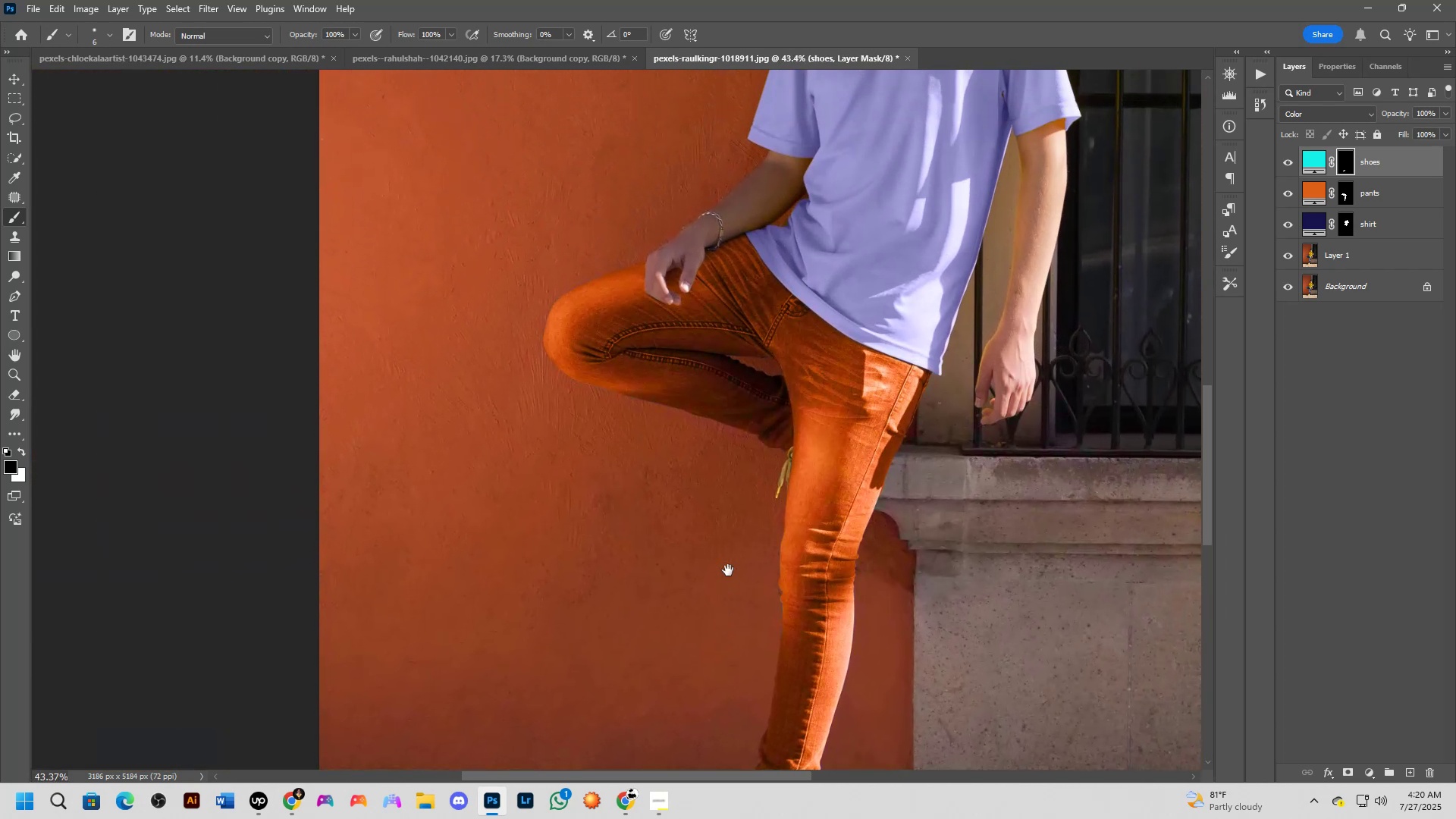 
left_click_drag(start_coordinate=[819, 294], to_coordinate=[726, 613])
 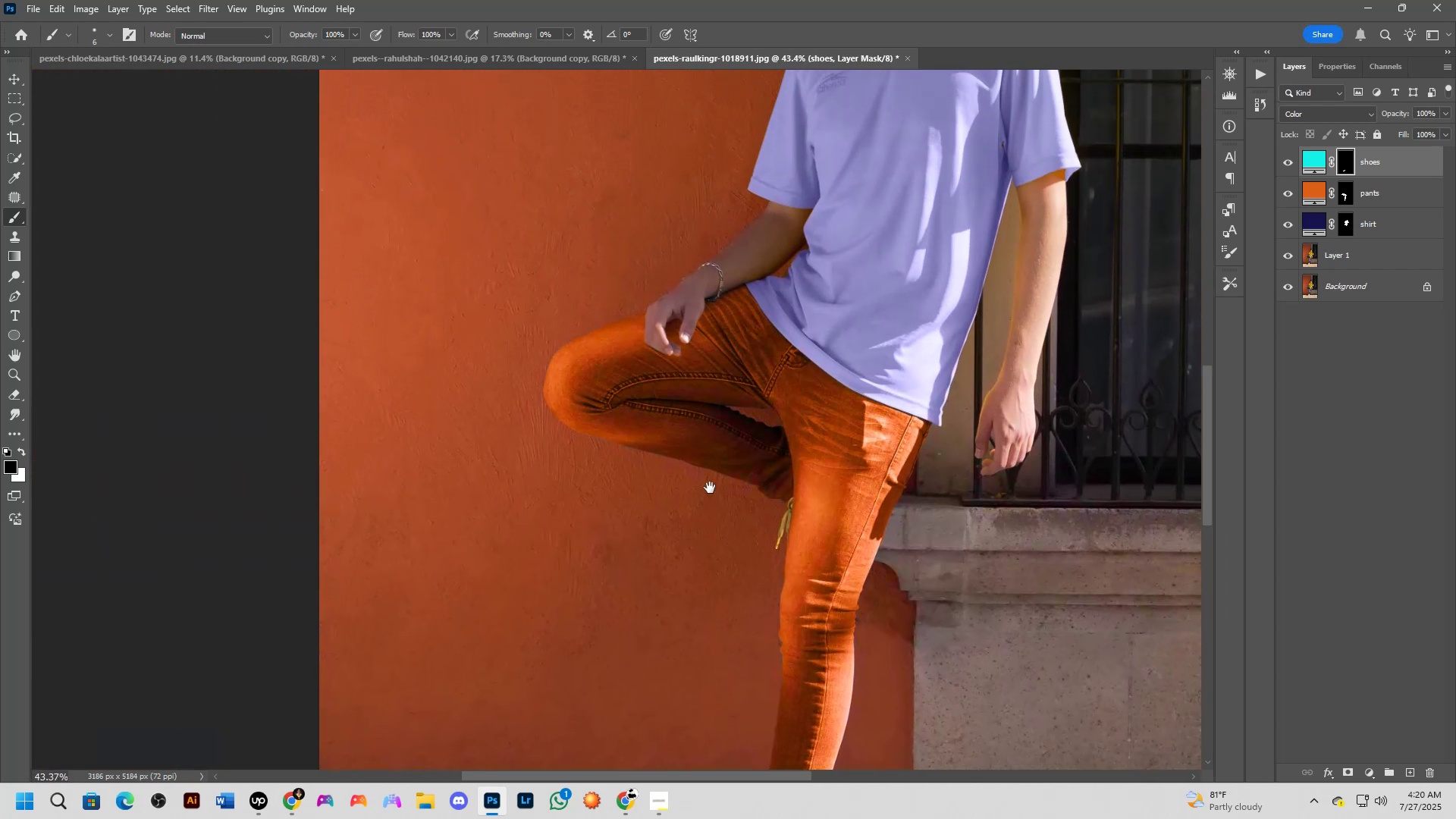 
hold_key(key=Space, duration=1.53)
 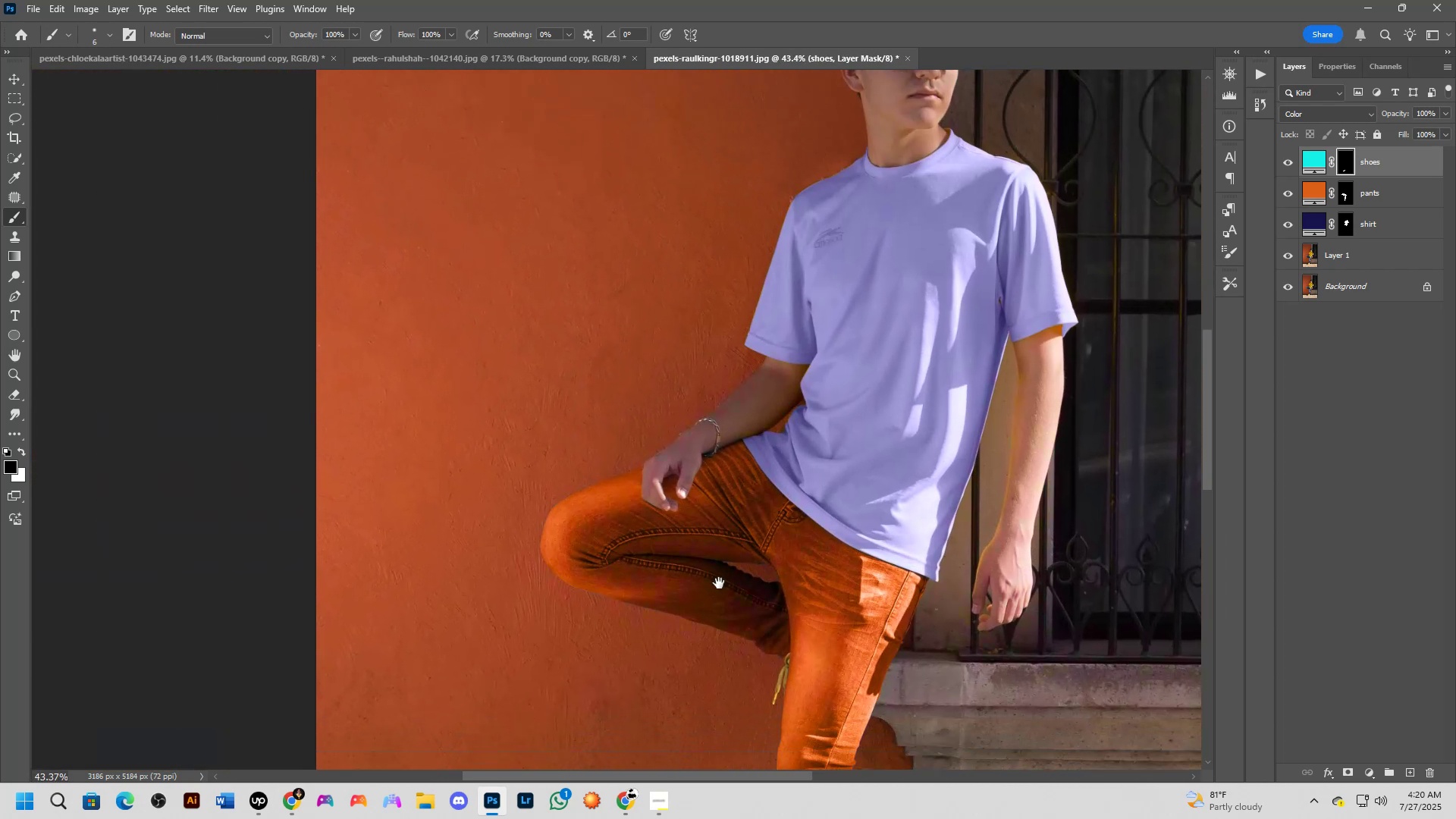 
left_click_drag(start_coordinate=[714, 448], to_coordinate=[721, 576])
 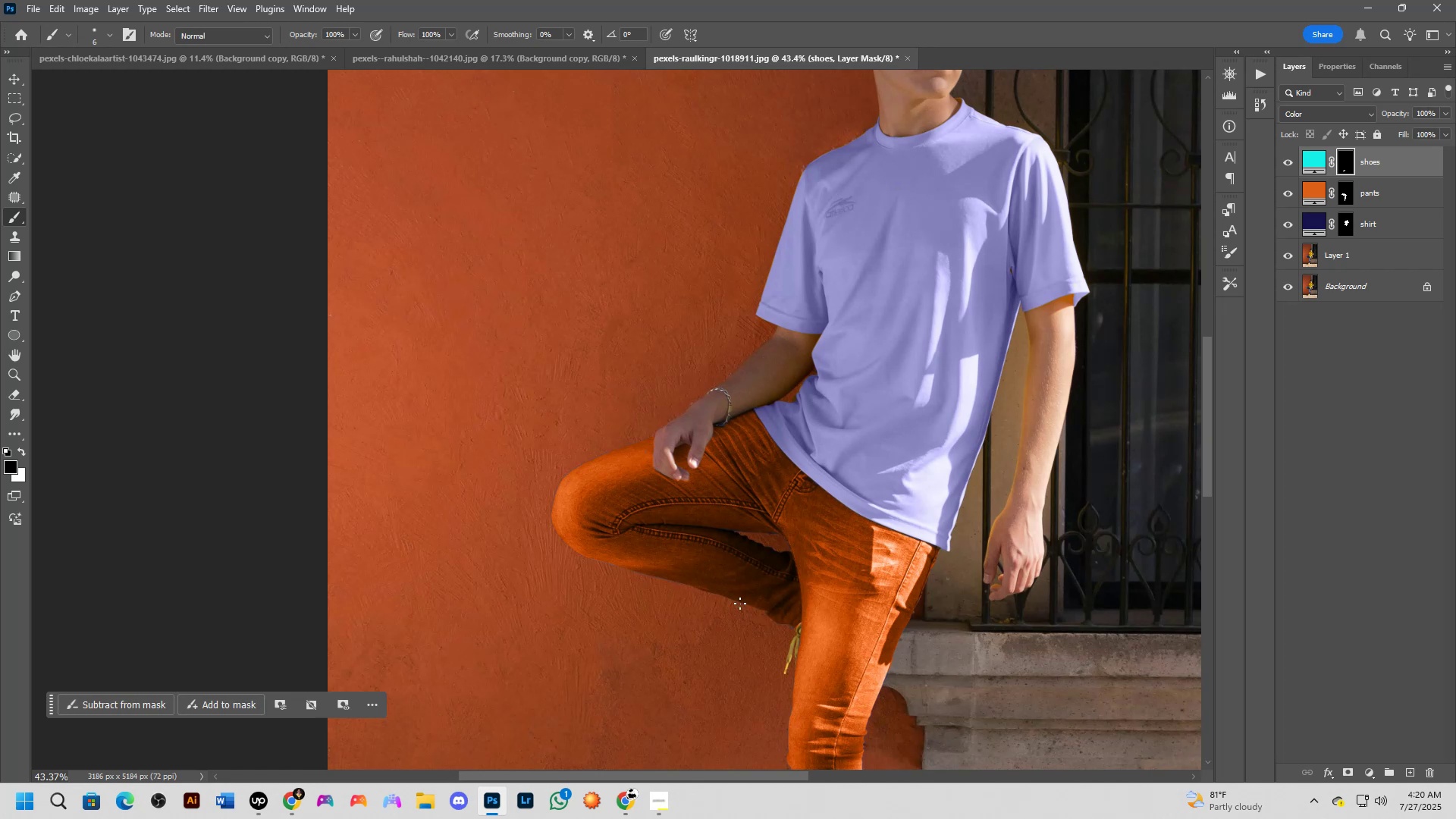 
hold_key(key=Space, duration=0.6)
 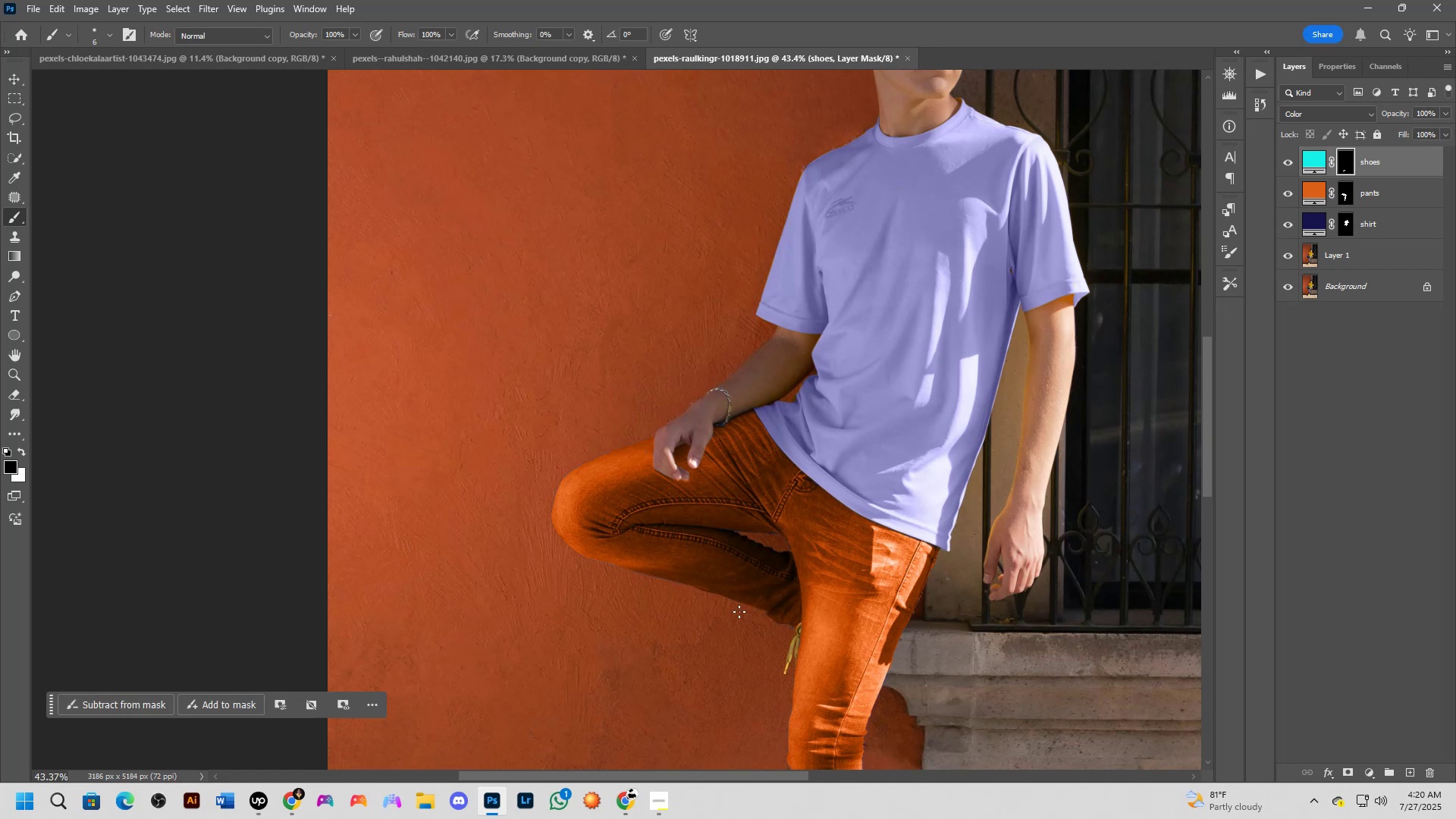 
scroll: coordinate [734, 628], scroll_direction: up, amount: 8.0
 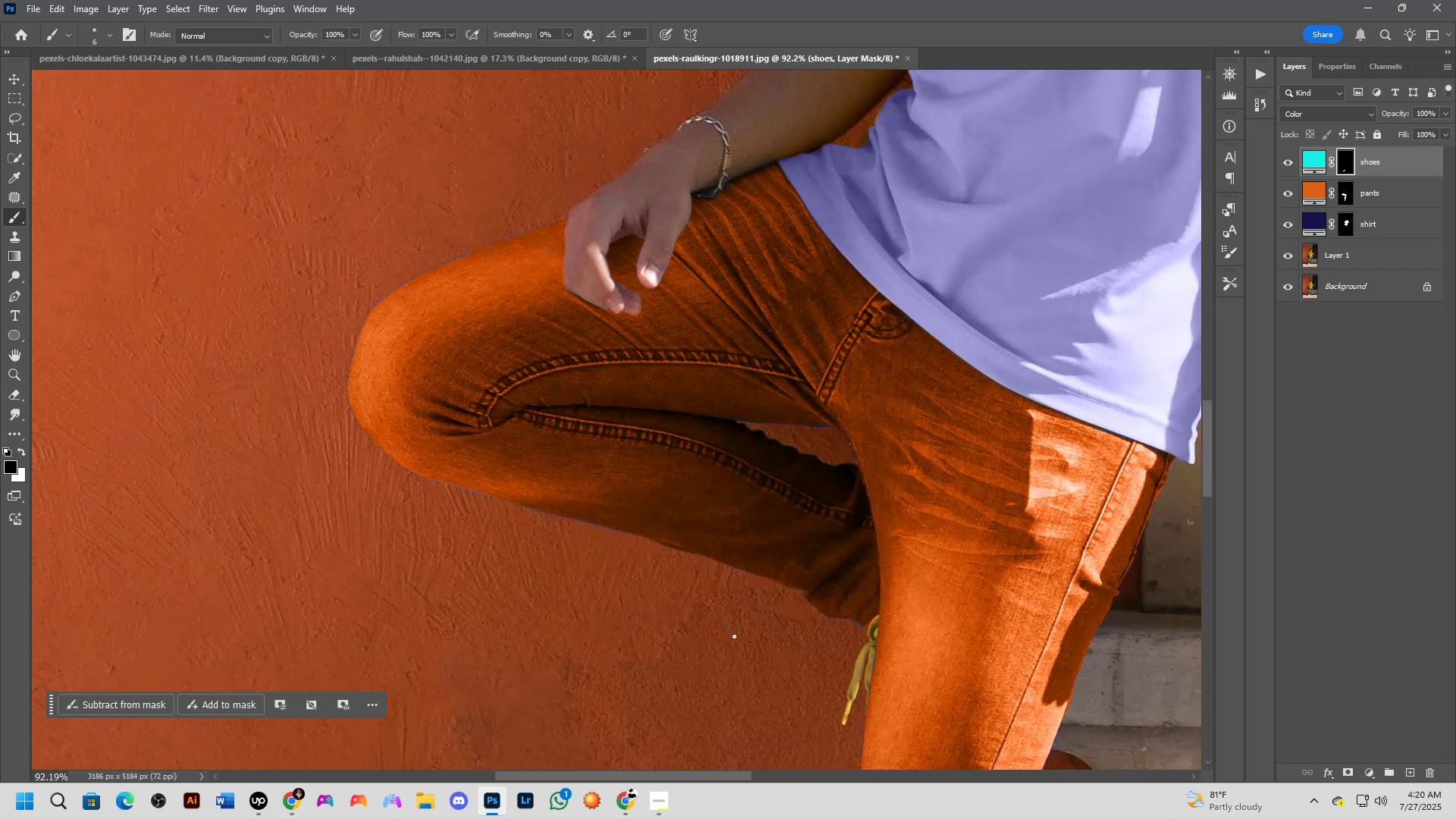 
hold_key(key=Space, duration=1.34)
 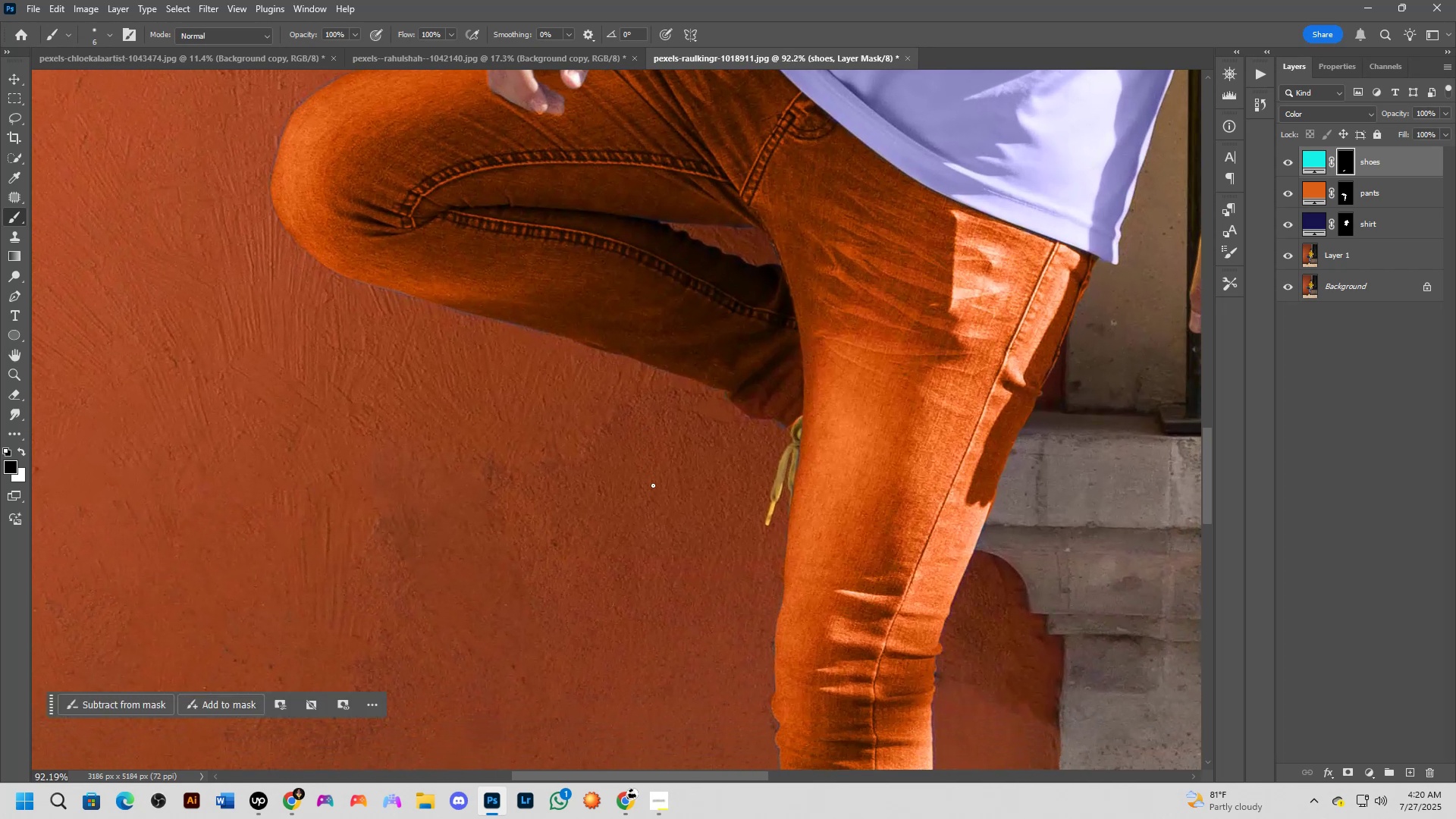 
left_click_drag(start_coordinate=[724, 650], to_coordinate=[648, 450])
 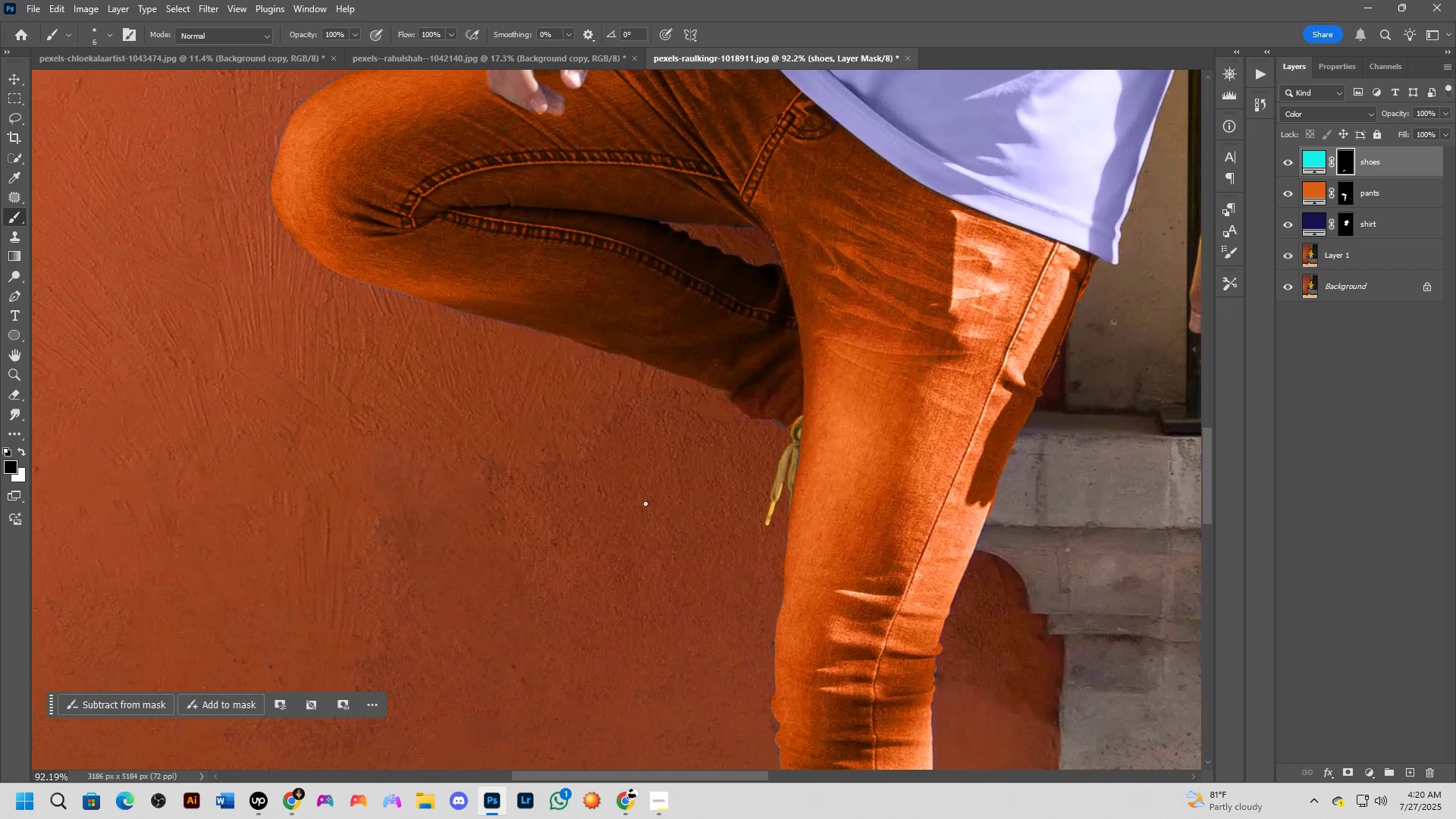 
hold_key(key=Space, duration=0.76)
 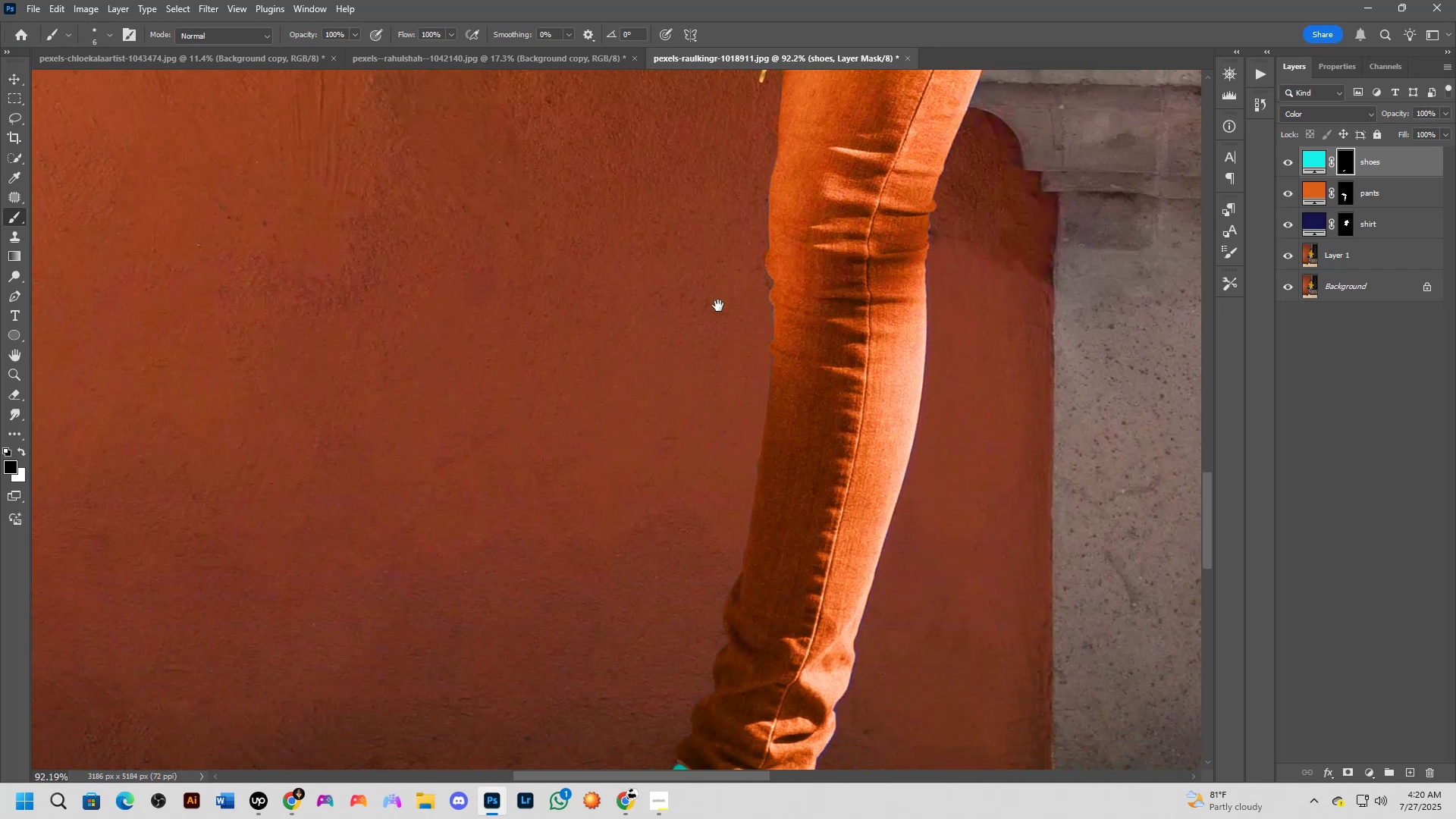 
left_click_drag(start_coordinate=[726, 597], to_coordinate=[718, 277])
 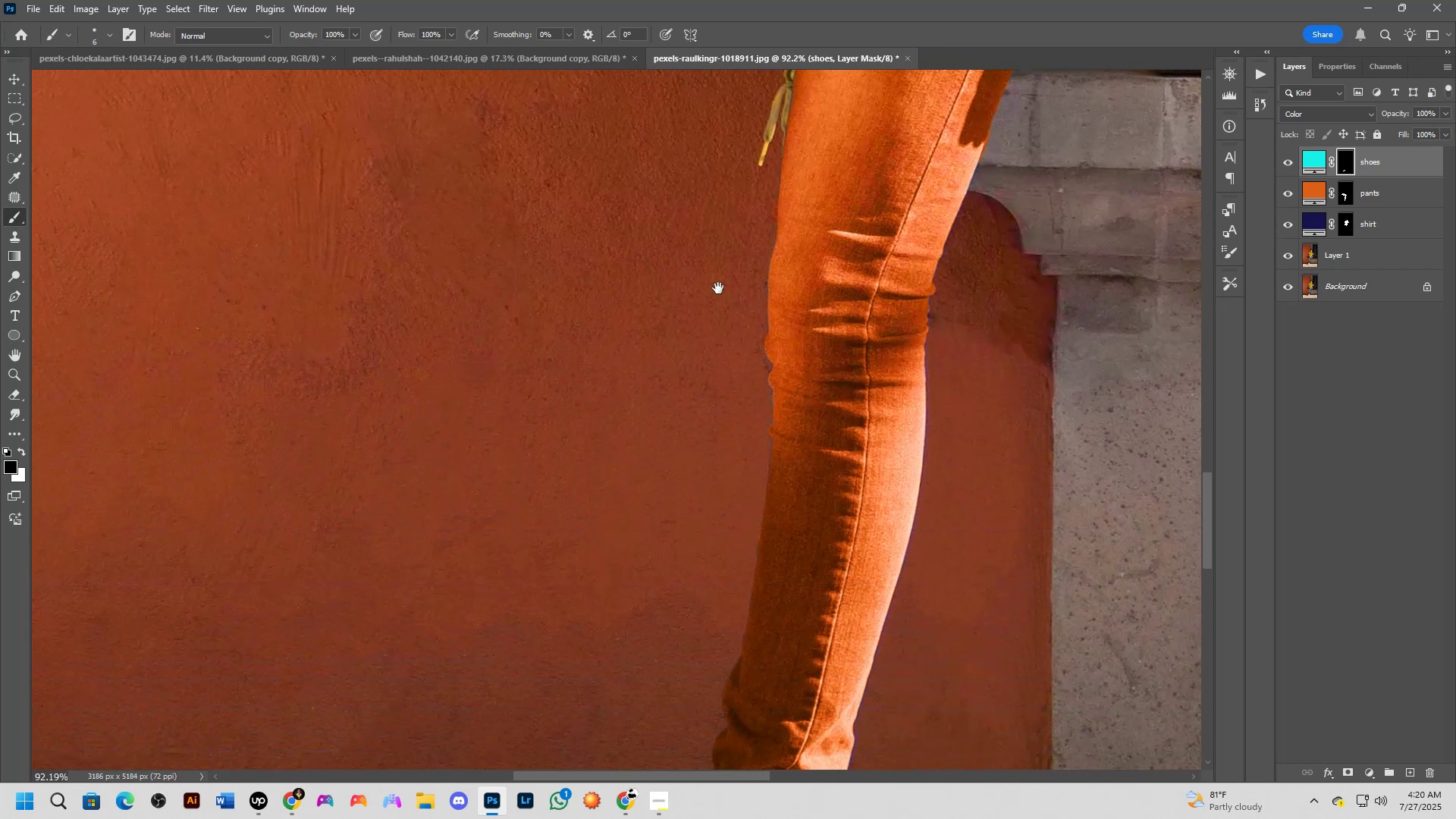 
scroll: coordinate [696, 386], scroll_direction: down, amount: 8.0
 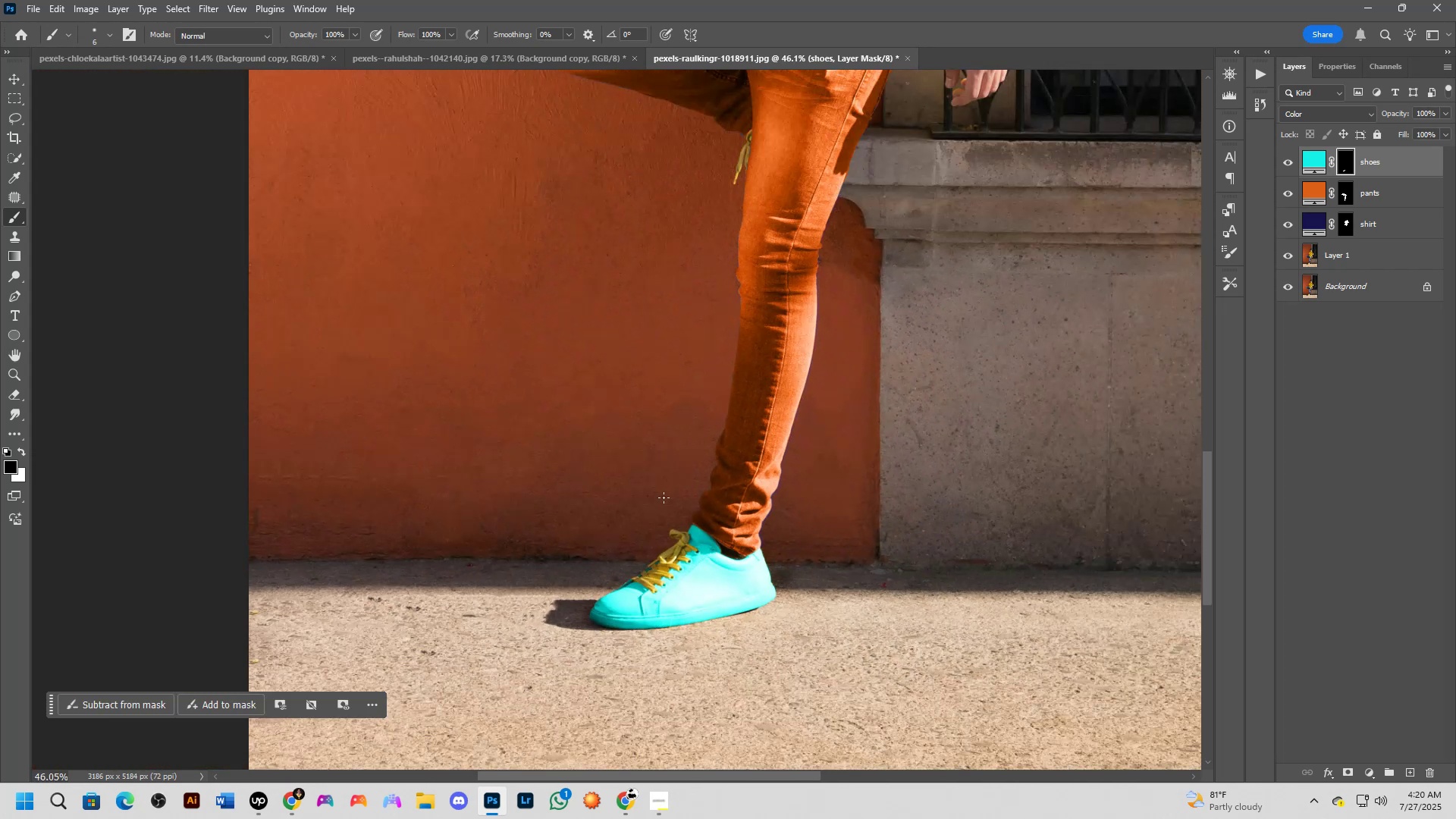 
scroll: coordinate [676, 543], scroll_direction: up, amount: 9.0
 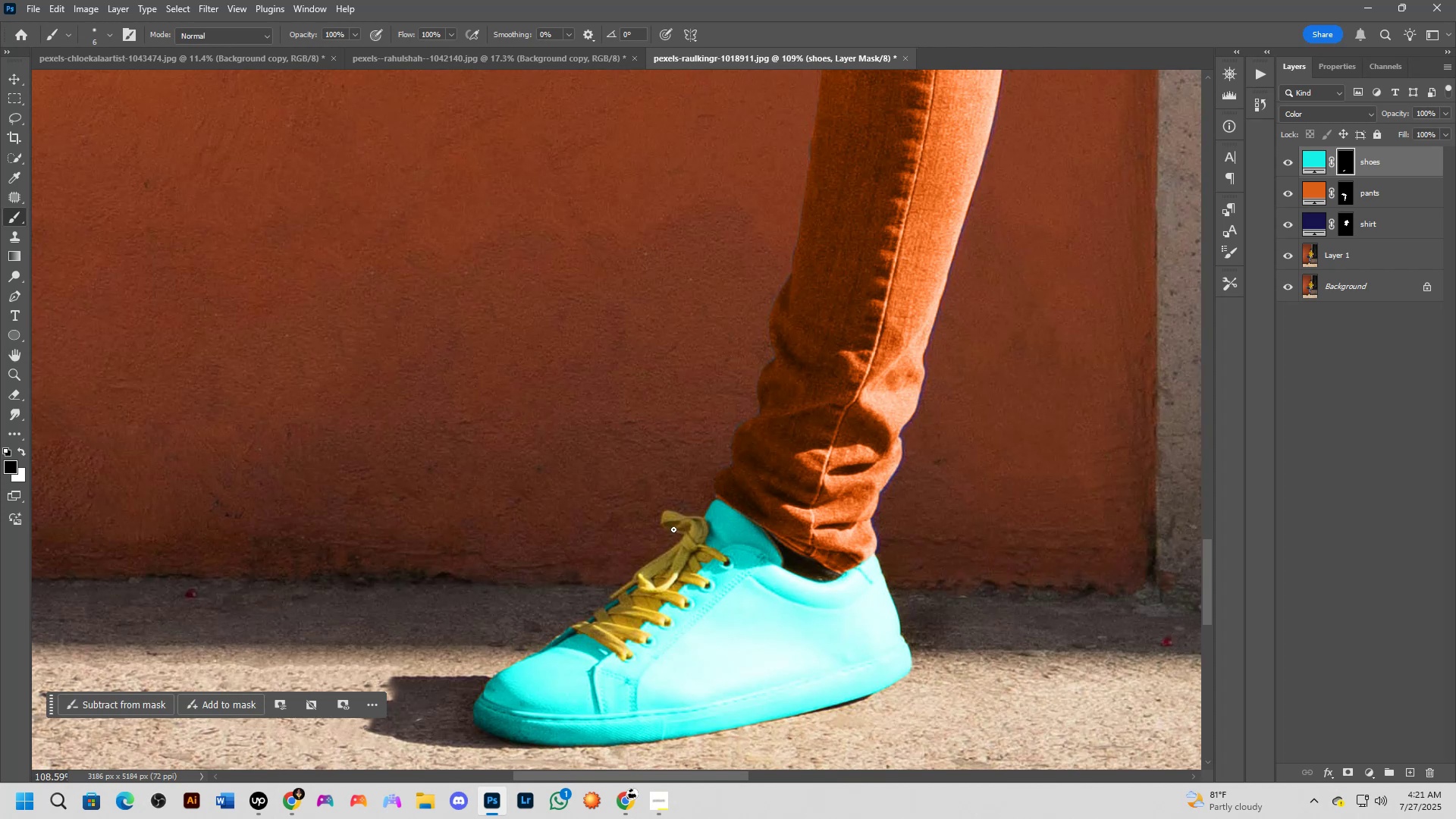 
hold_key(key=Space, duration=0.79)
 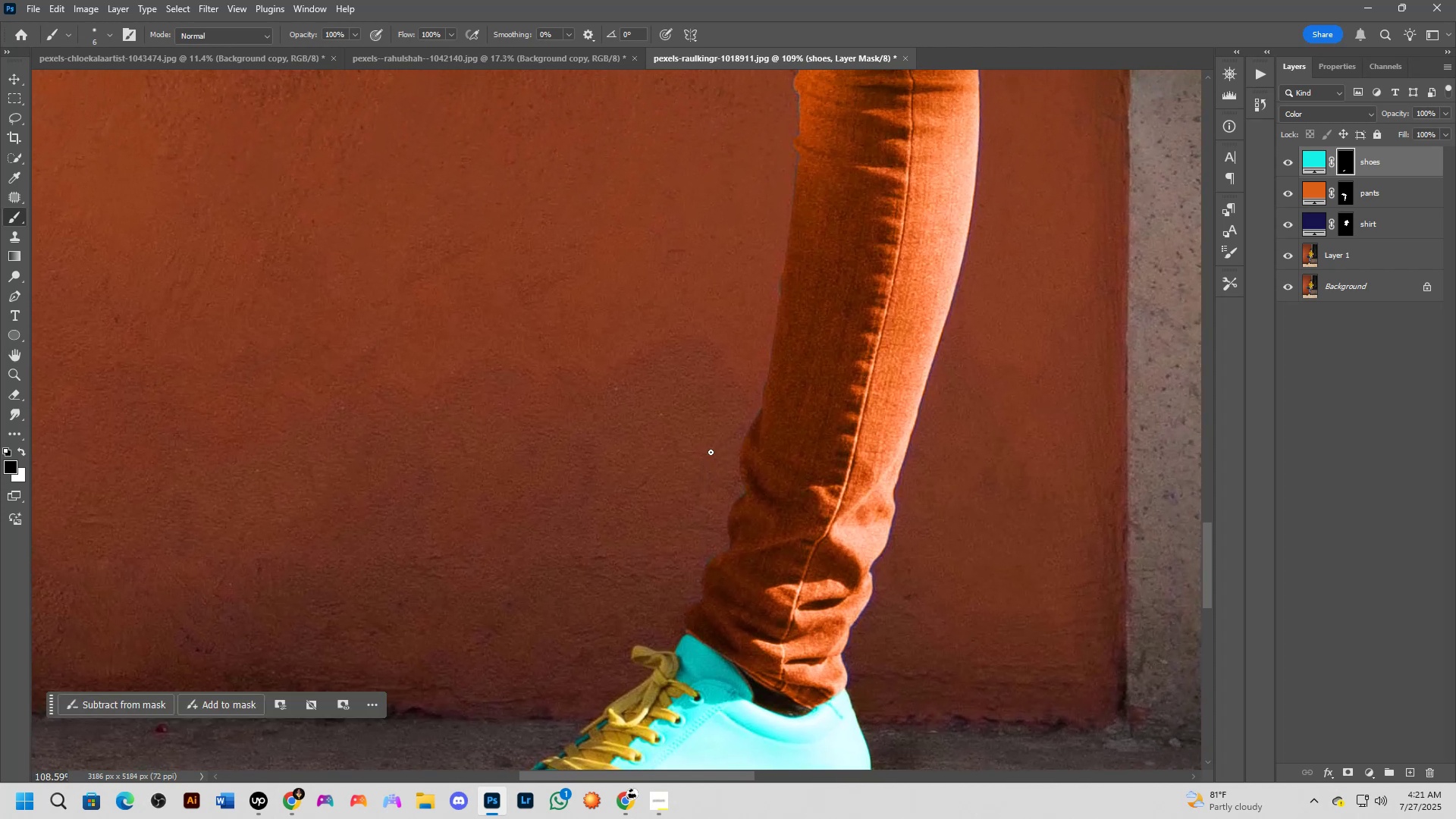 
left_click_drag(start_coordinate=[739, 332], to_coordinate=[711, 457])
 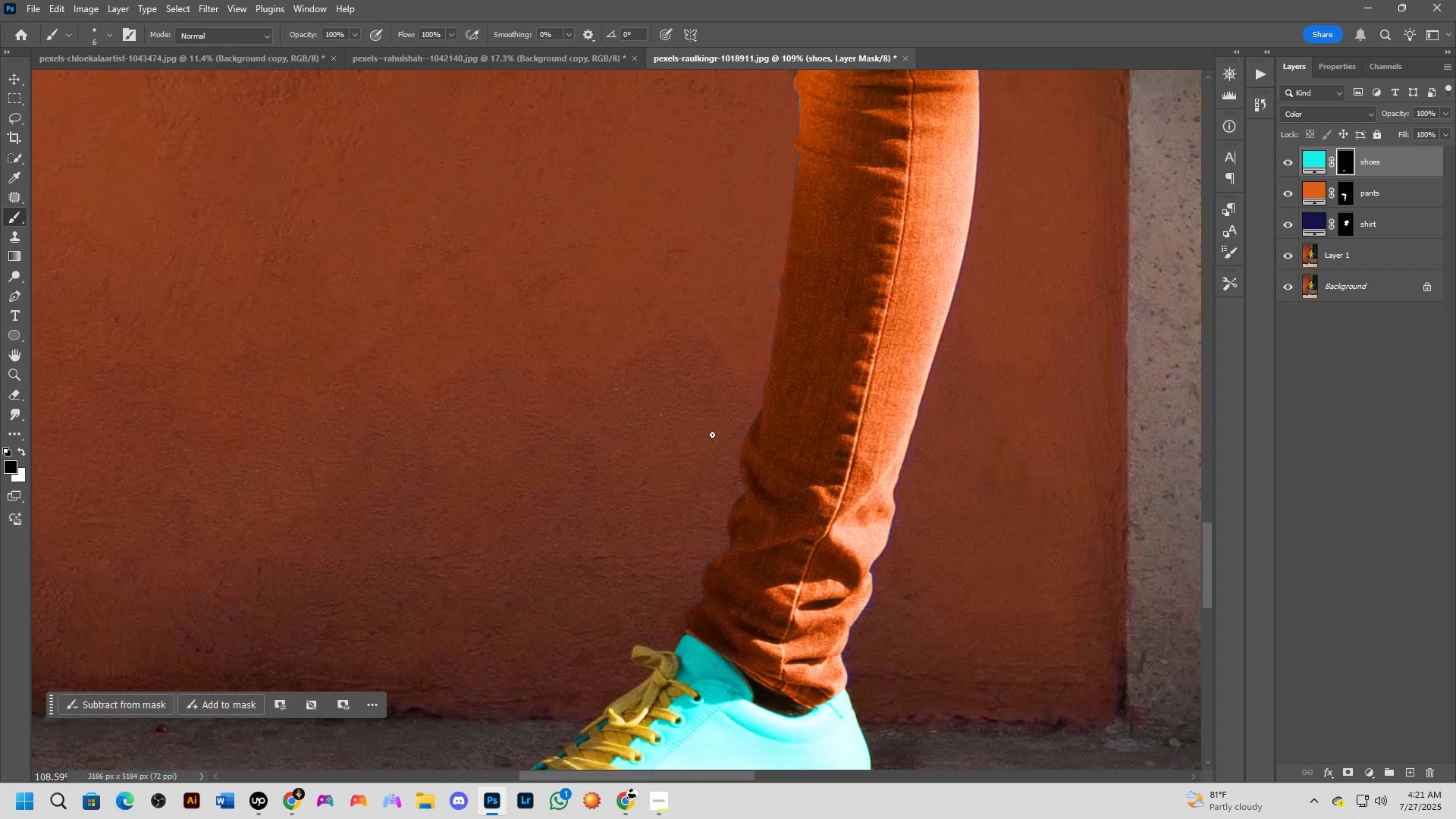 
hold_key(key=Space, duration=0.54)
 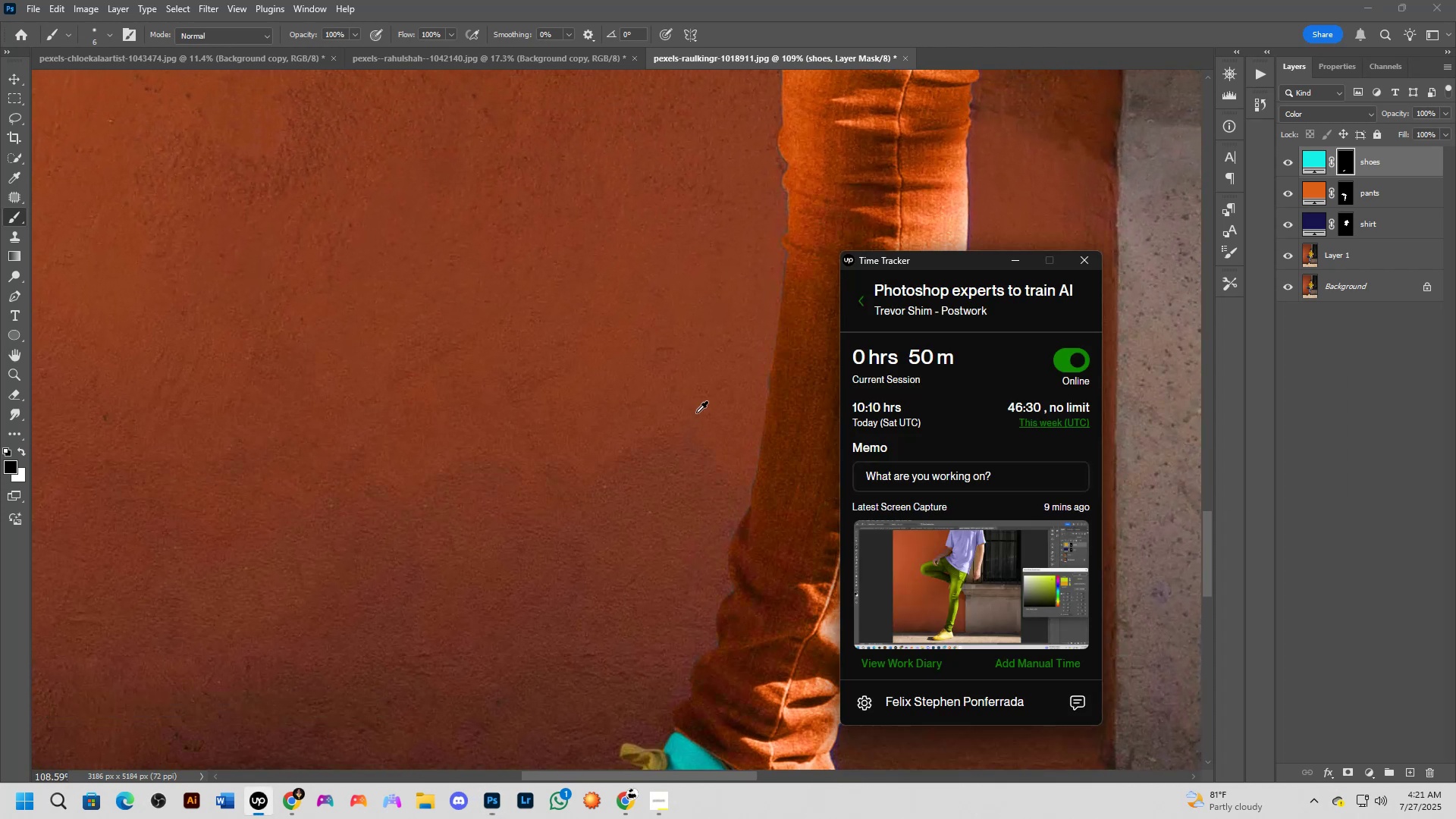 
left_click_drag(start_coordinate=[705, 328], to_coordinate=[695, 414])
 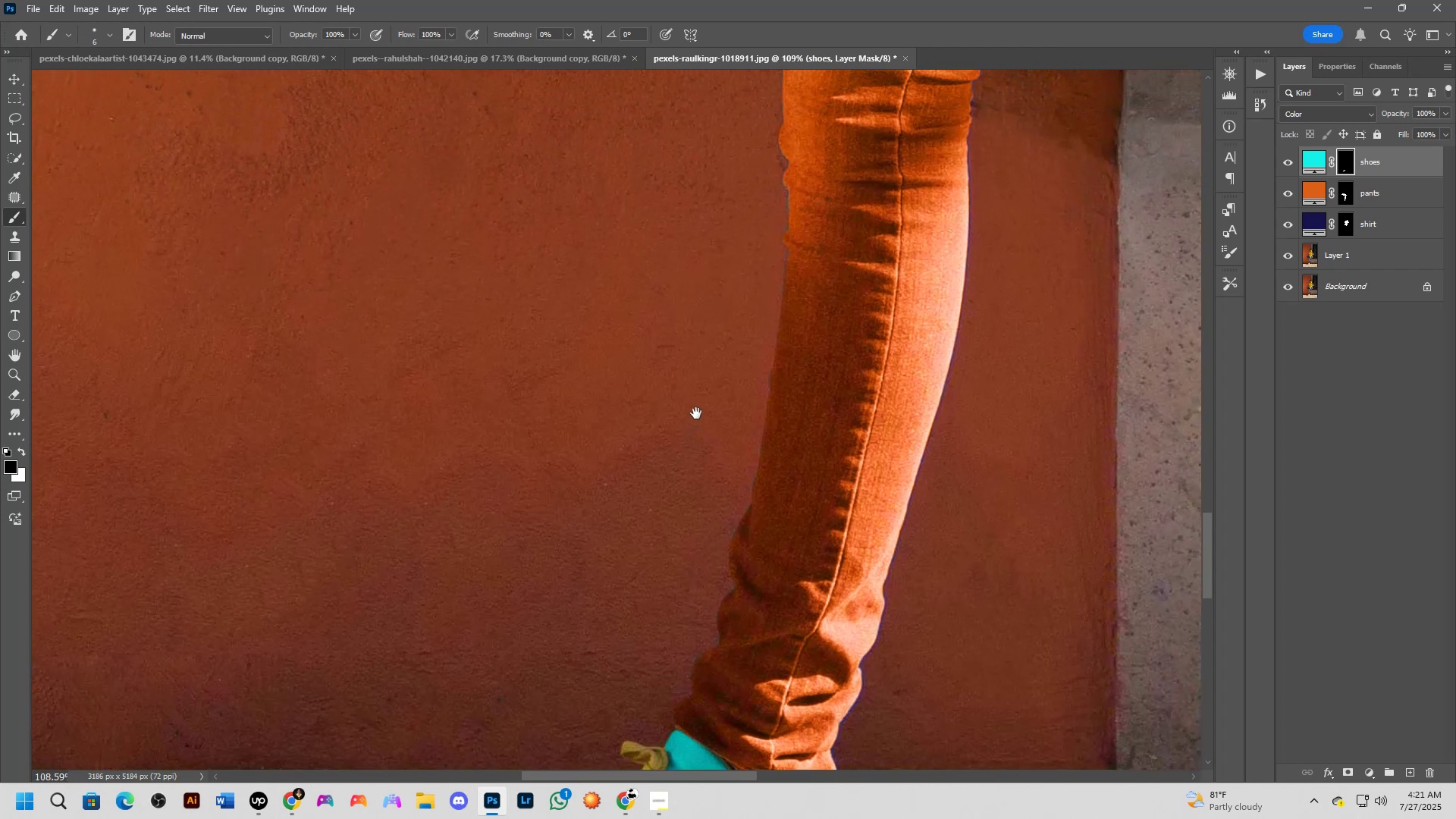 
key(Alt+AltLeft)
 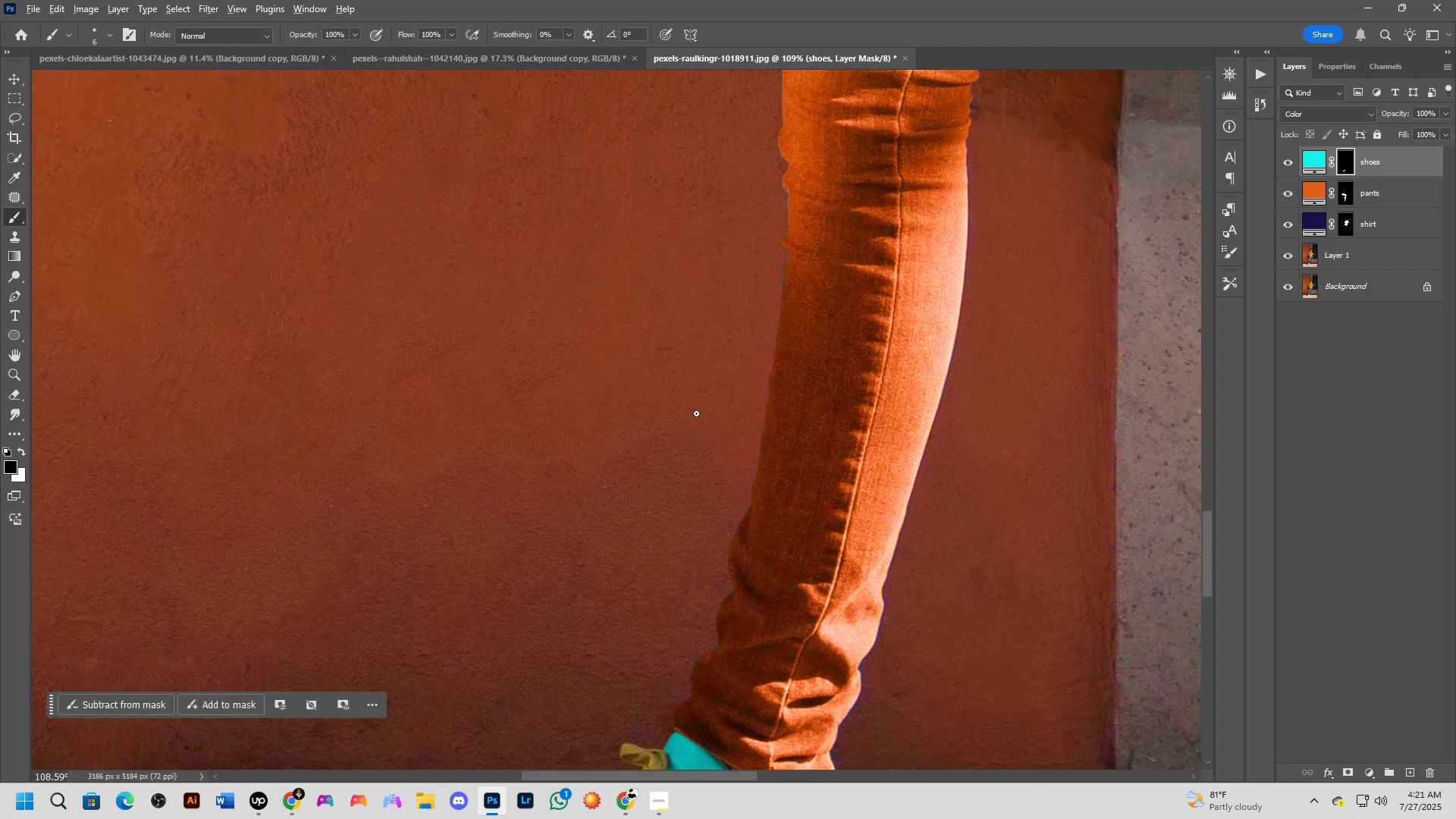 
key(Alt+Tab)
 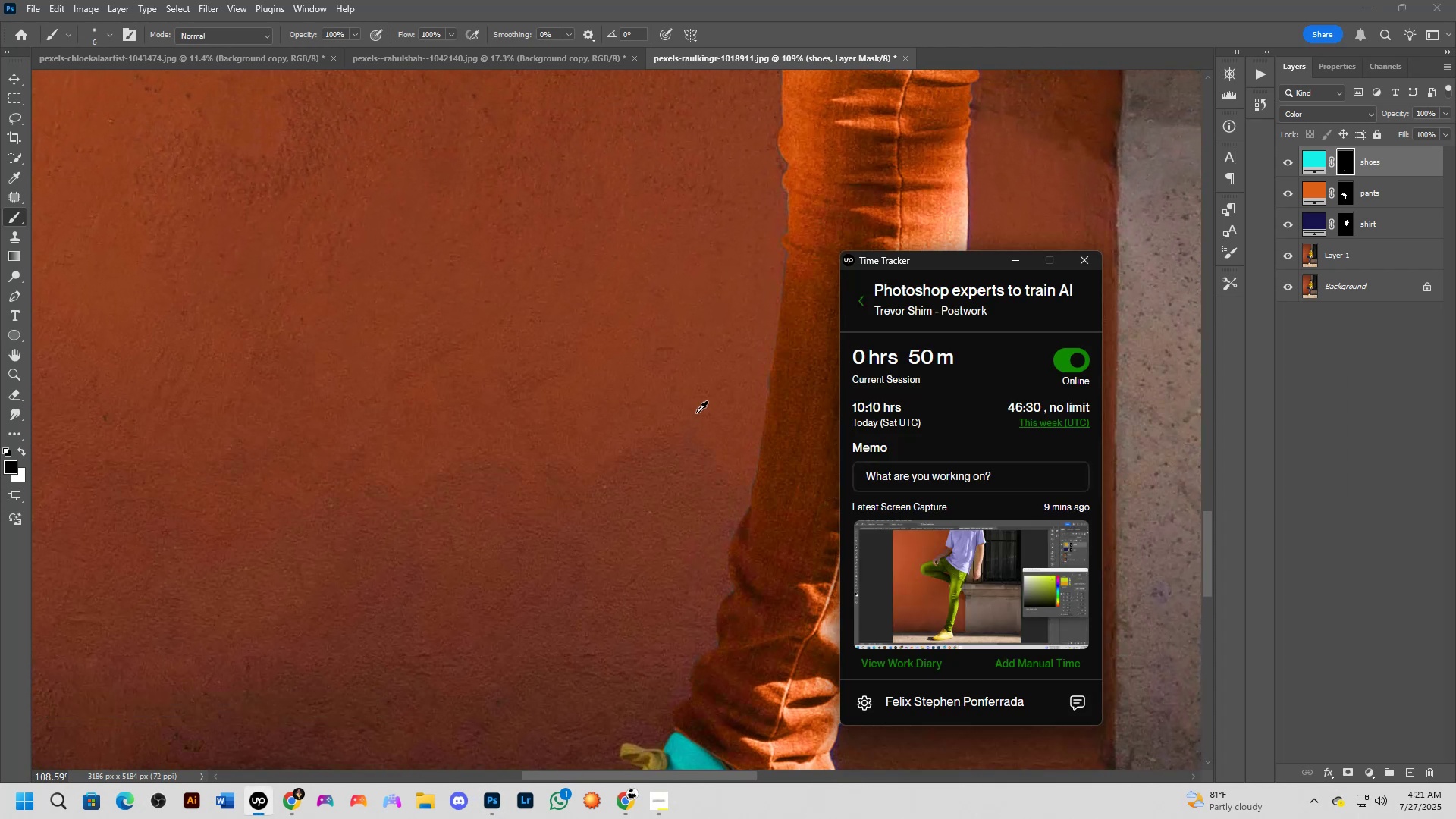 
key(Alt+AltLeft)
 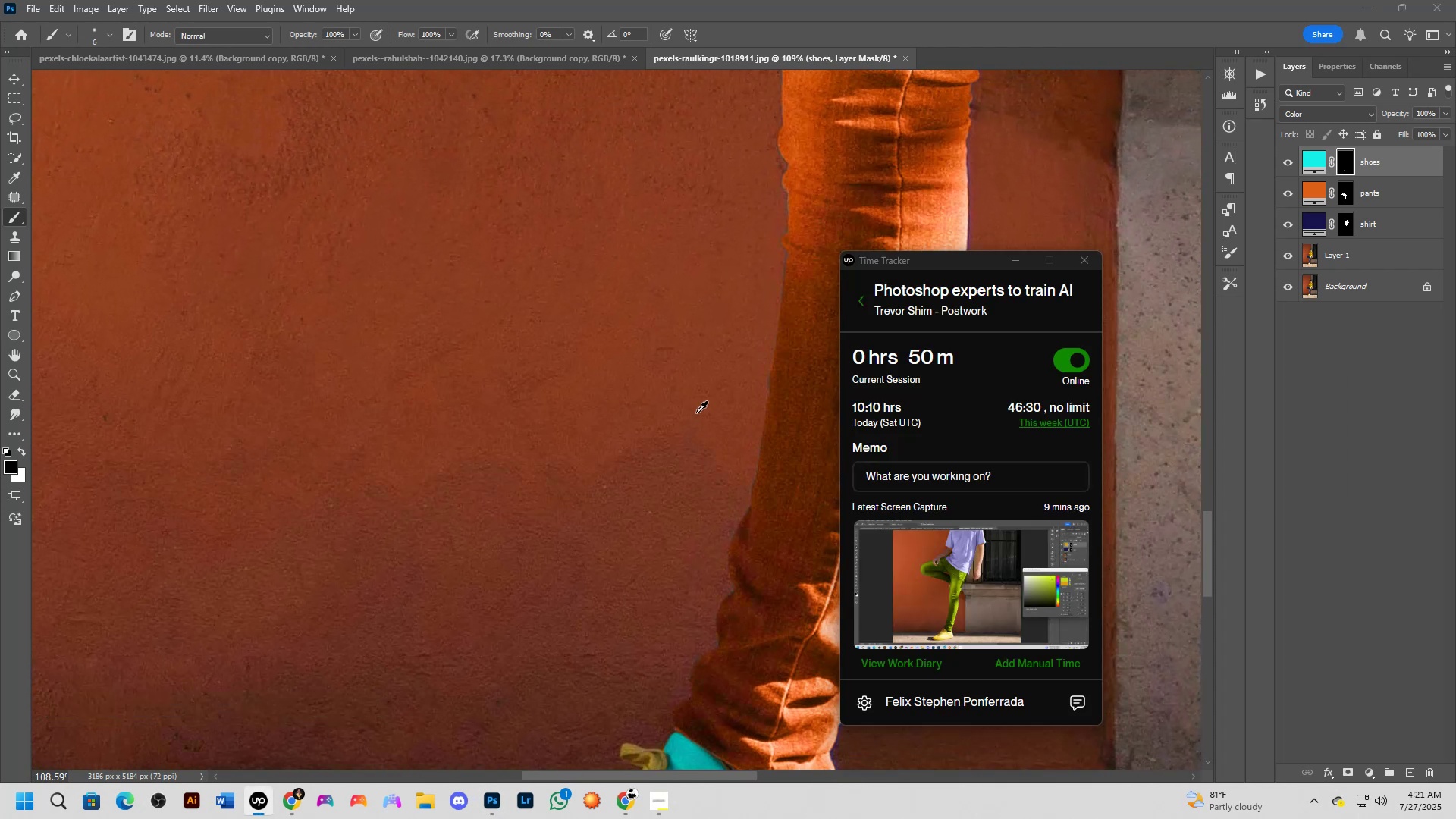 
key(Alt+Tab)
 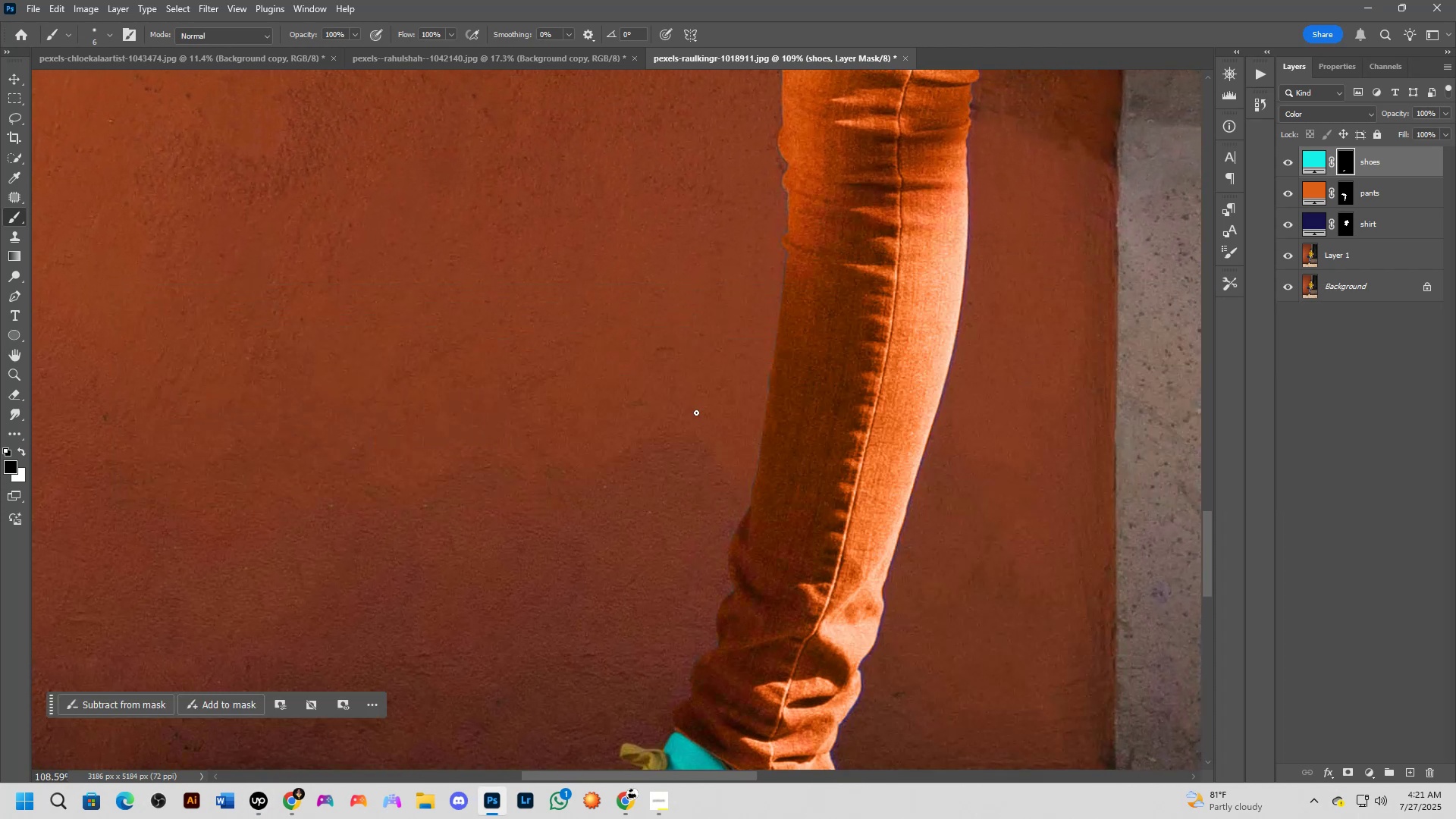 
hold_key(key=Space, duration=1.03)
 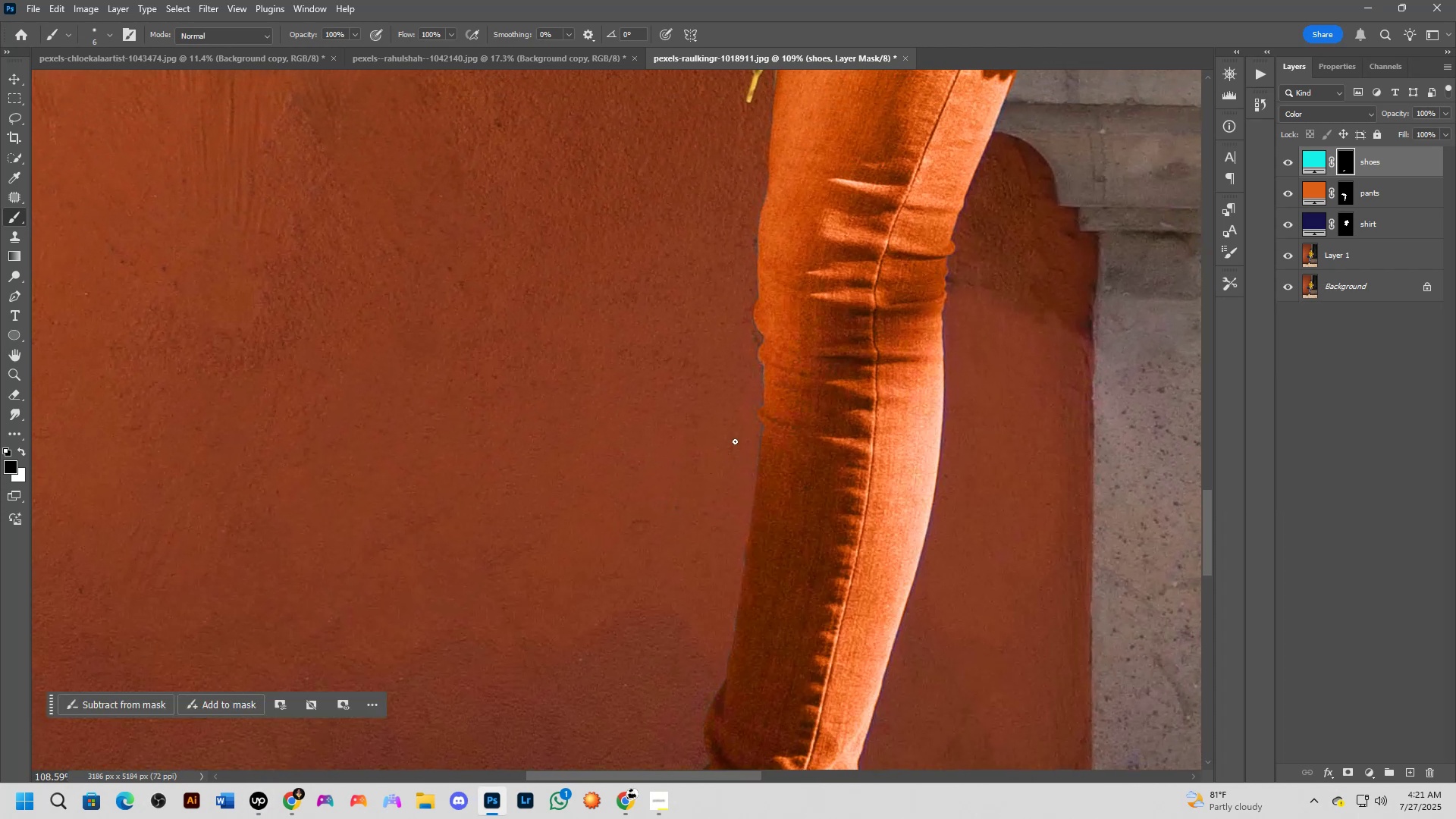 
left_click_drag(start_coordinate=[699, 331], to_coordinate=[675, 504])
 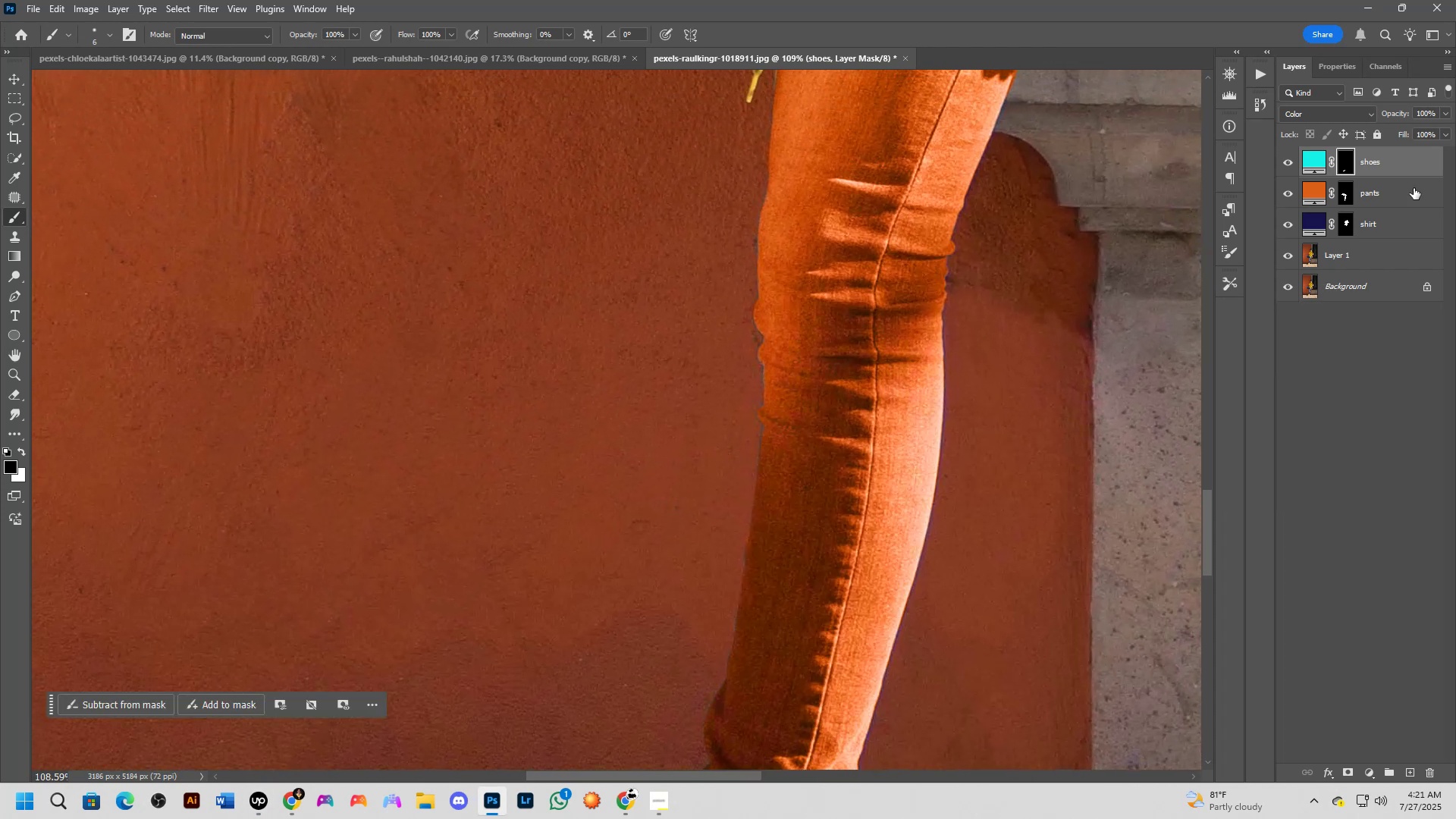 
left_click([1318, 190])
 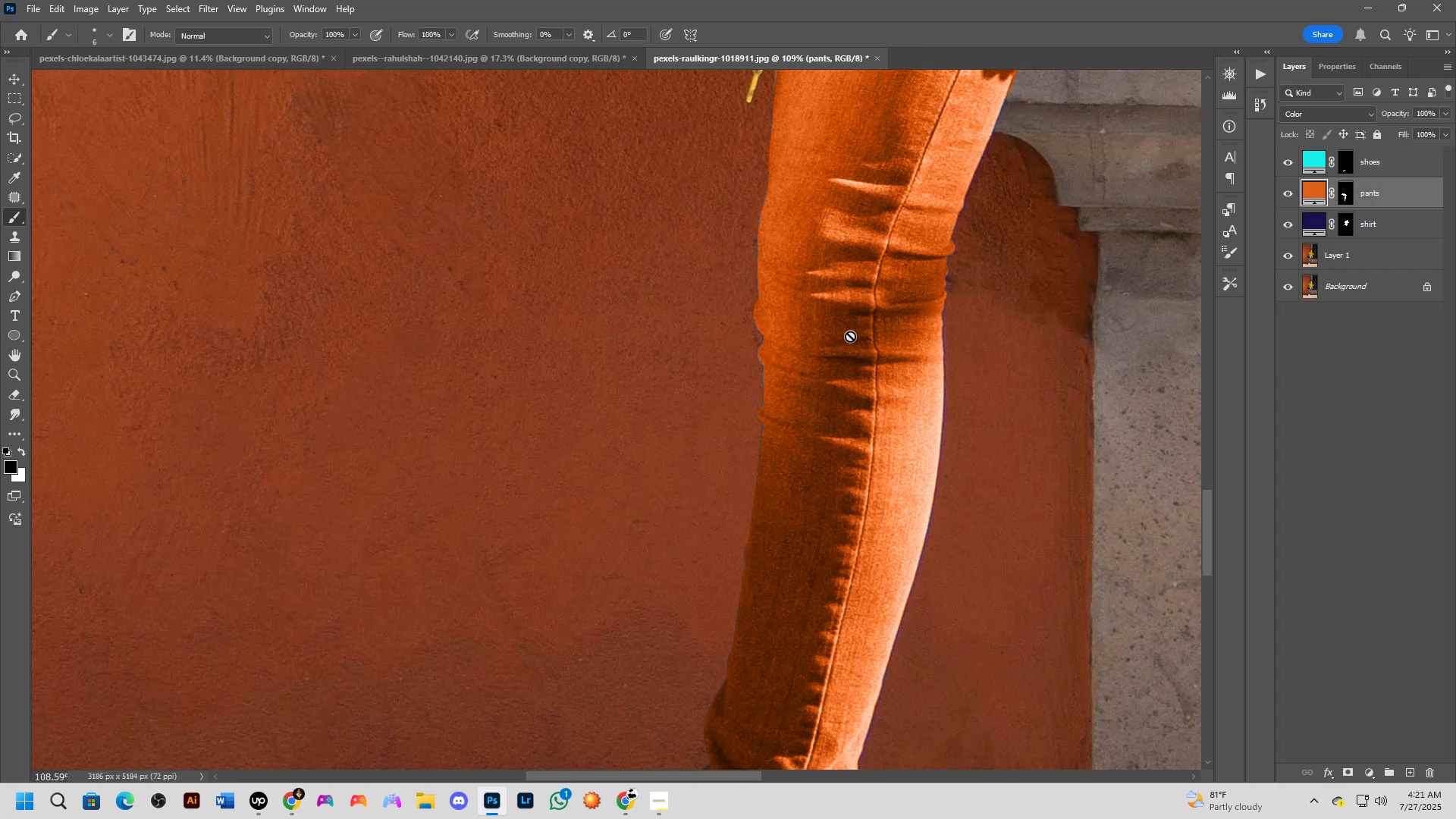 
hold_key(key=Space, duration=0.76)
 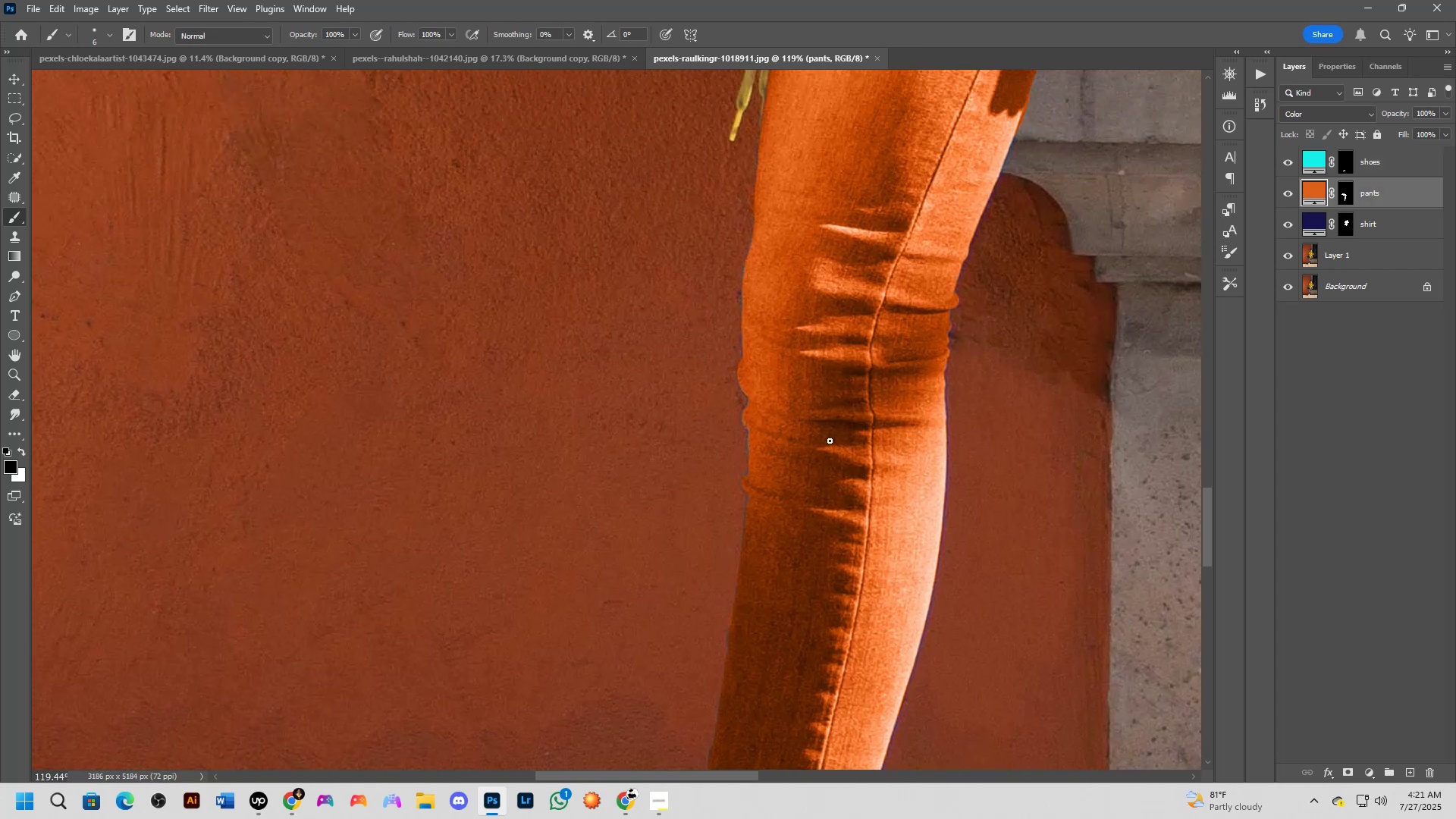 
left_click_drag(start_coordinate=[843, 308], to_coordinate=[834, 373])
 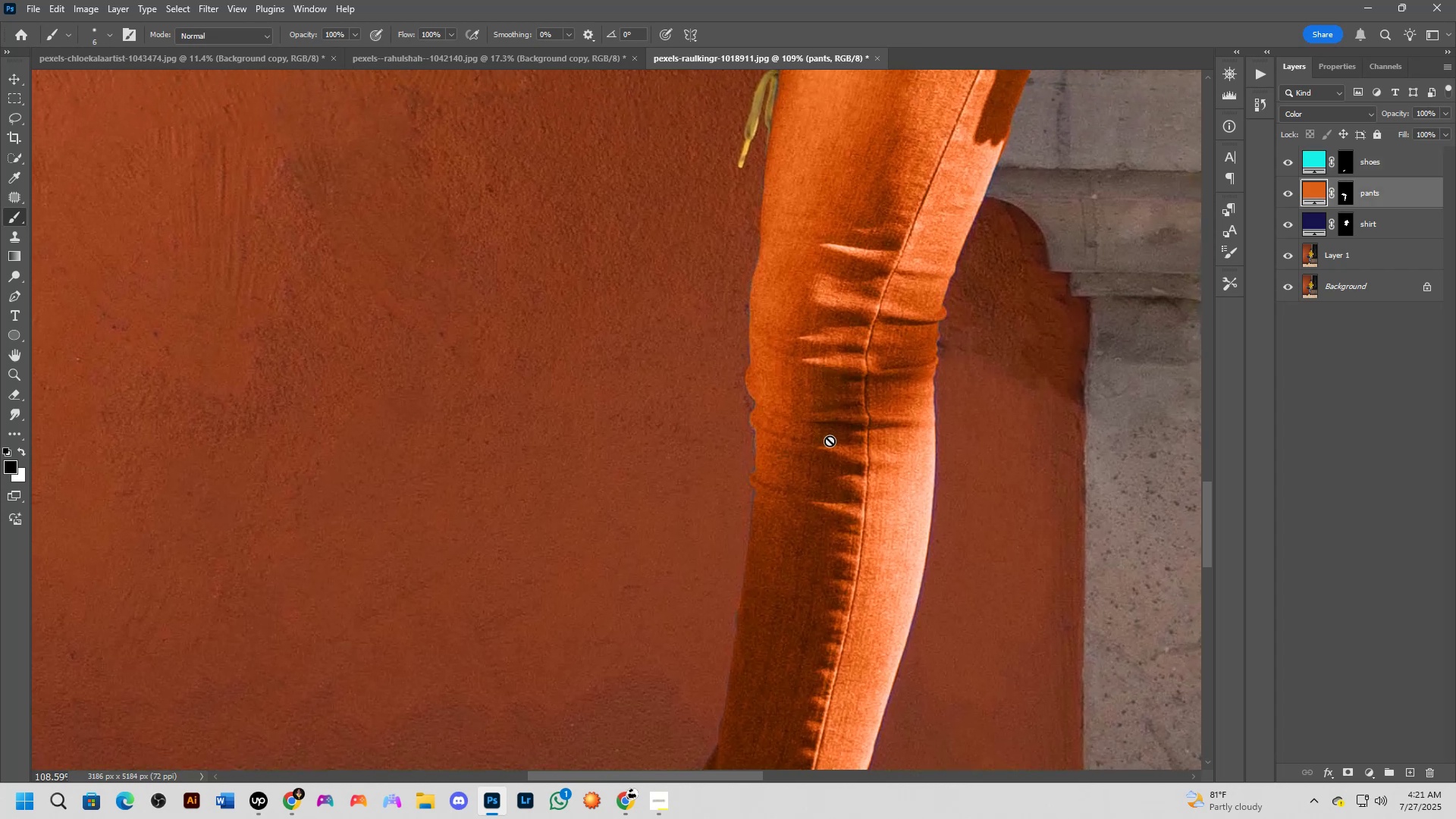 
scroll: coordinate [830, 441], scroll_direction: up, amount: 5.0
 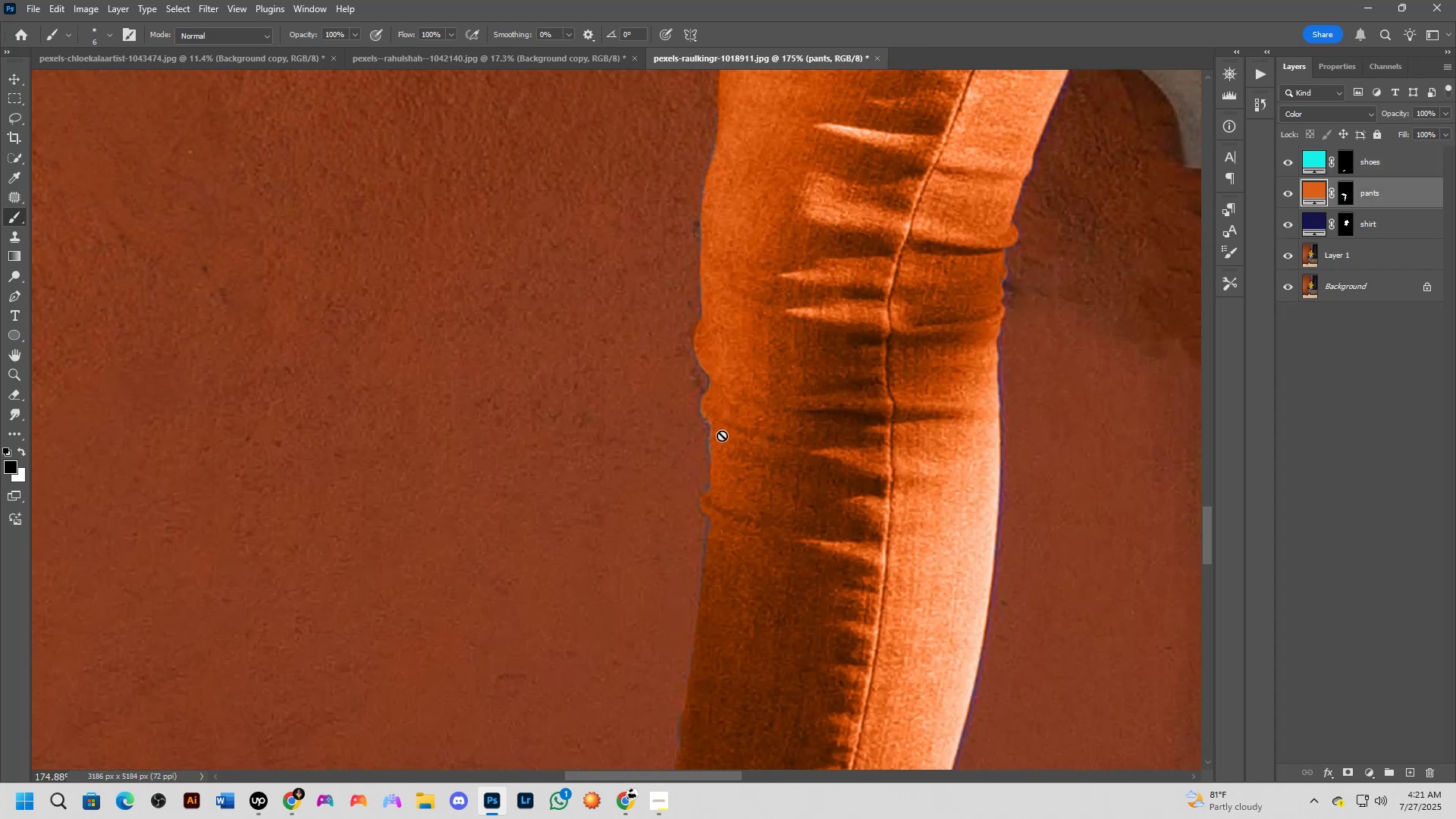 
left_click([1346, 189])
 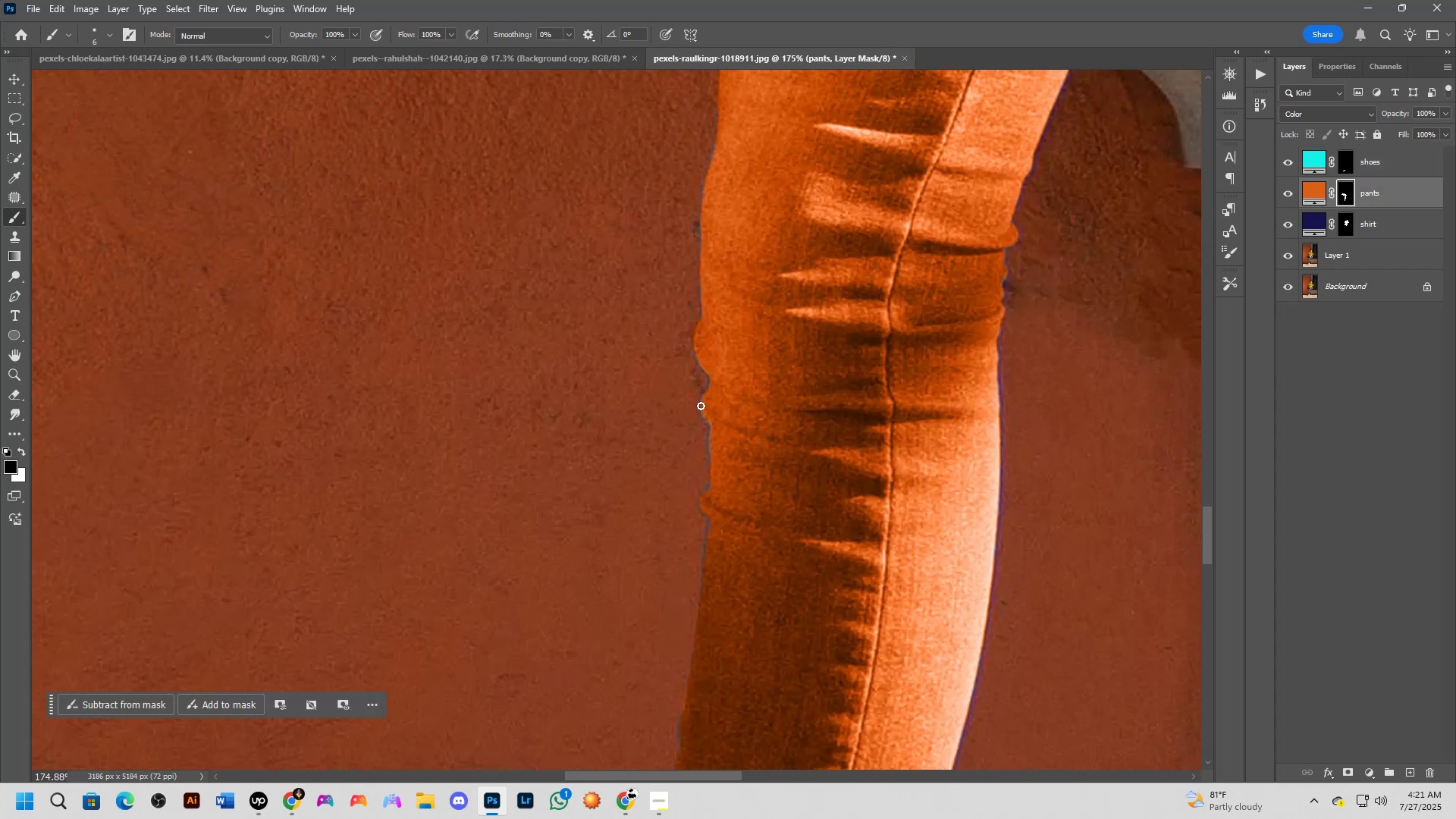 
hold_key(key=AltLeft, duration=1.5)
 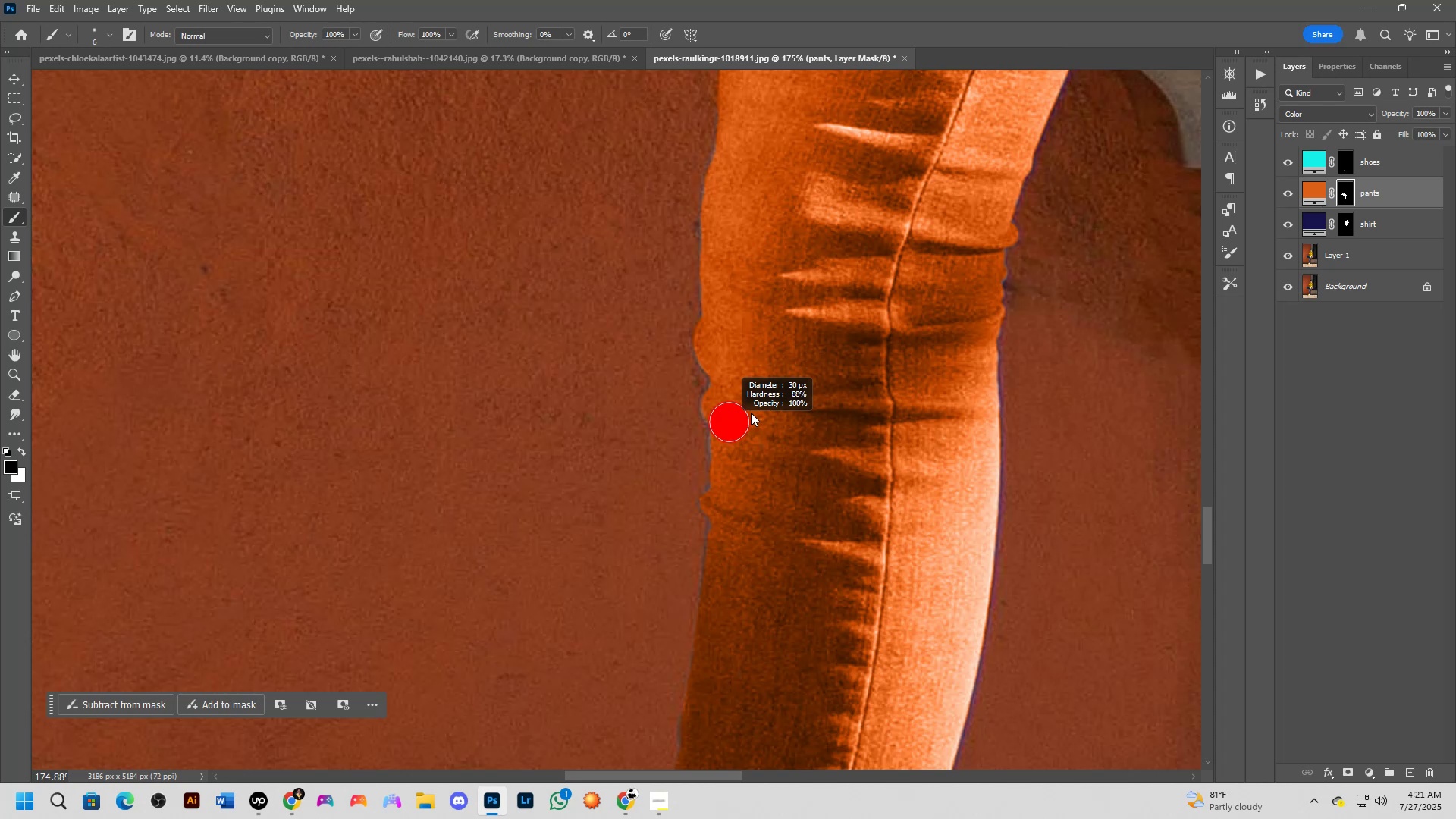 
hold_key(key=AltLeft, duration=1.2)
 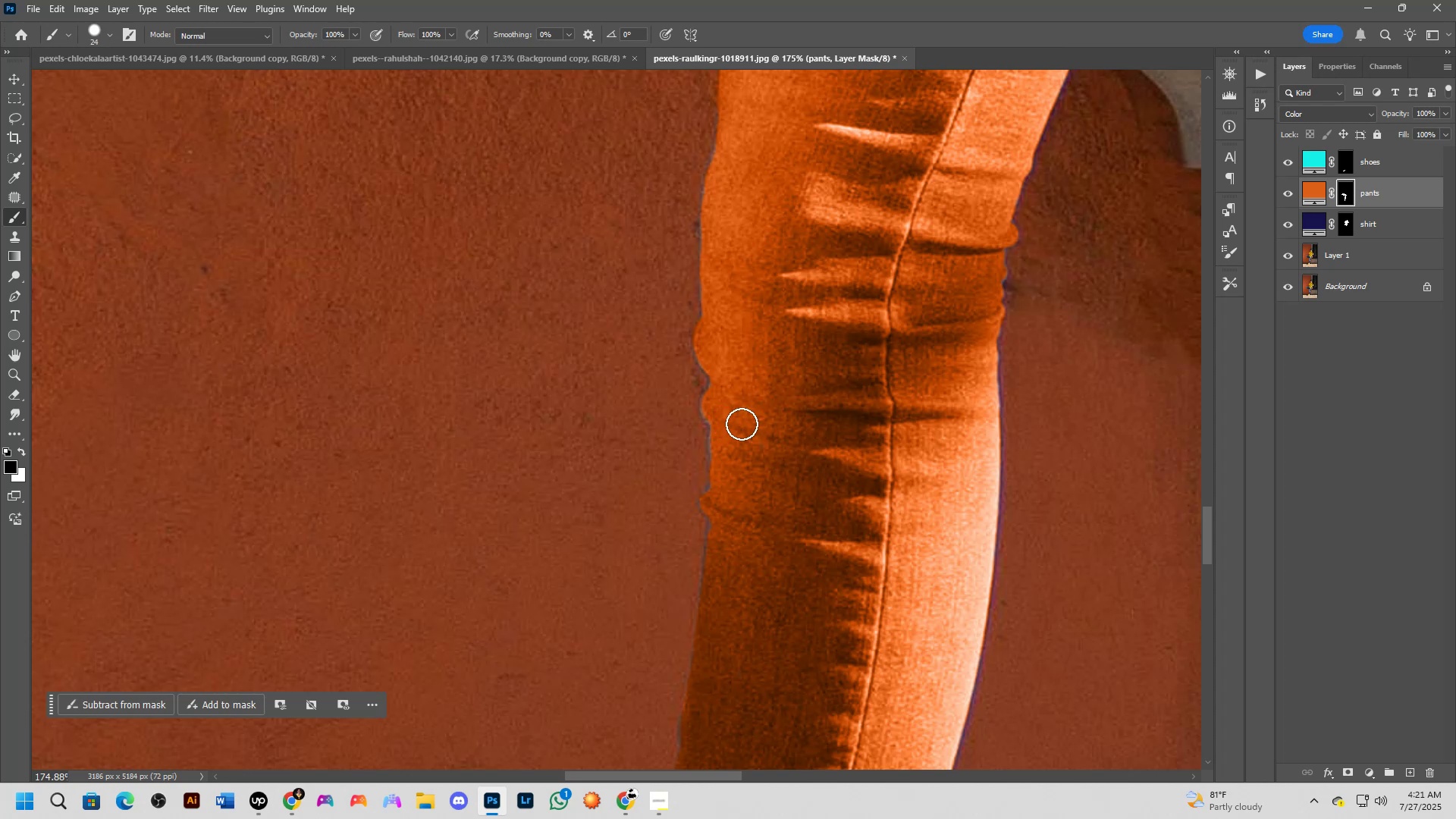 
scroll: coordinate [744, 422], scroll_direction: up, amount: 6.0
 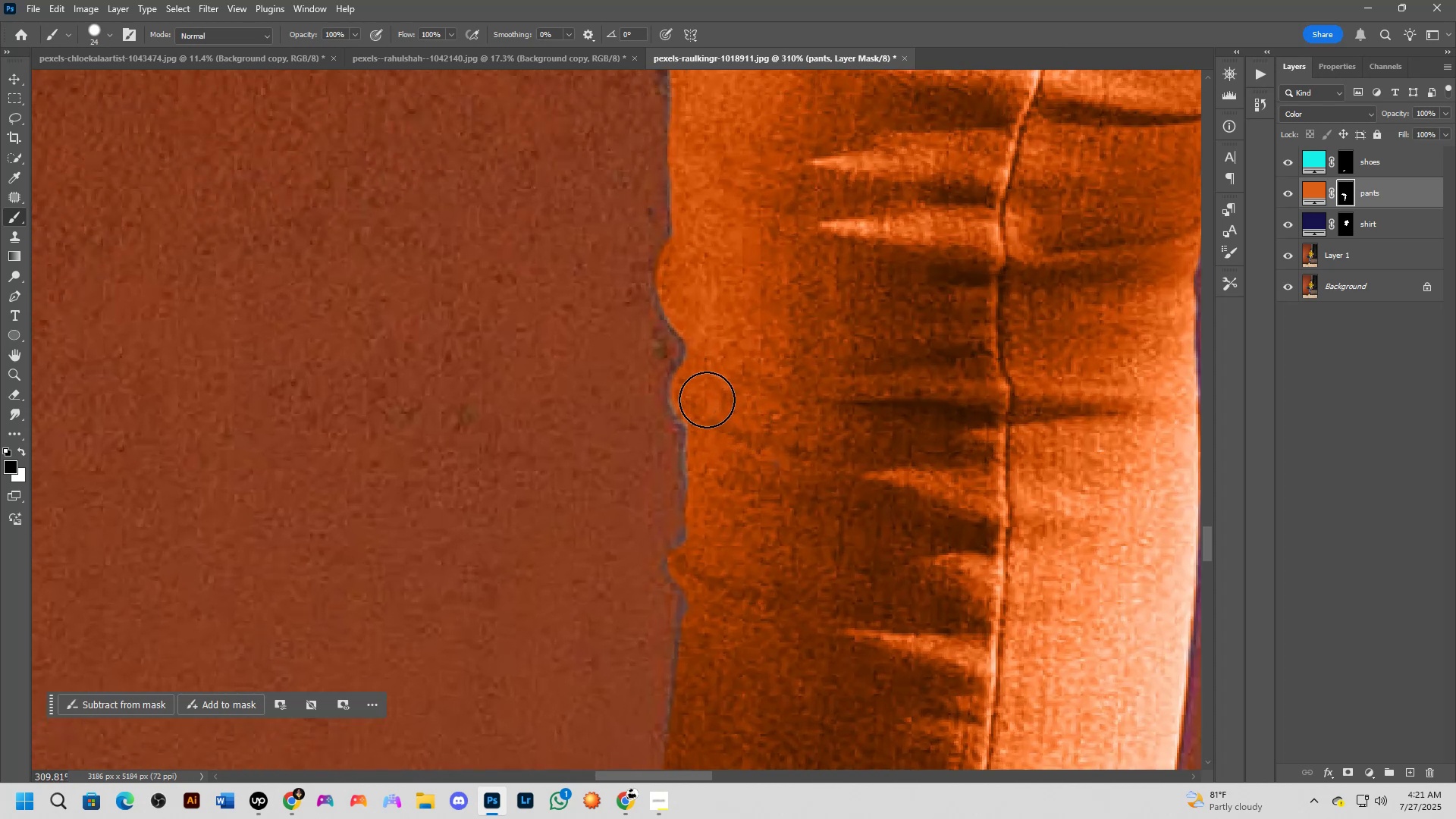 
left_click_drag(start_coordinate=[697, 398], to_coordinate=[703, 401])
 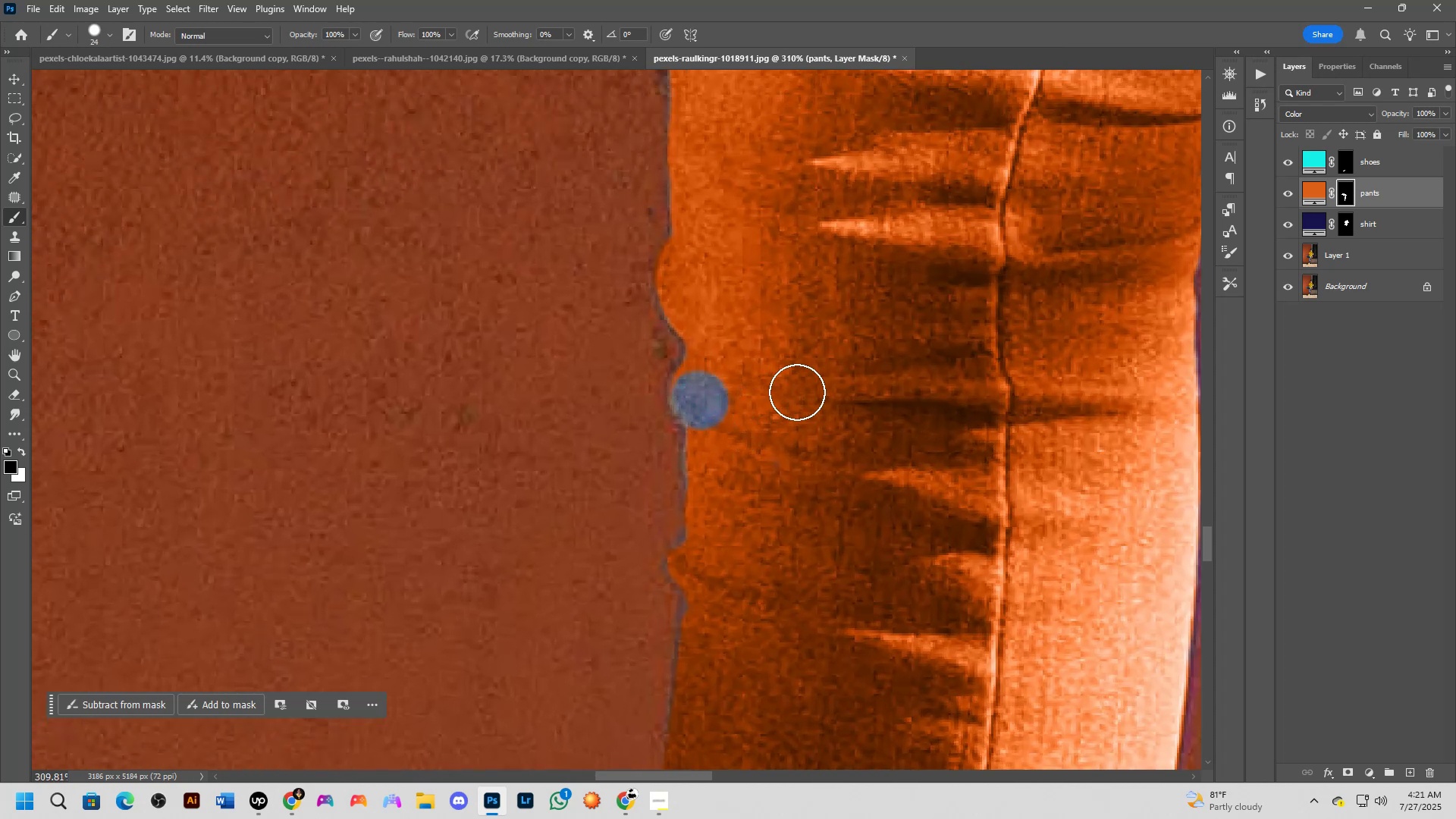 
key(Control+Z)
 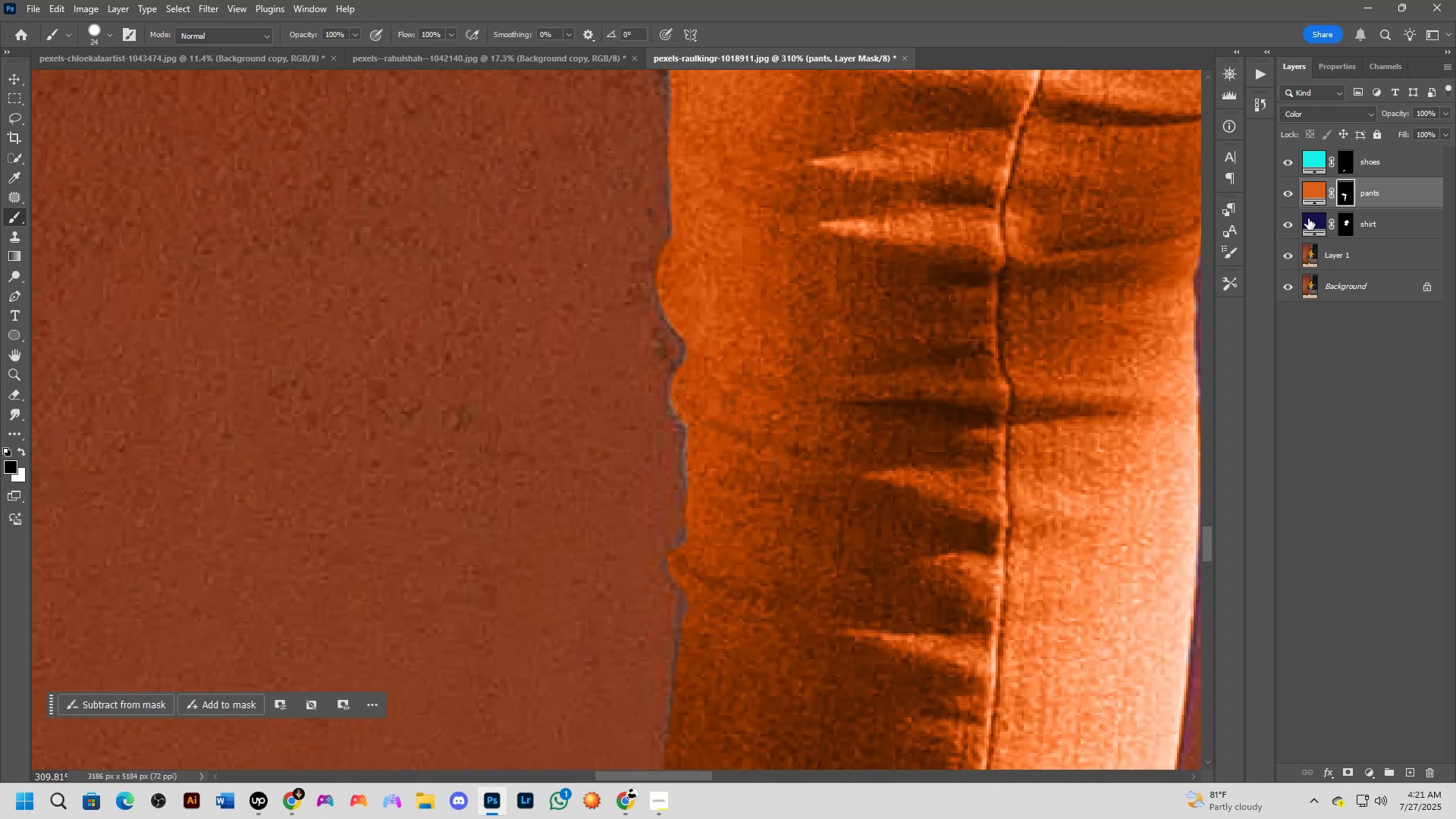 
left_click([1313, 200])
 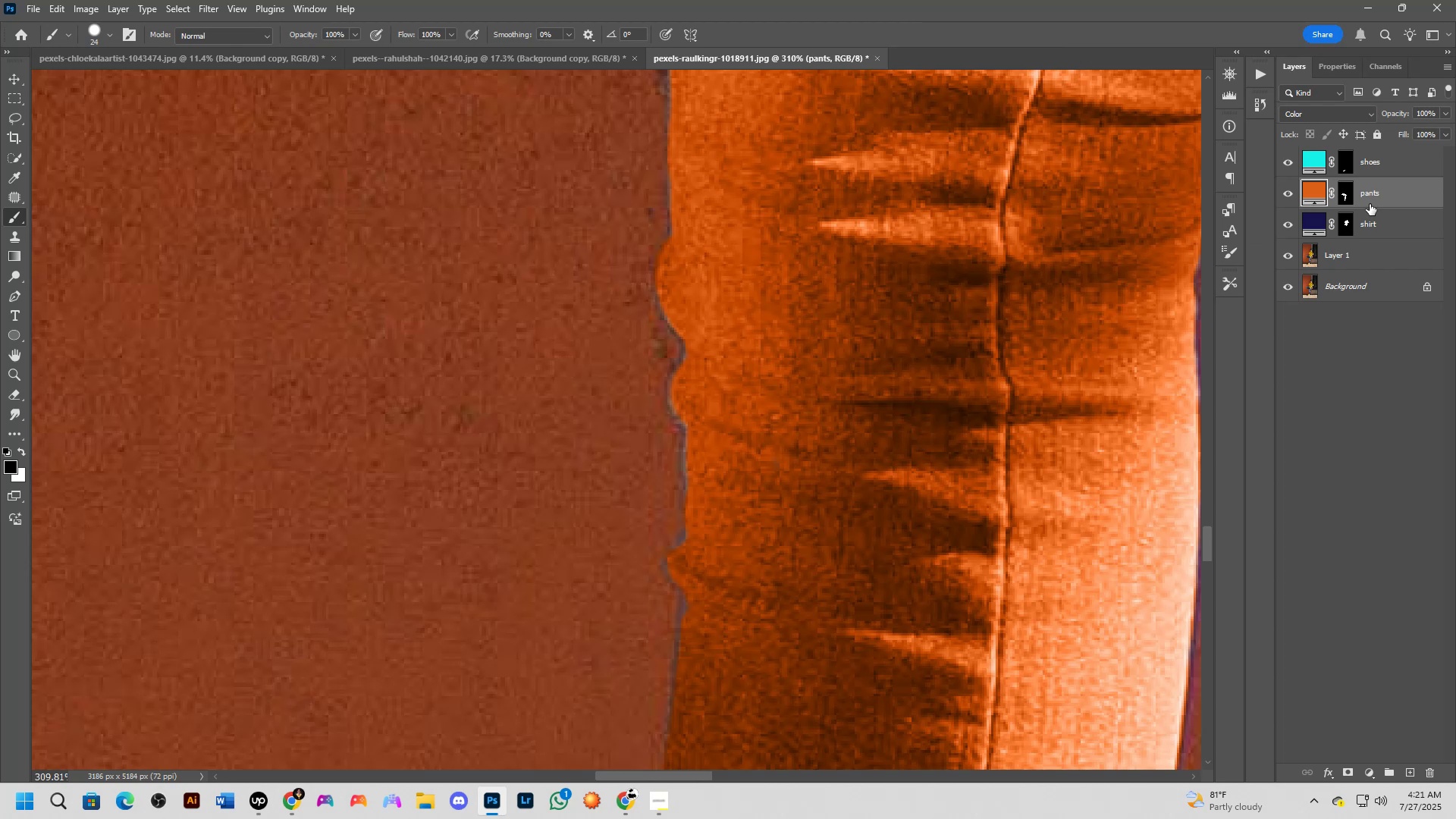 
left_click([1344, 201])
 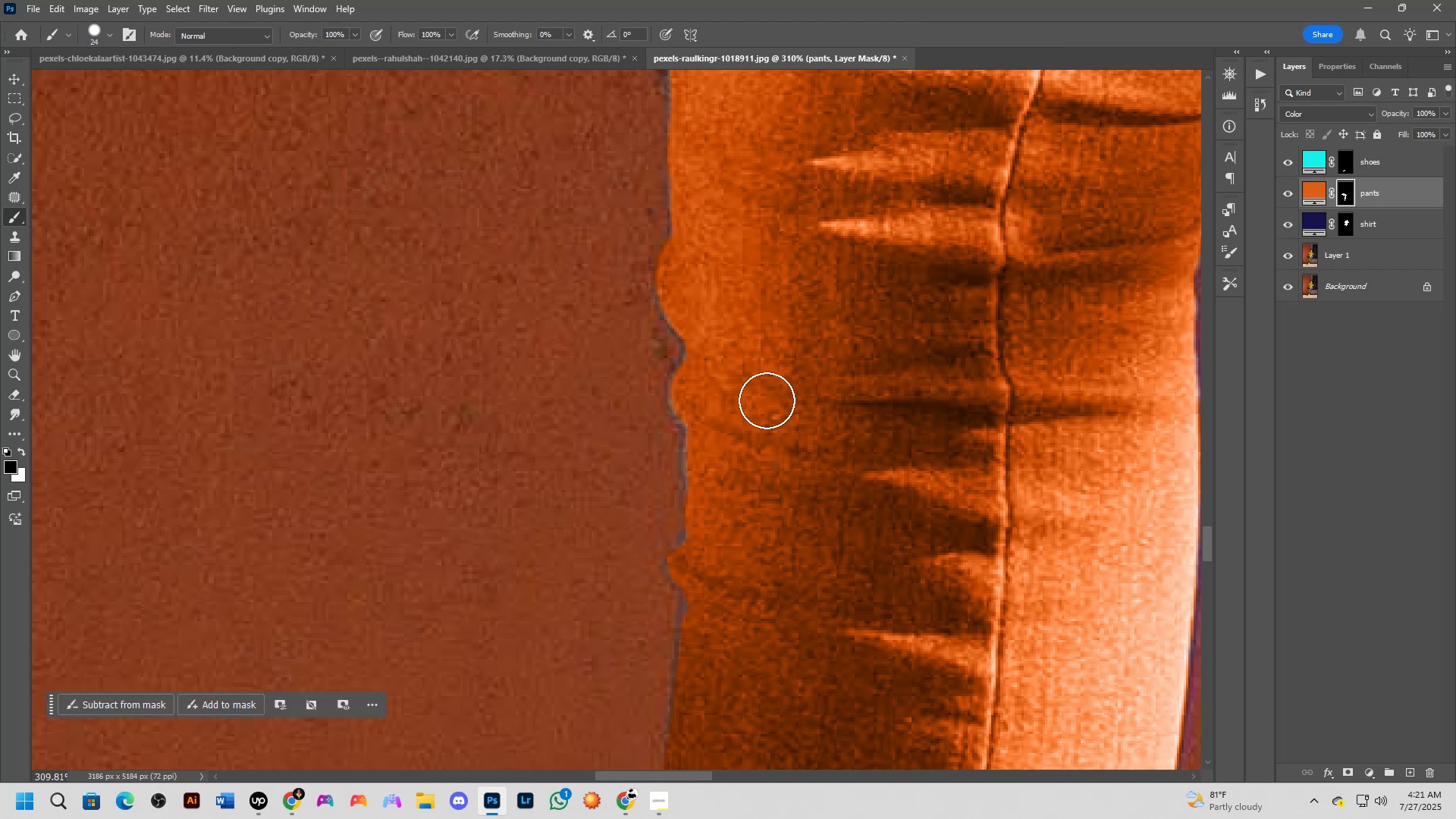 
left_click([723, 402])
 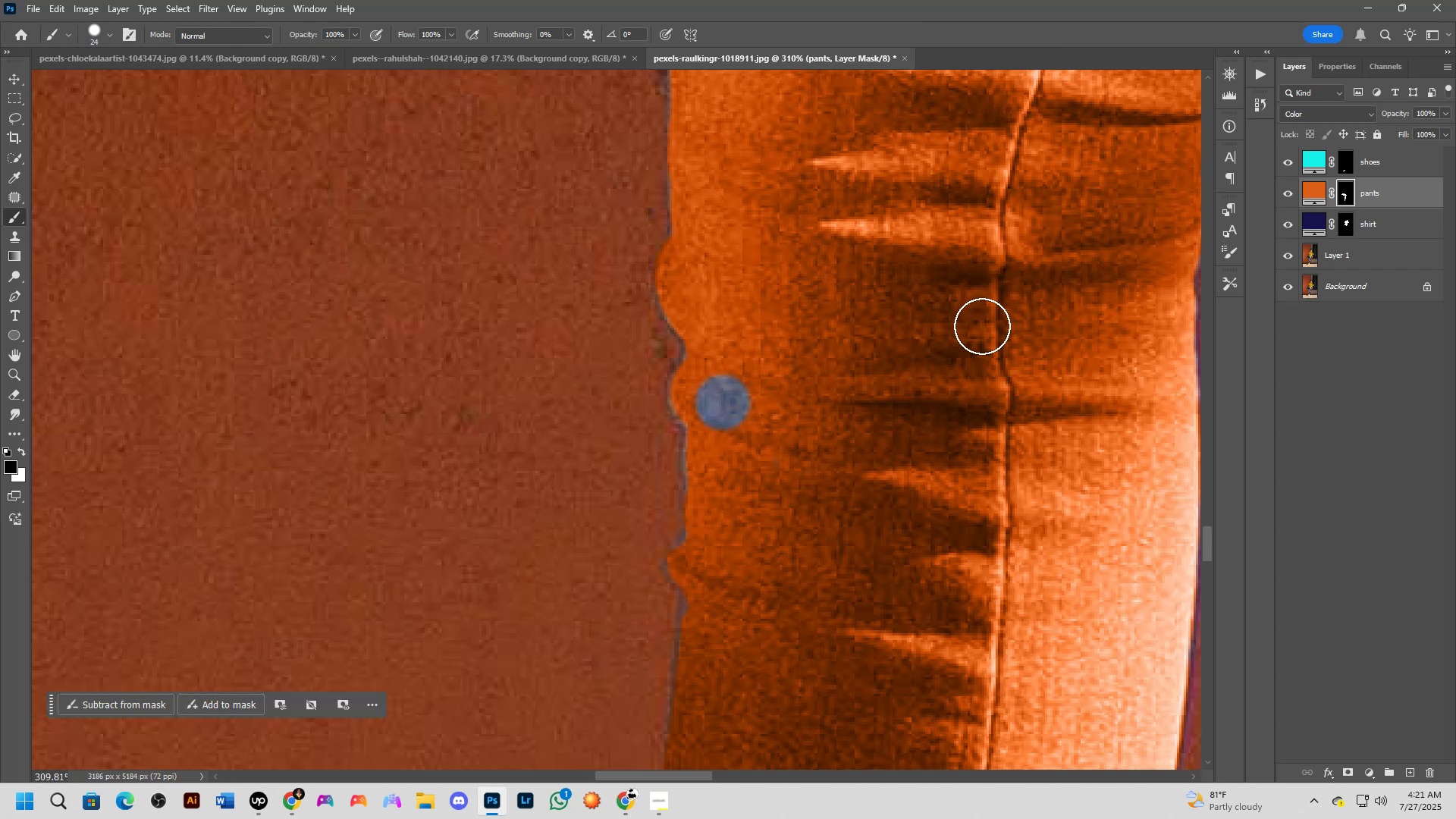 
key(Control+Z)
 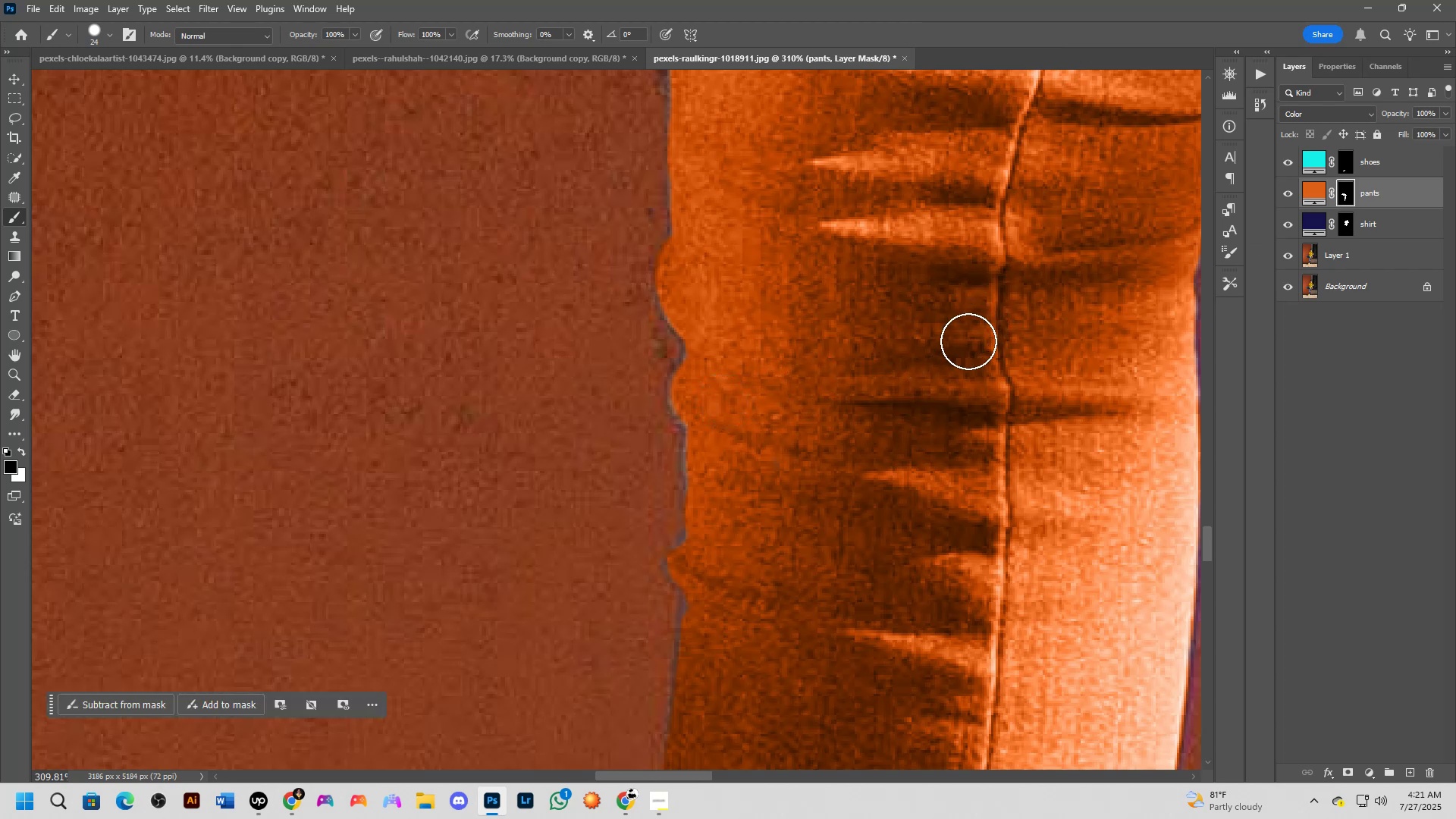 
scroll: coordinate [968, 351], scroll_direction: down, amount: 24.0
 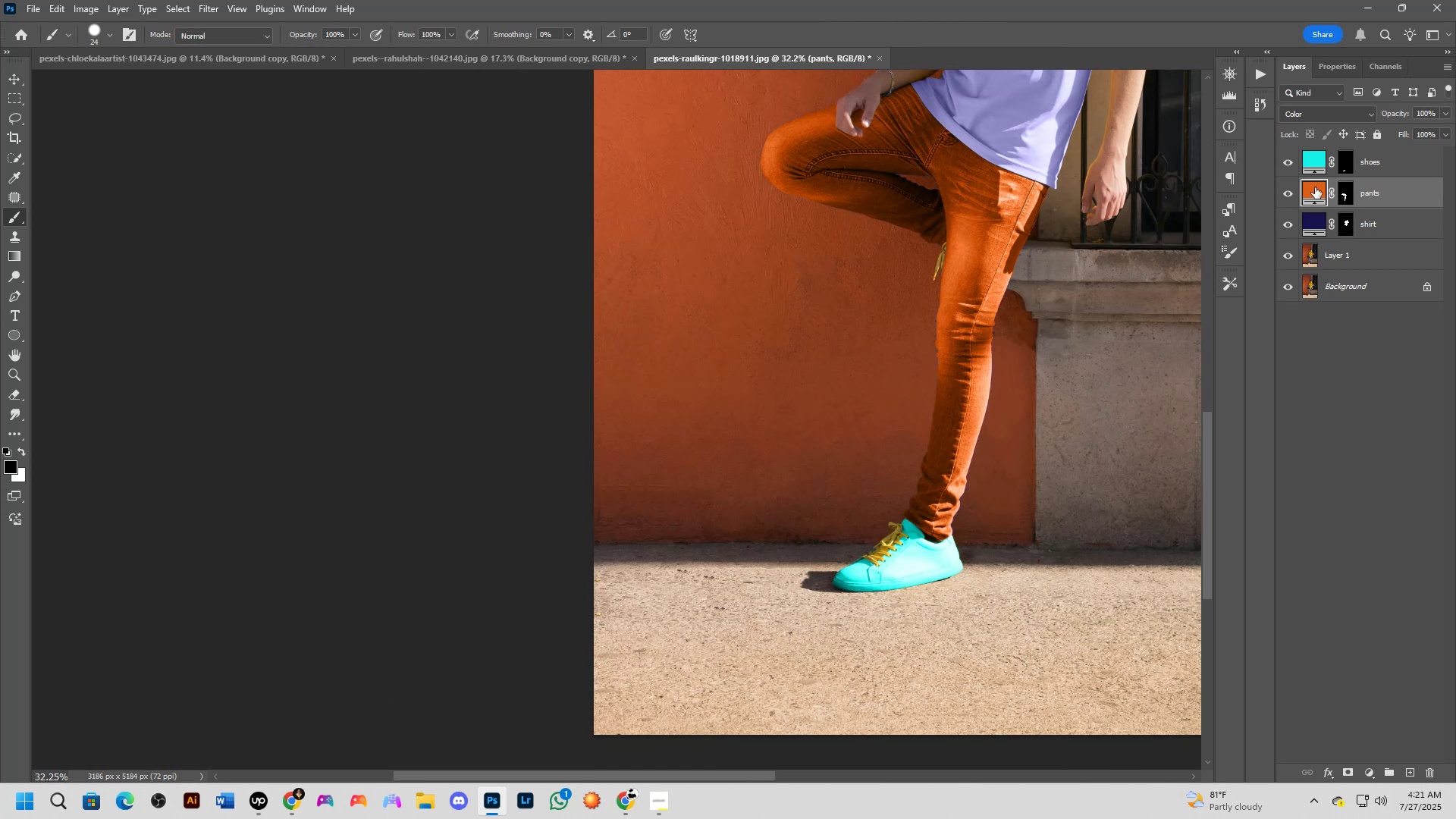 
double_click([1315, 187])
 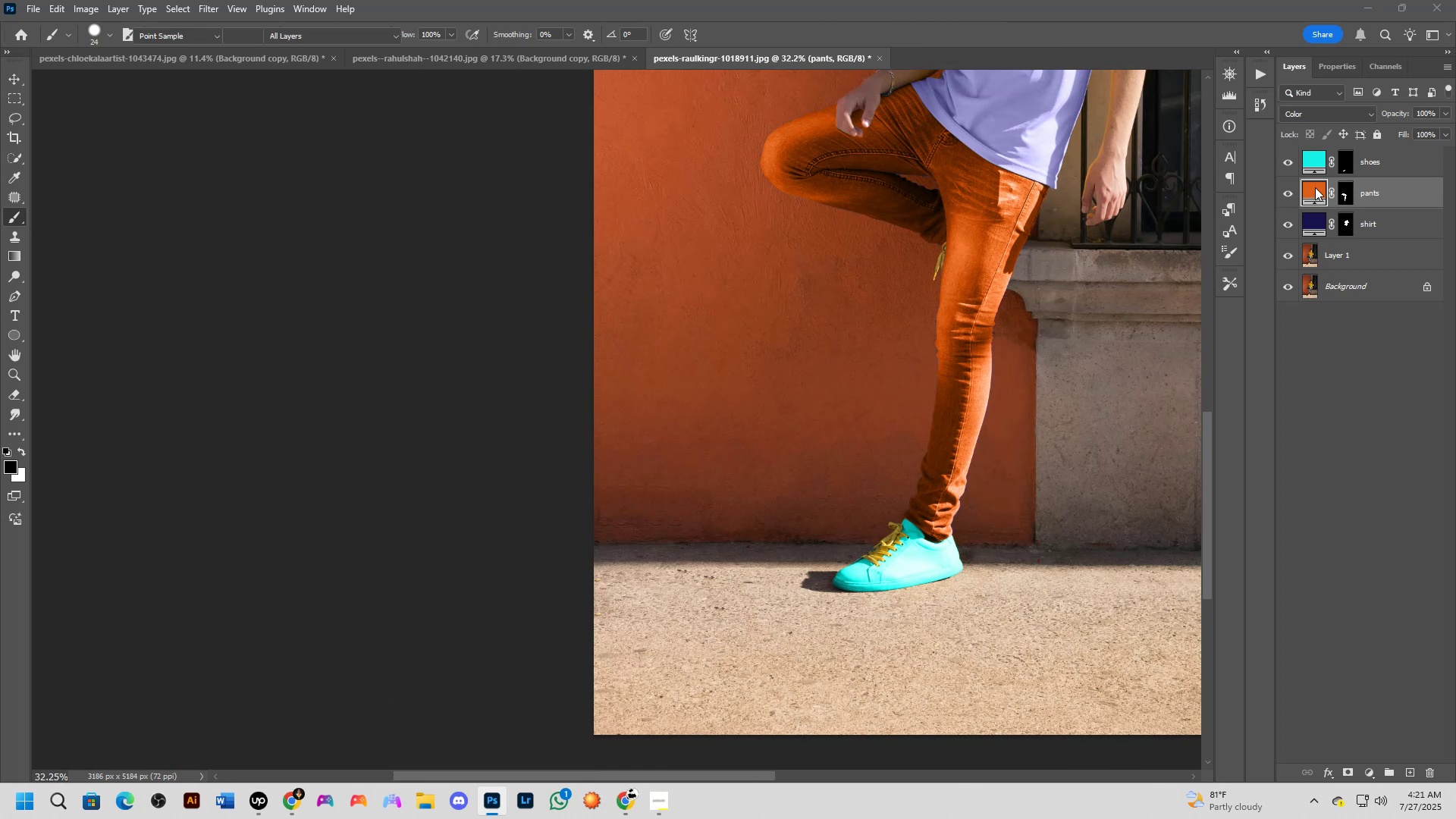 
triple_click([1315, 187])
 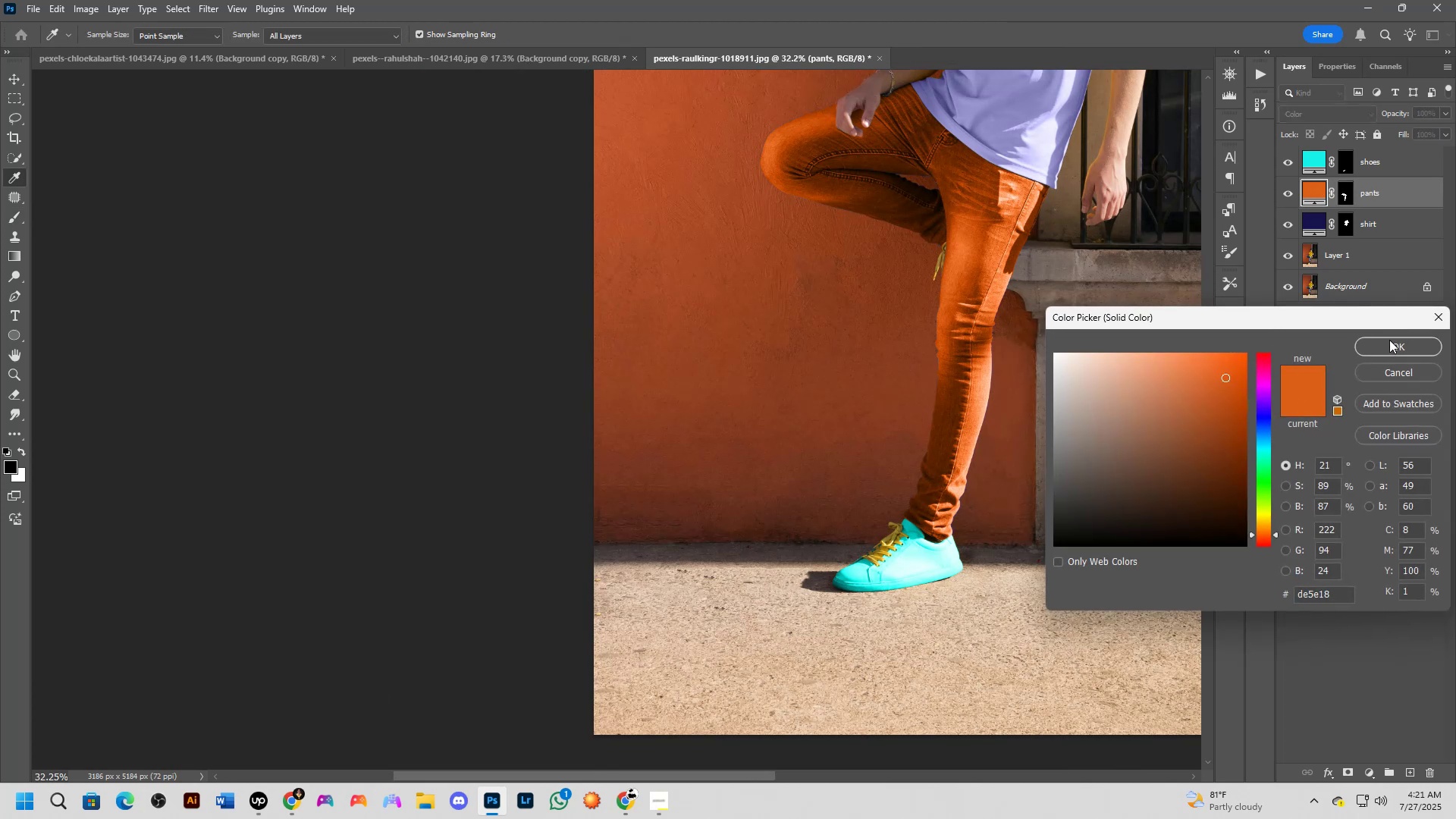 
left_click([1389, 342])
 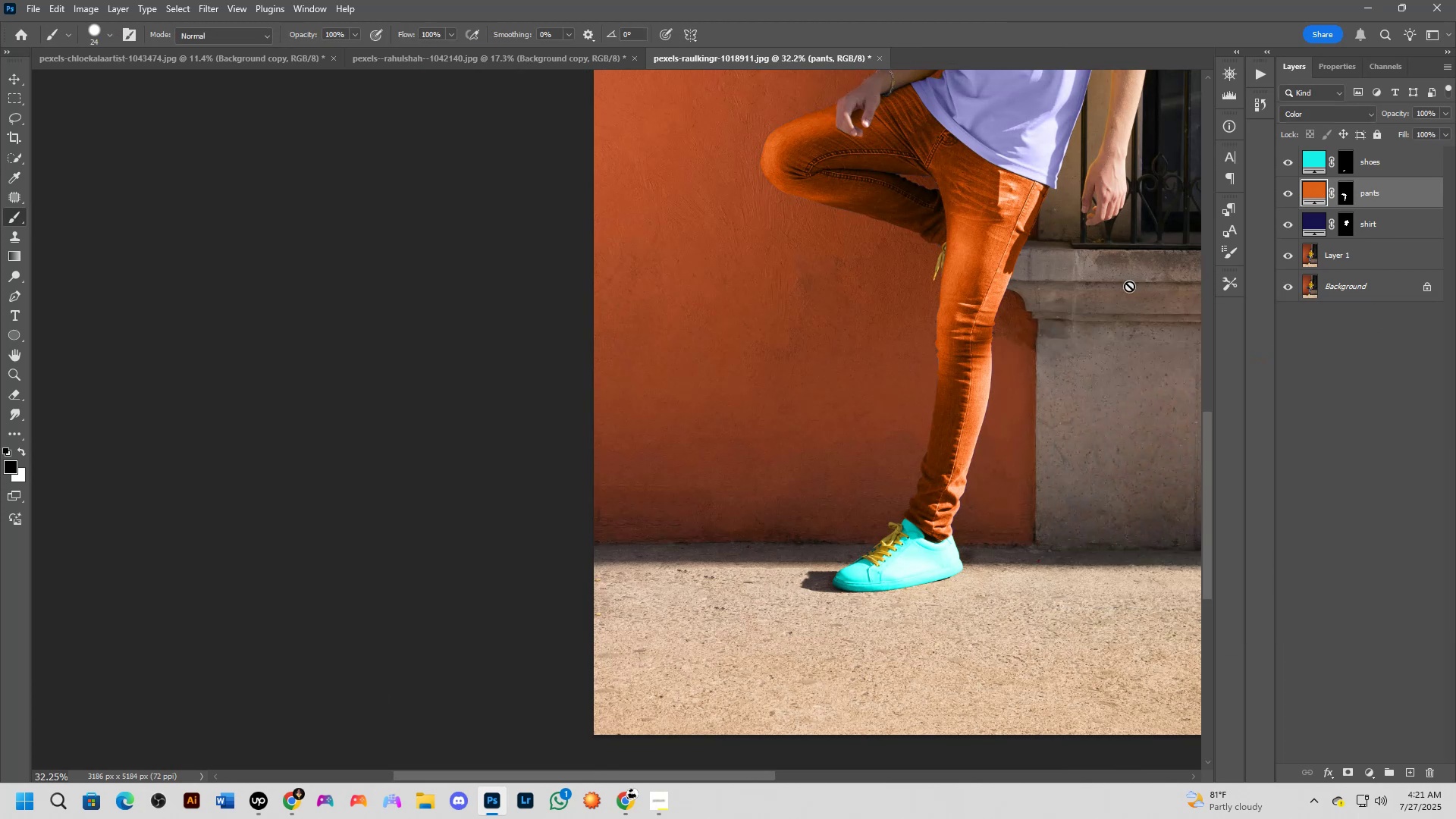 
scroll: coordinate [943, 394], scroll_direction: up, amount: 15.0
 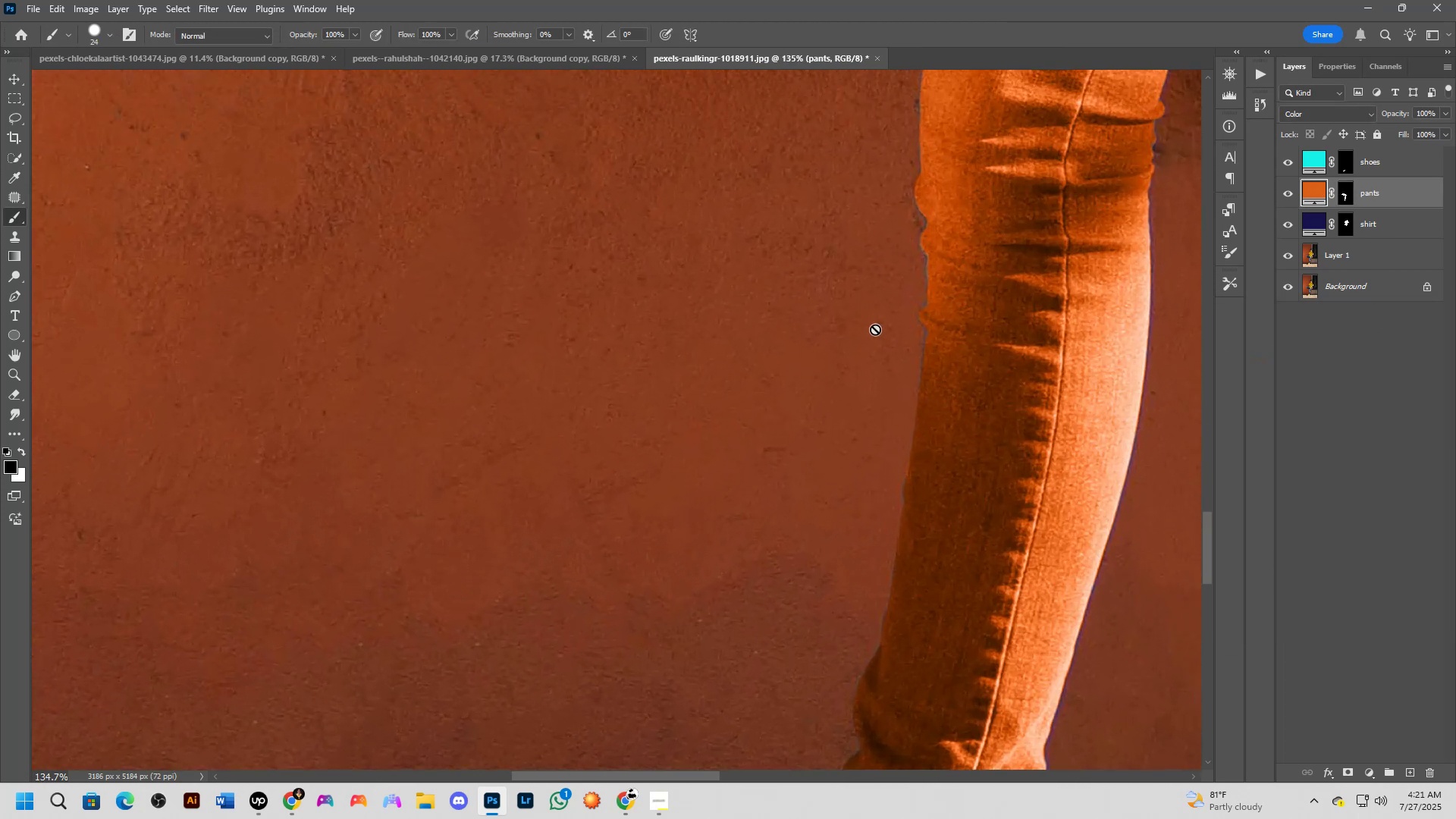 
hold_key(key=Space, duration=1.08)
 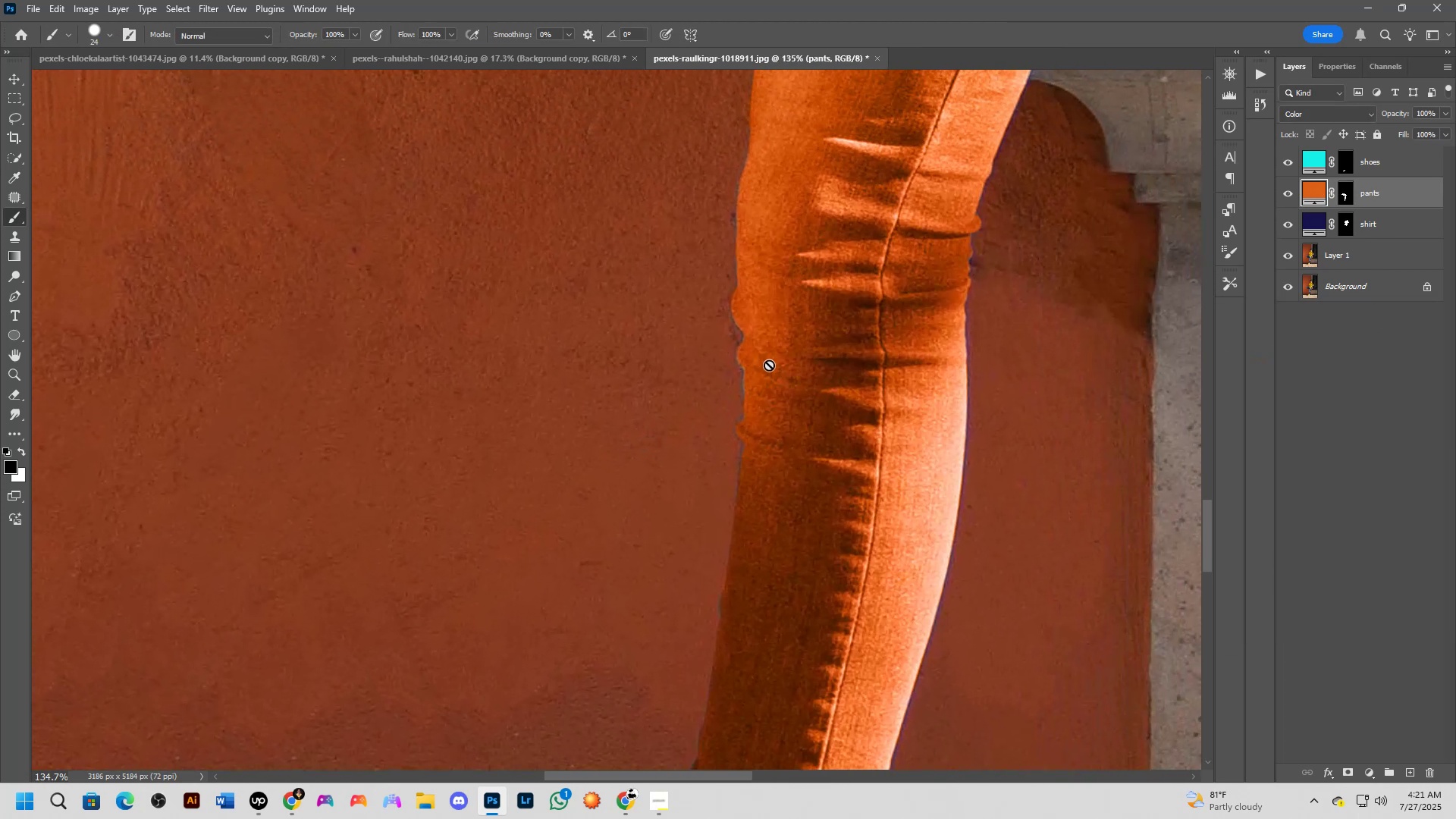 
left_click_drag(start_coordinate=[839, 320], to_coordinate=[656, 434])
 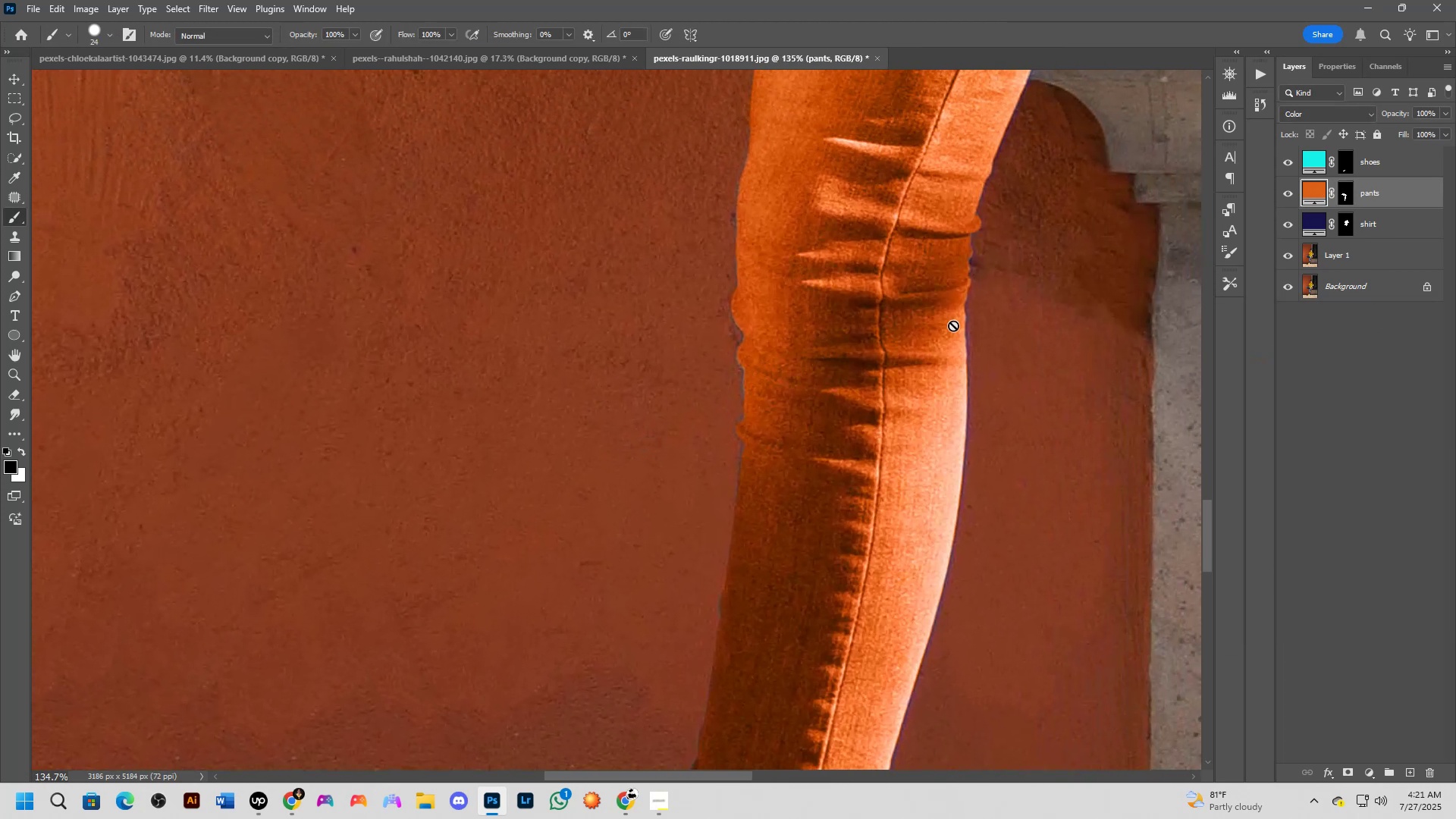 
left_click([1341, 195])
 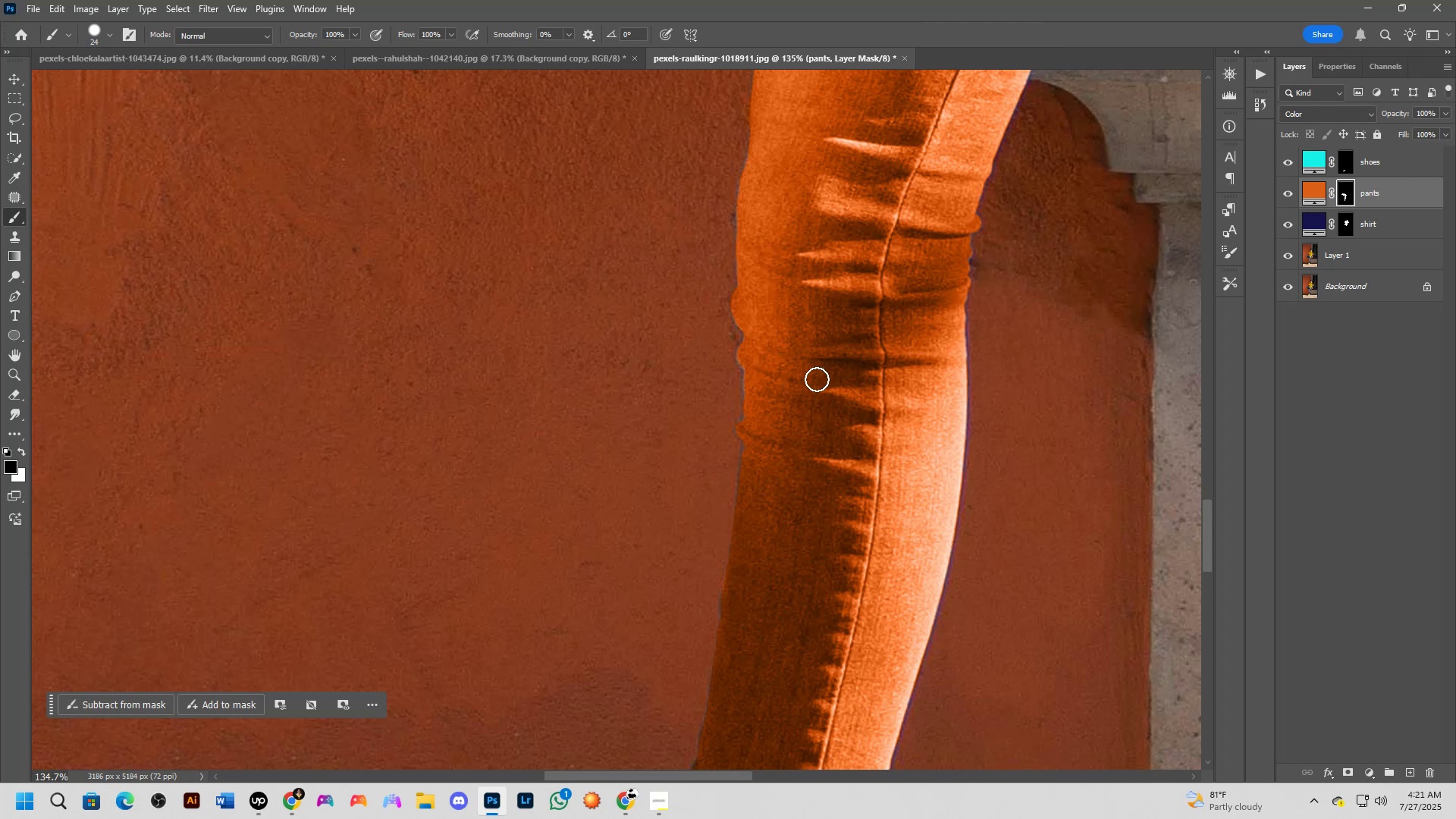 
hold_key(key=AltLeft, duration=1.28)
 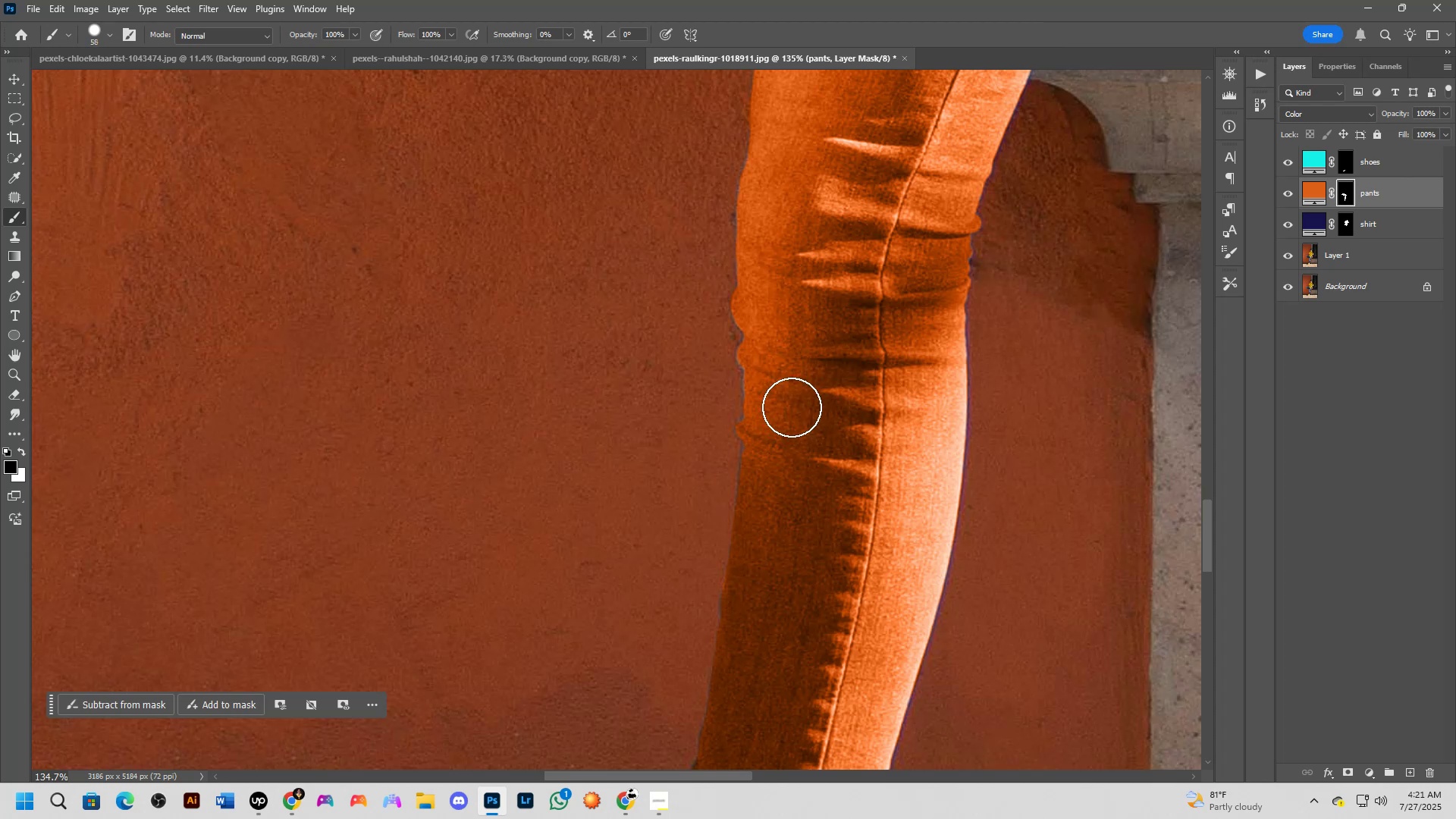 
left_click_drag(start_coordinate=[787, 398], to_coordinate=[774, 390])
 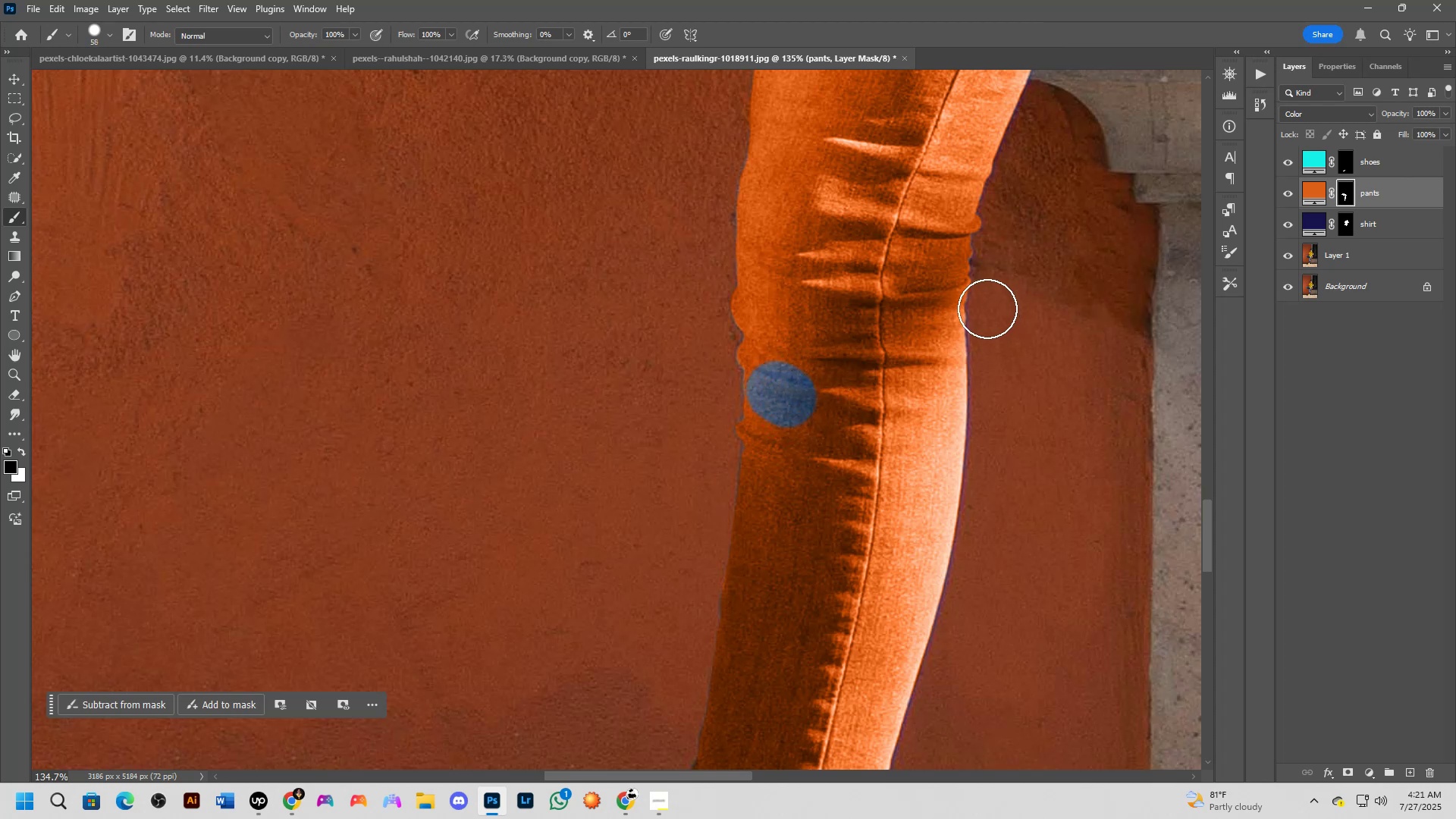 
scroll: coordinate [995, 448], scroll_direction: down, amount: 10.0
 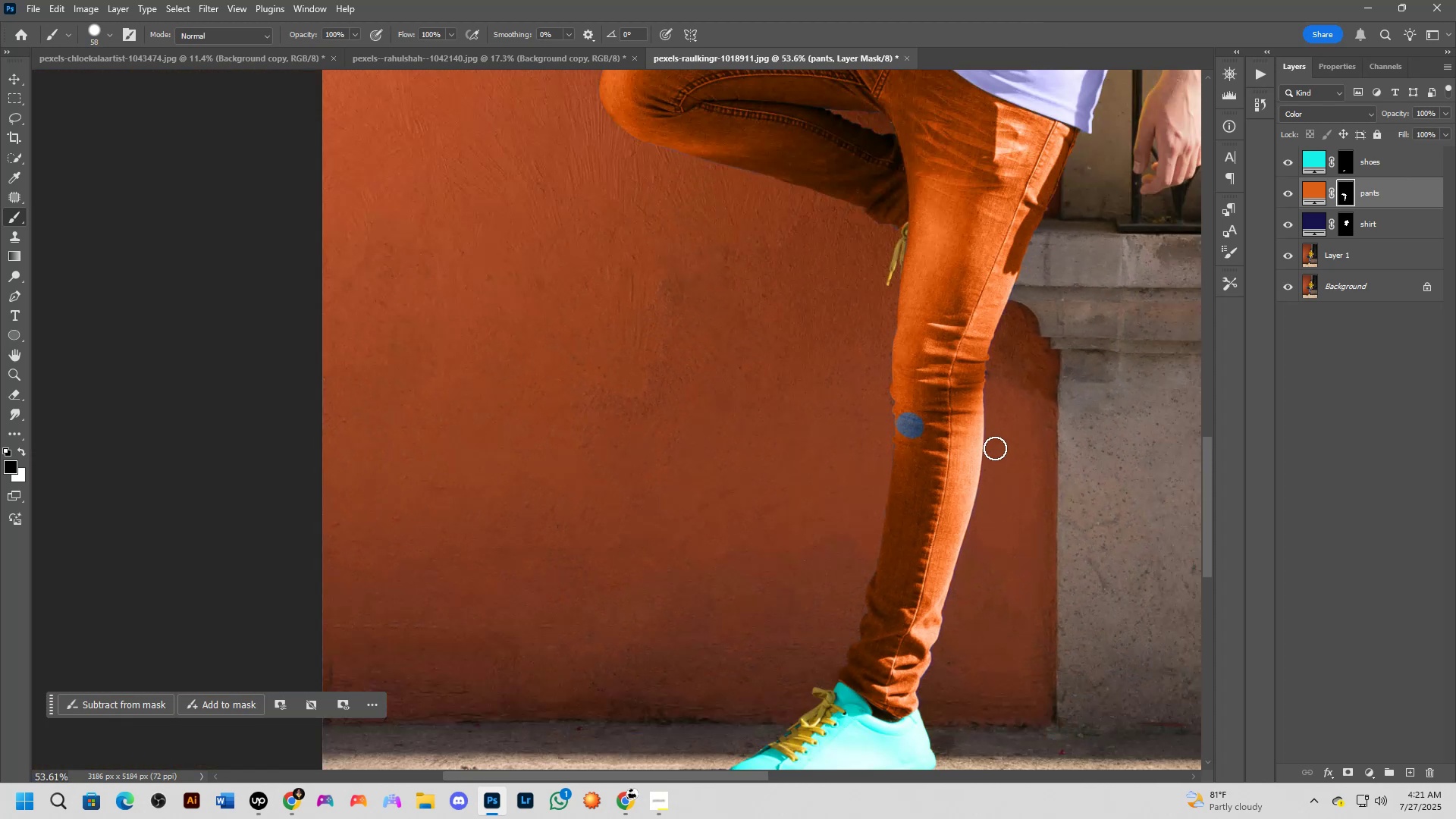 
scroll: coordinate [995, 448], scroll_direction: up, amount: 7.0
 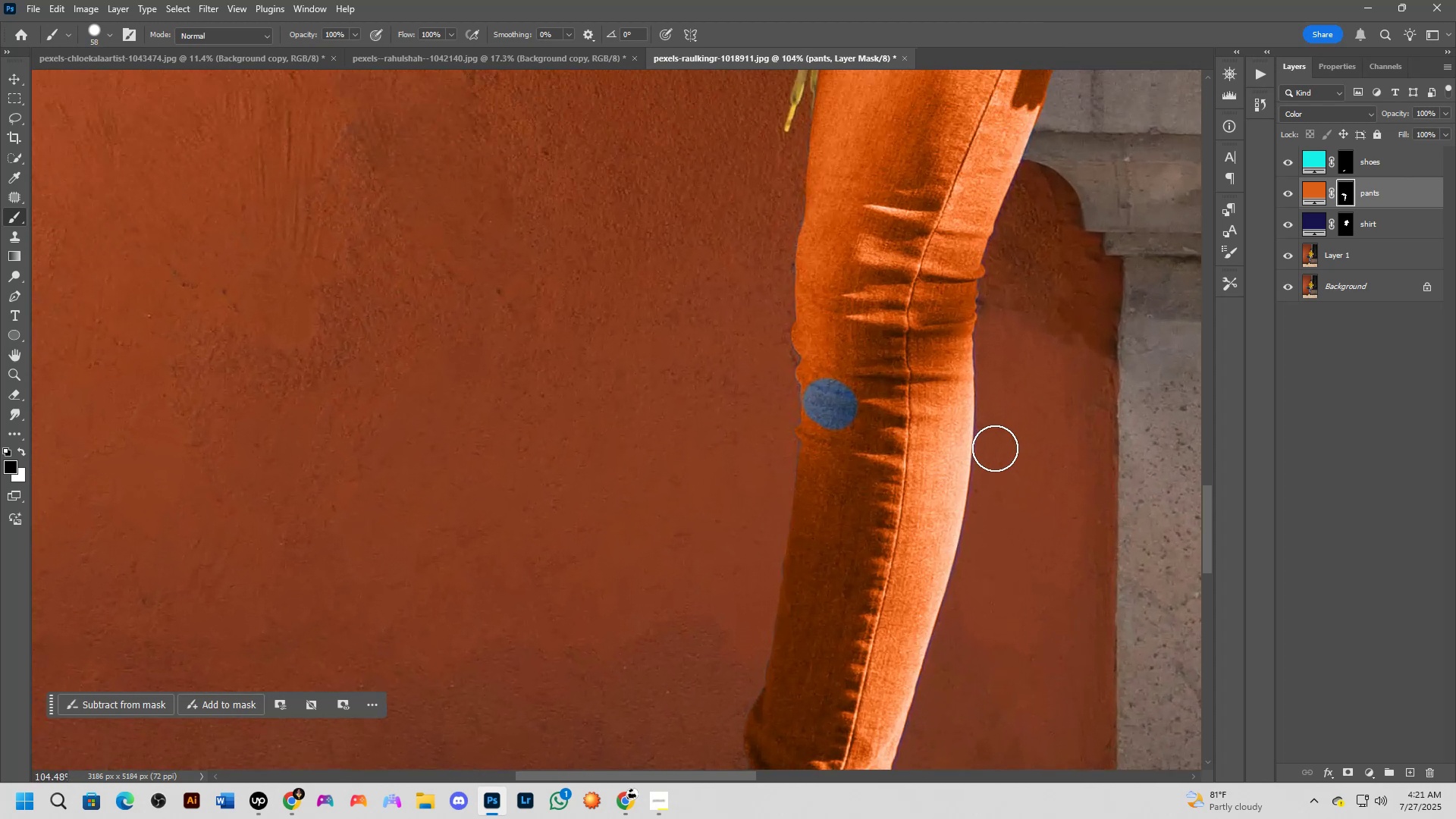 
key(Control+Z)
 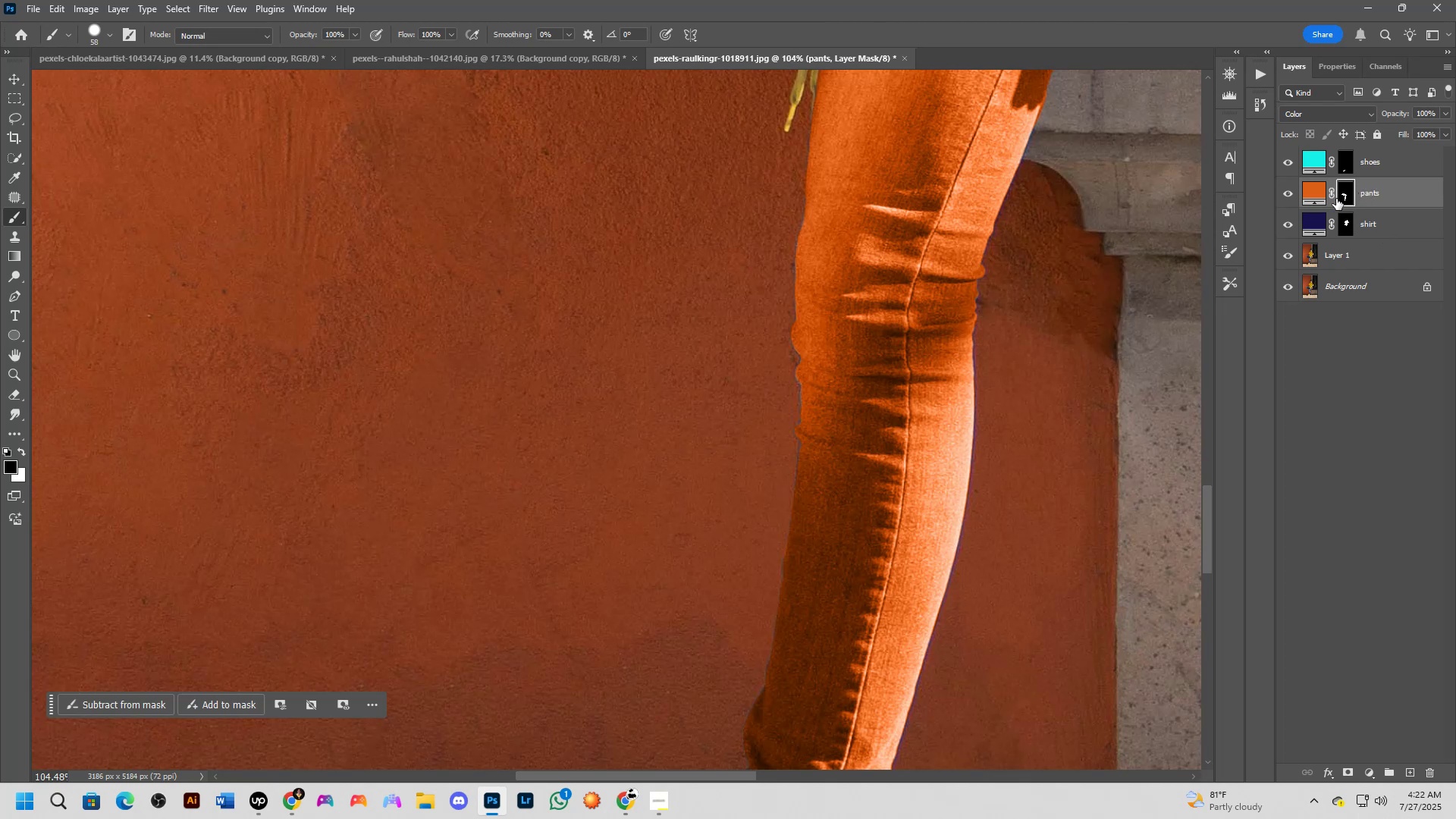 
double_click([1366, 194])
 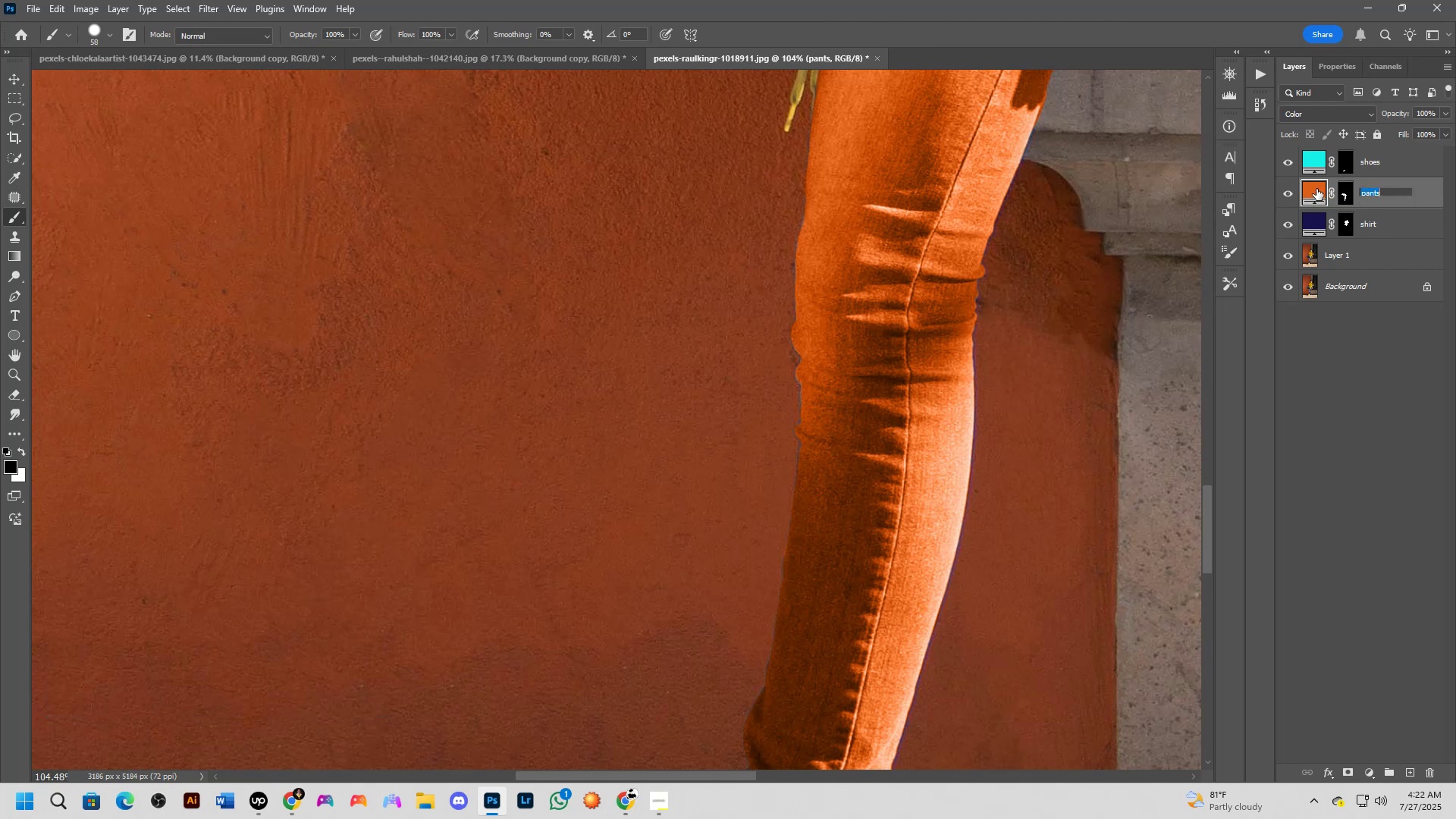 
left_click([1316, 189])
 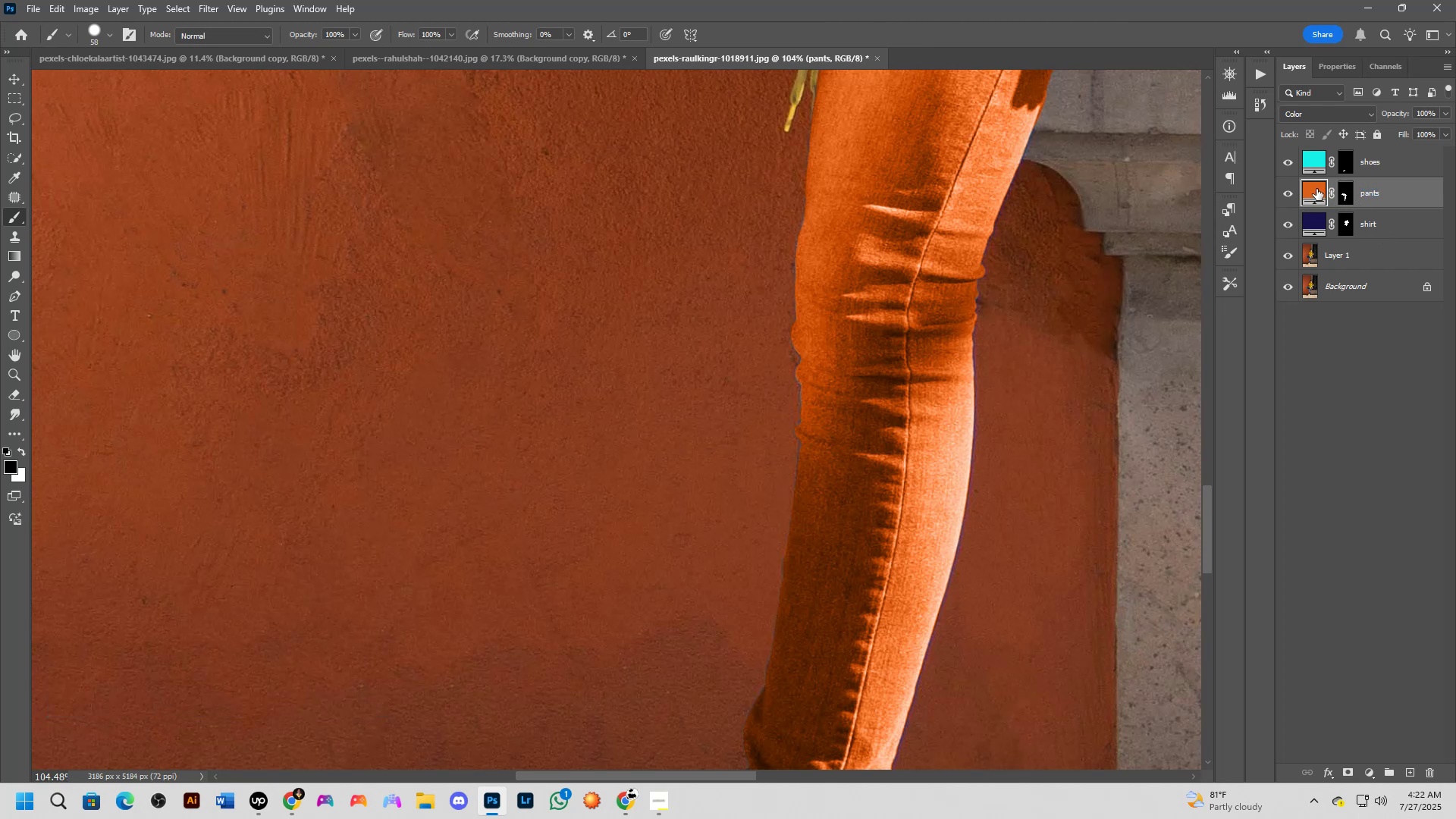 
key(NumpadEnter)
 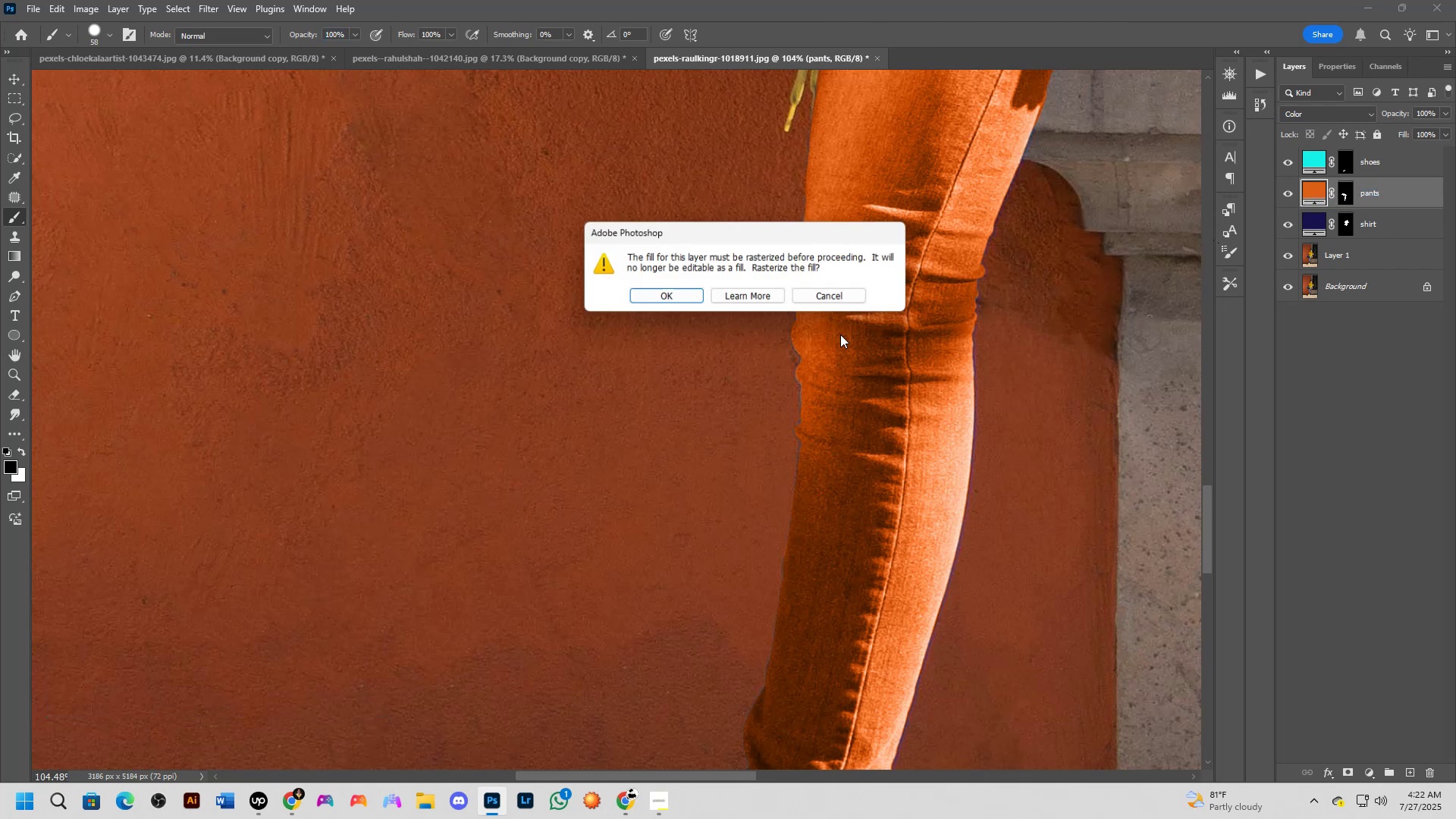 
left_click([832, 294])
 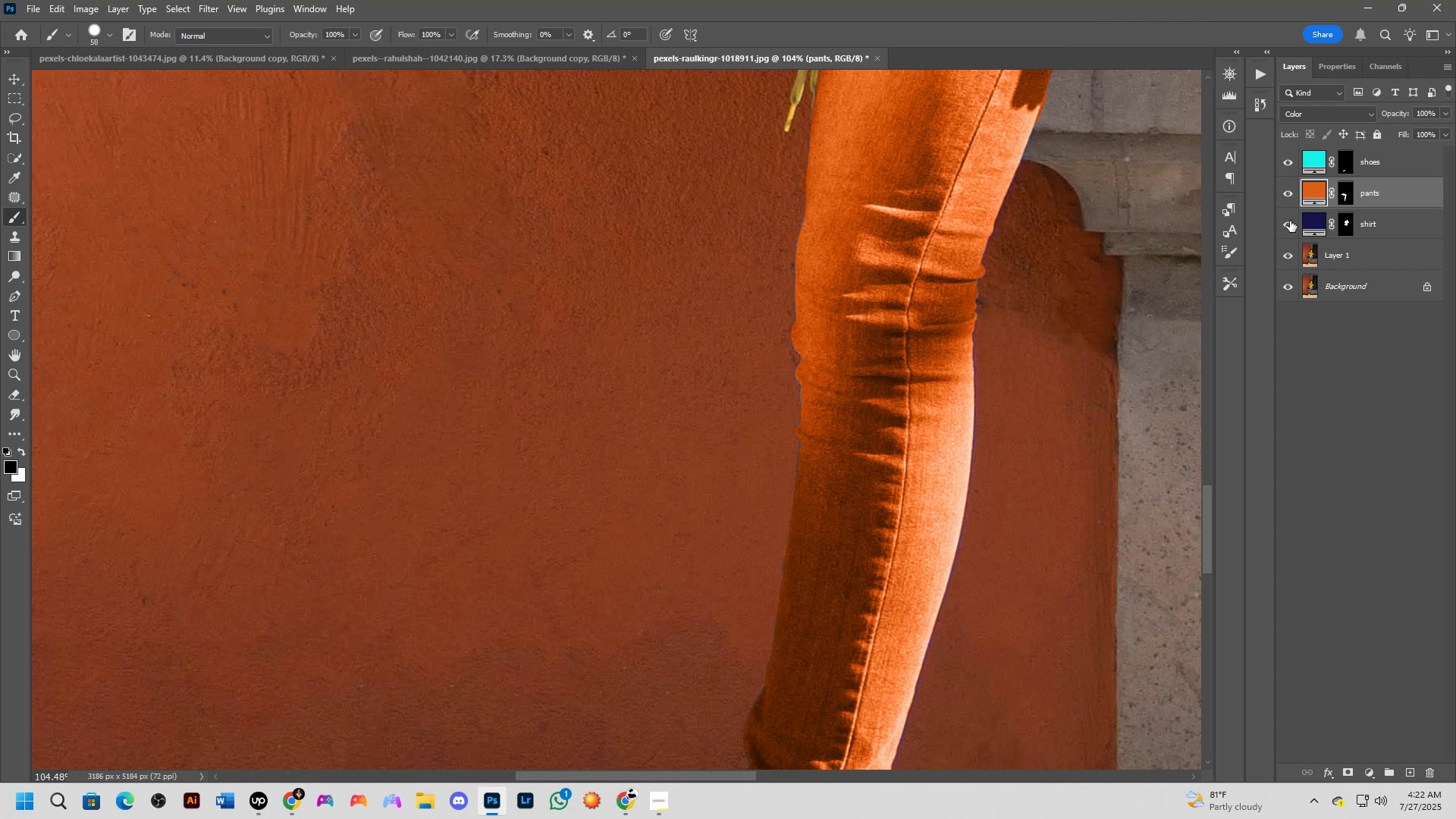 
key(X)
 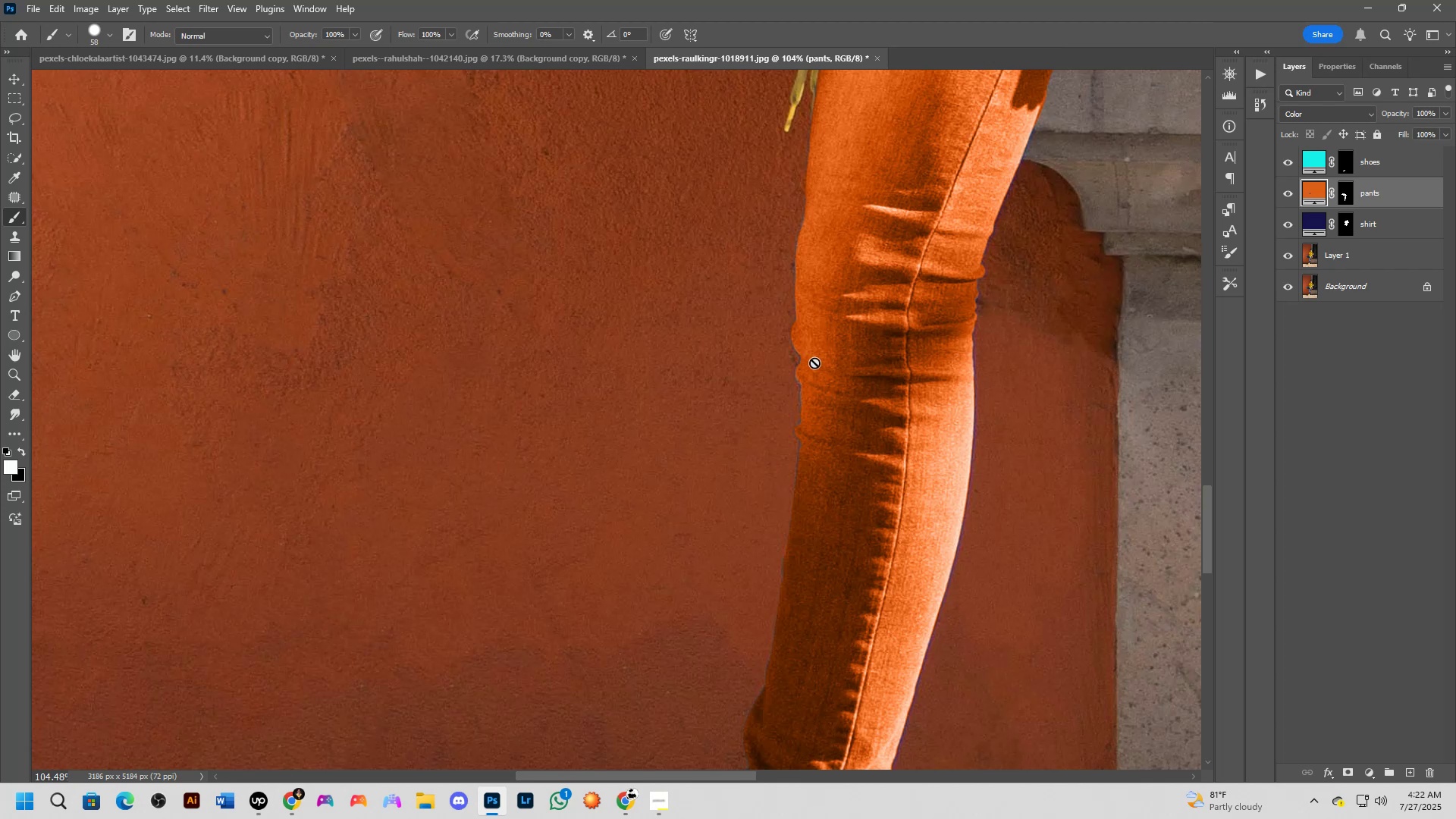 
left_click([855, 360])
 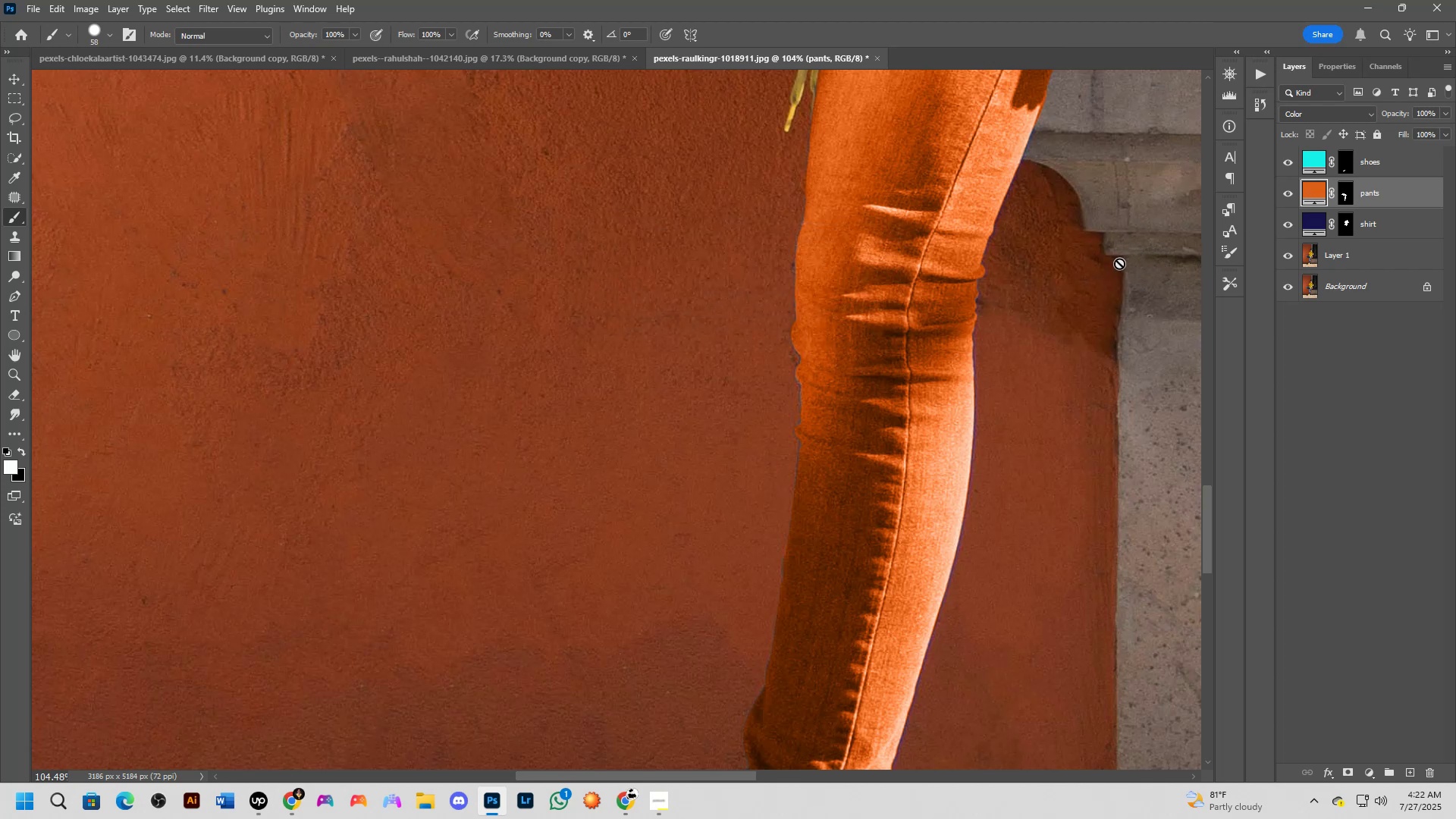 
wait(5.46)
 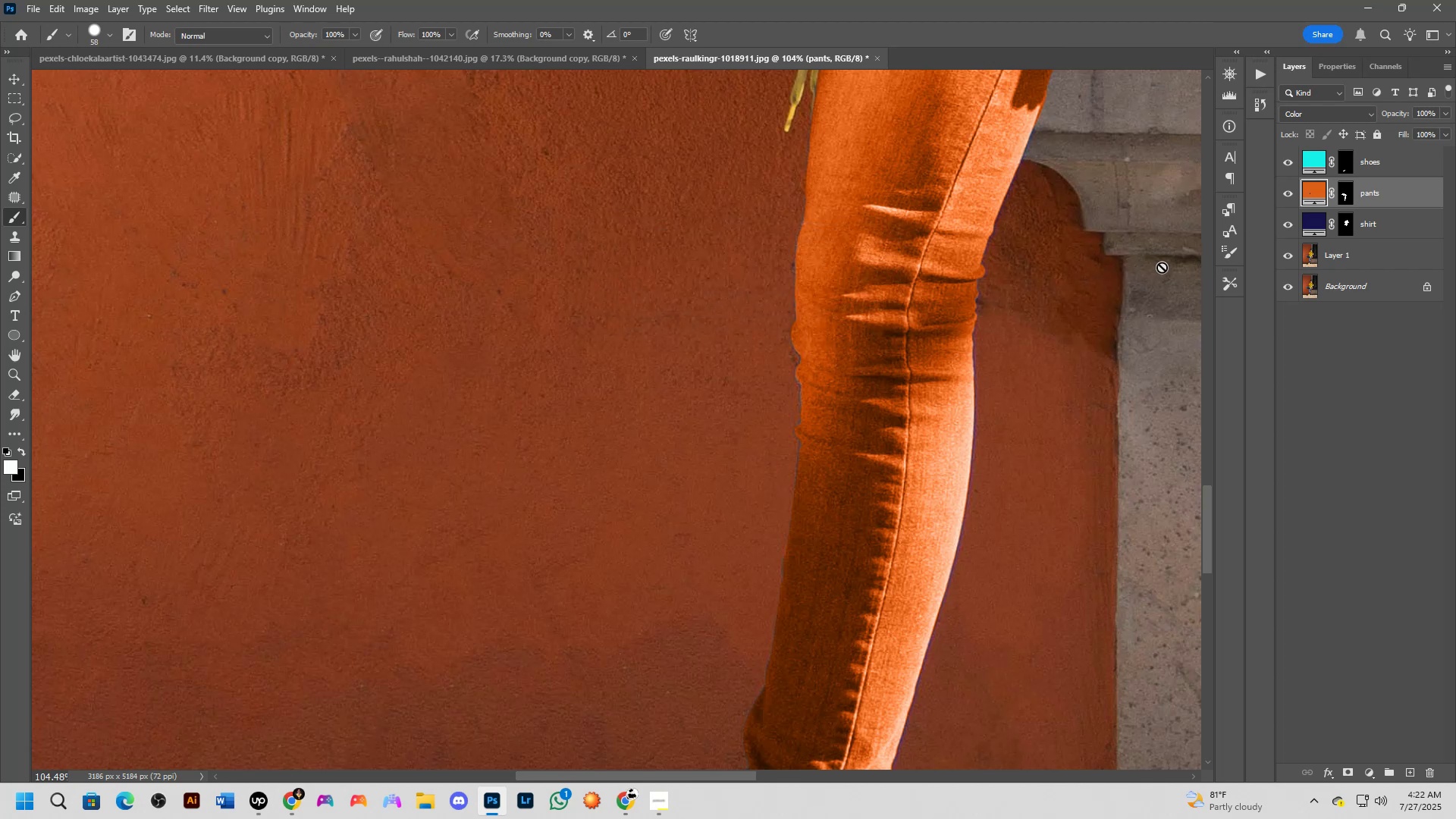 
left_click([1340, 183])
 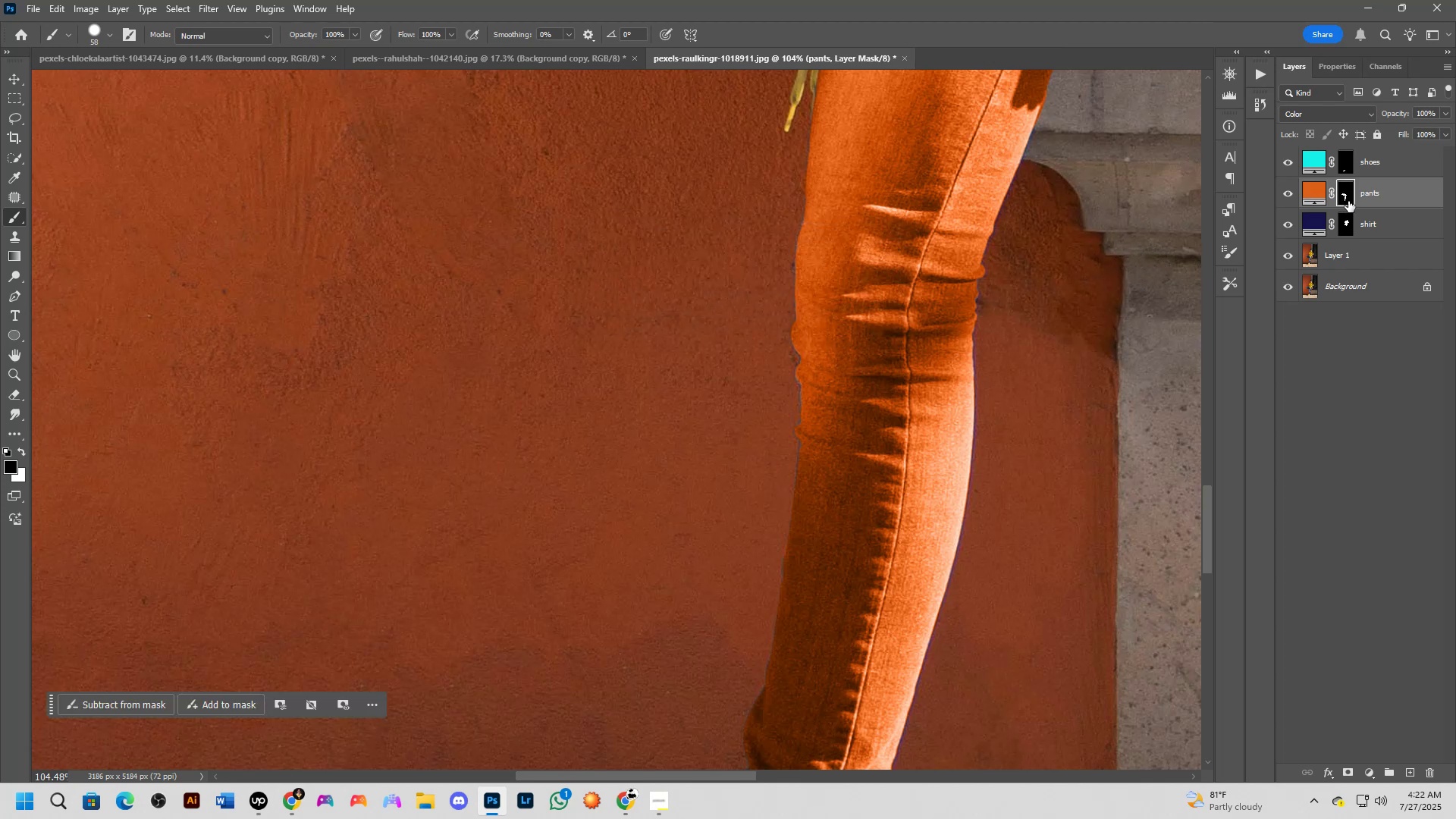 
double_click([1348, 201])
 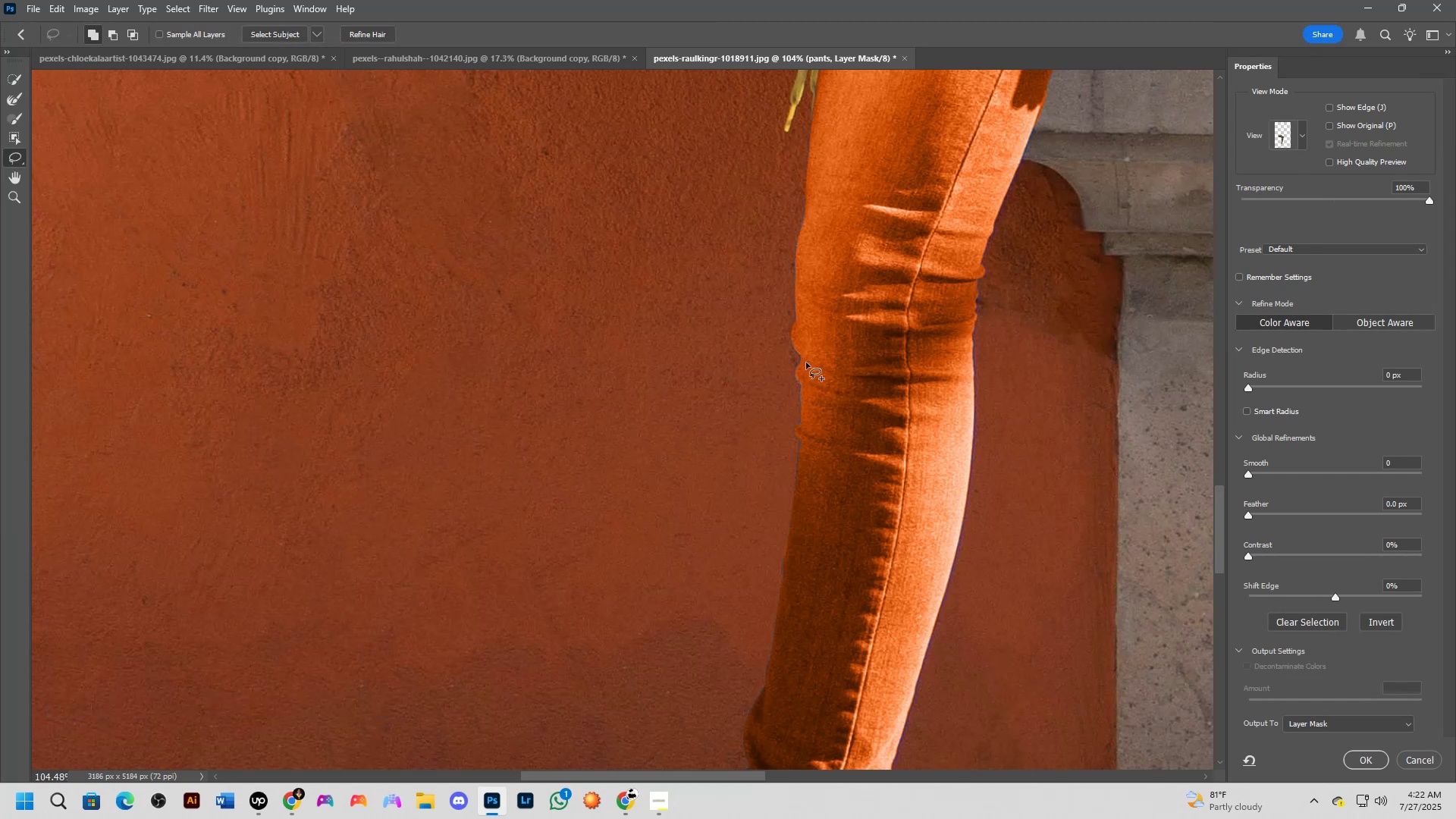 
key(Escape)
 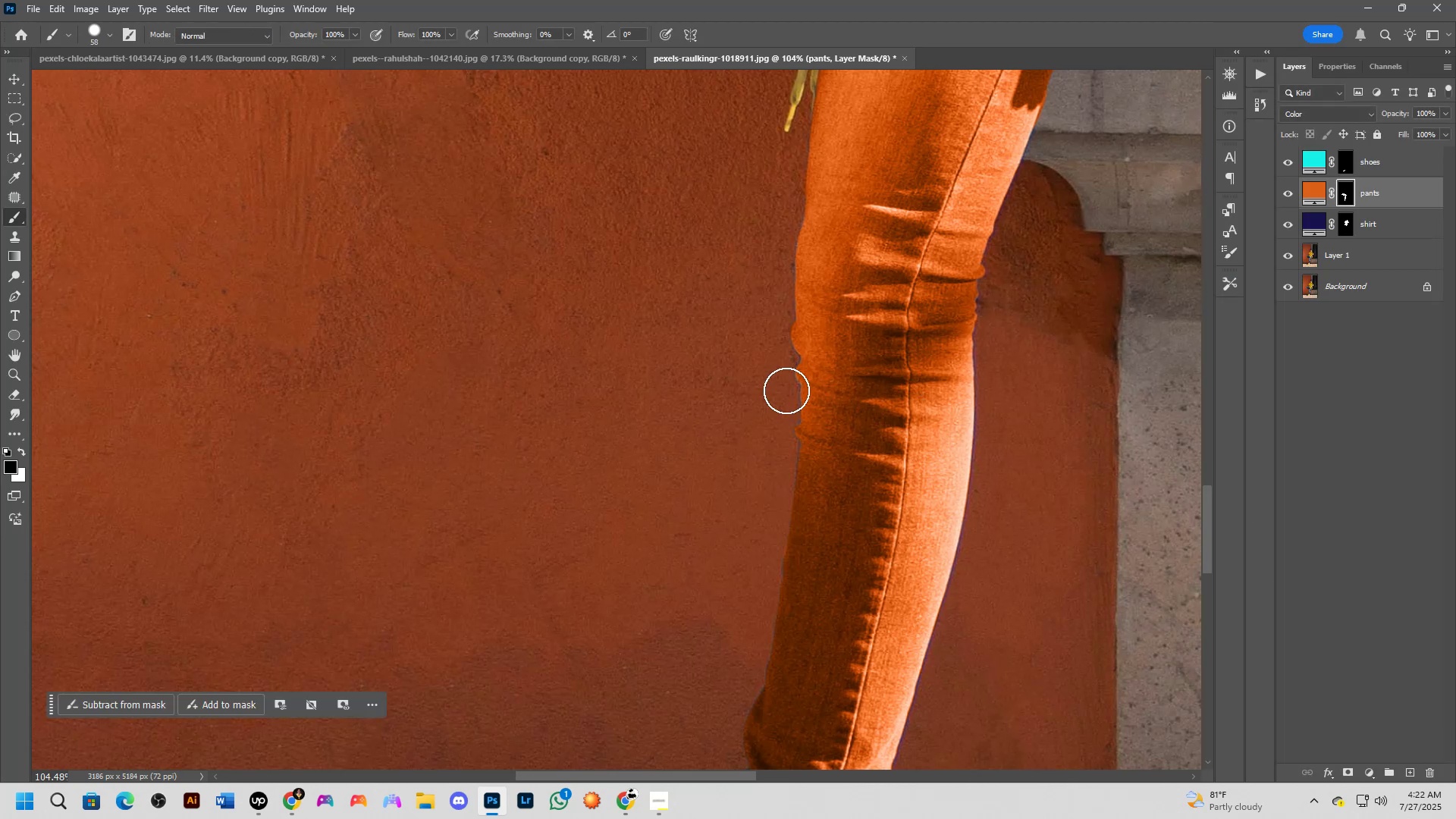 
left_click_drag(start_coordinate=[719, 390], to_coordinate=[719, 404])
 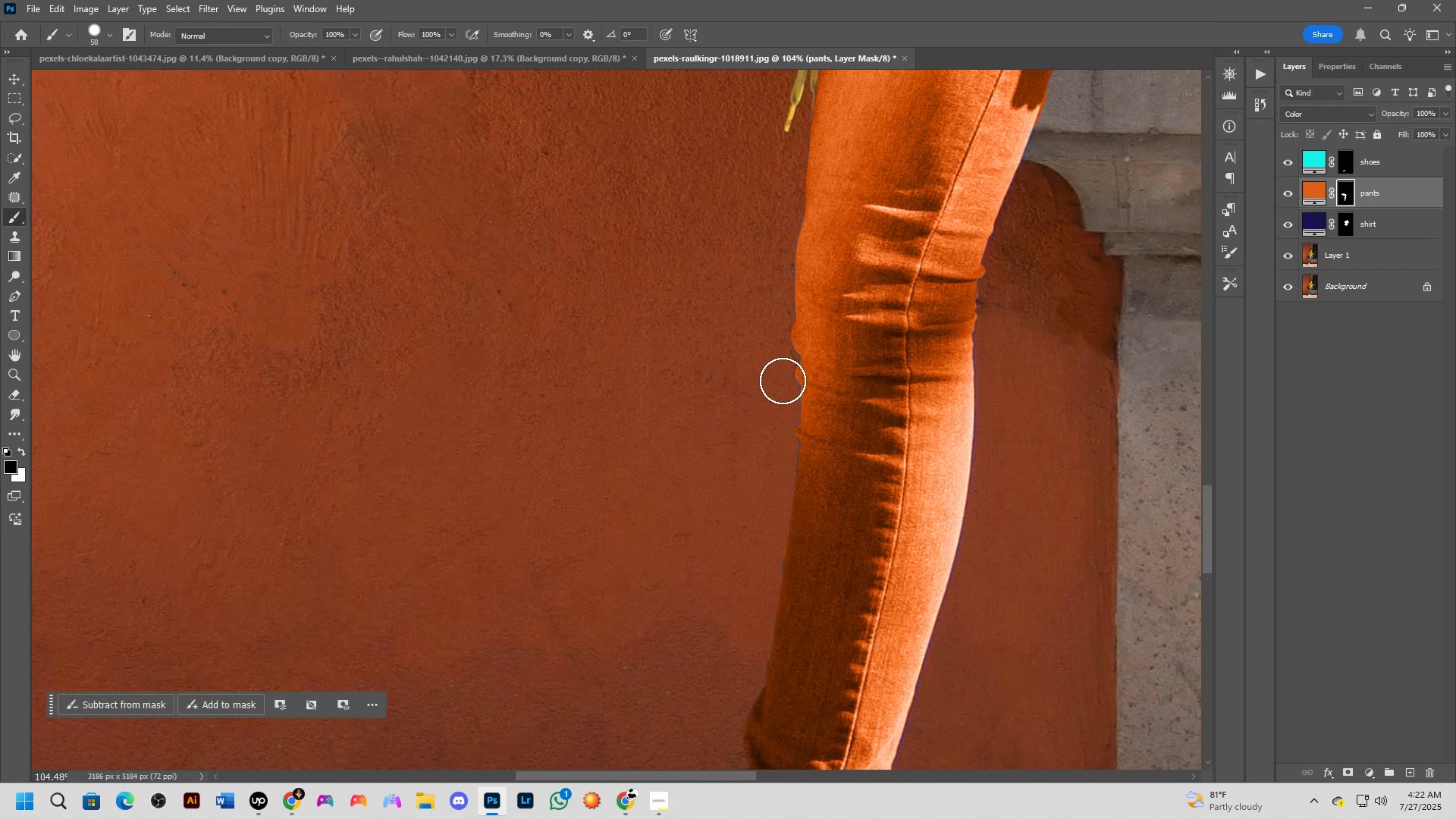 
left_click_drag(start_coordinate=[788, 385], to_coordinate=[795, 391])
 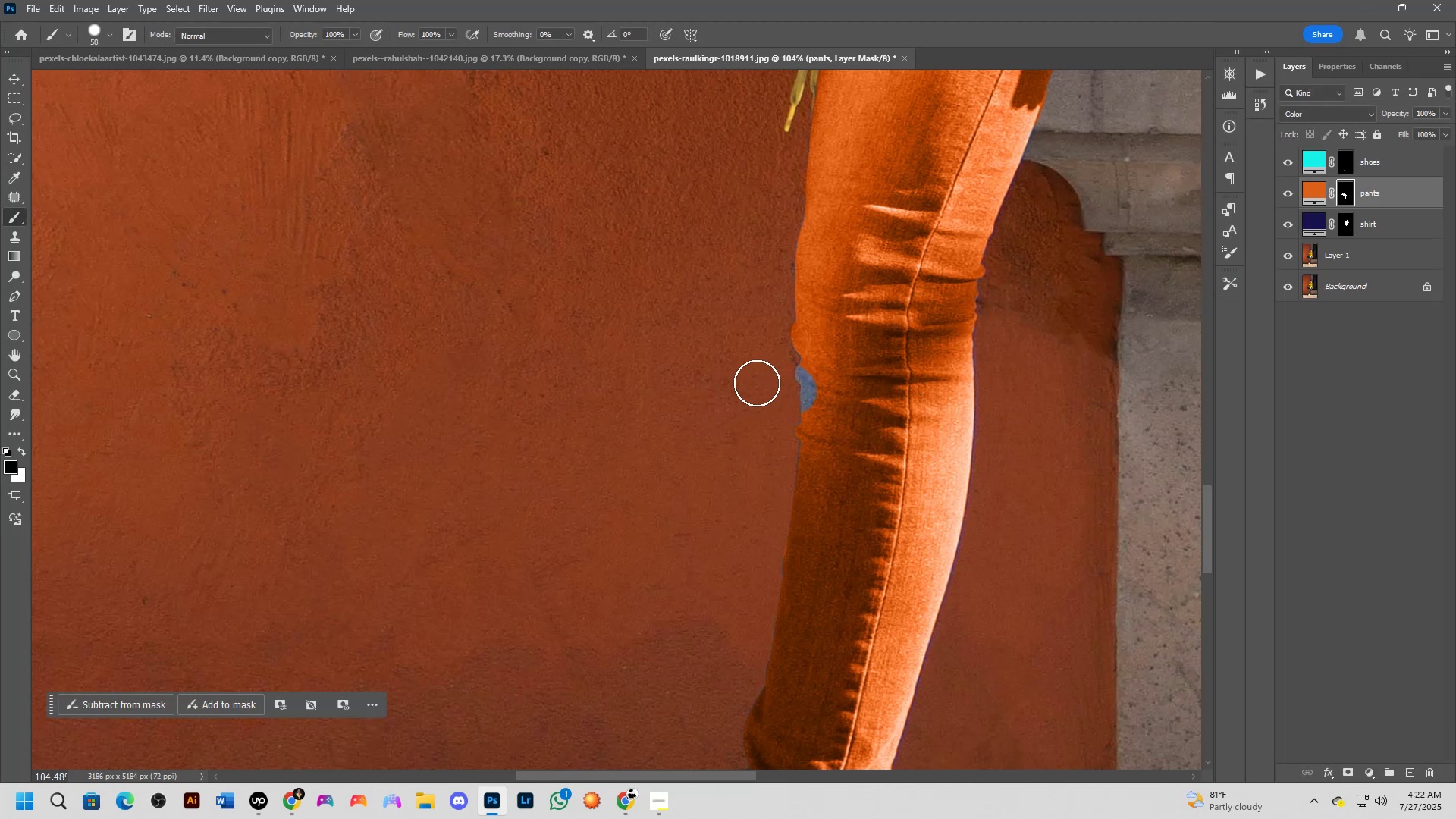 
key(X)
 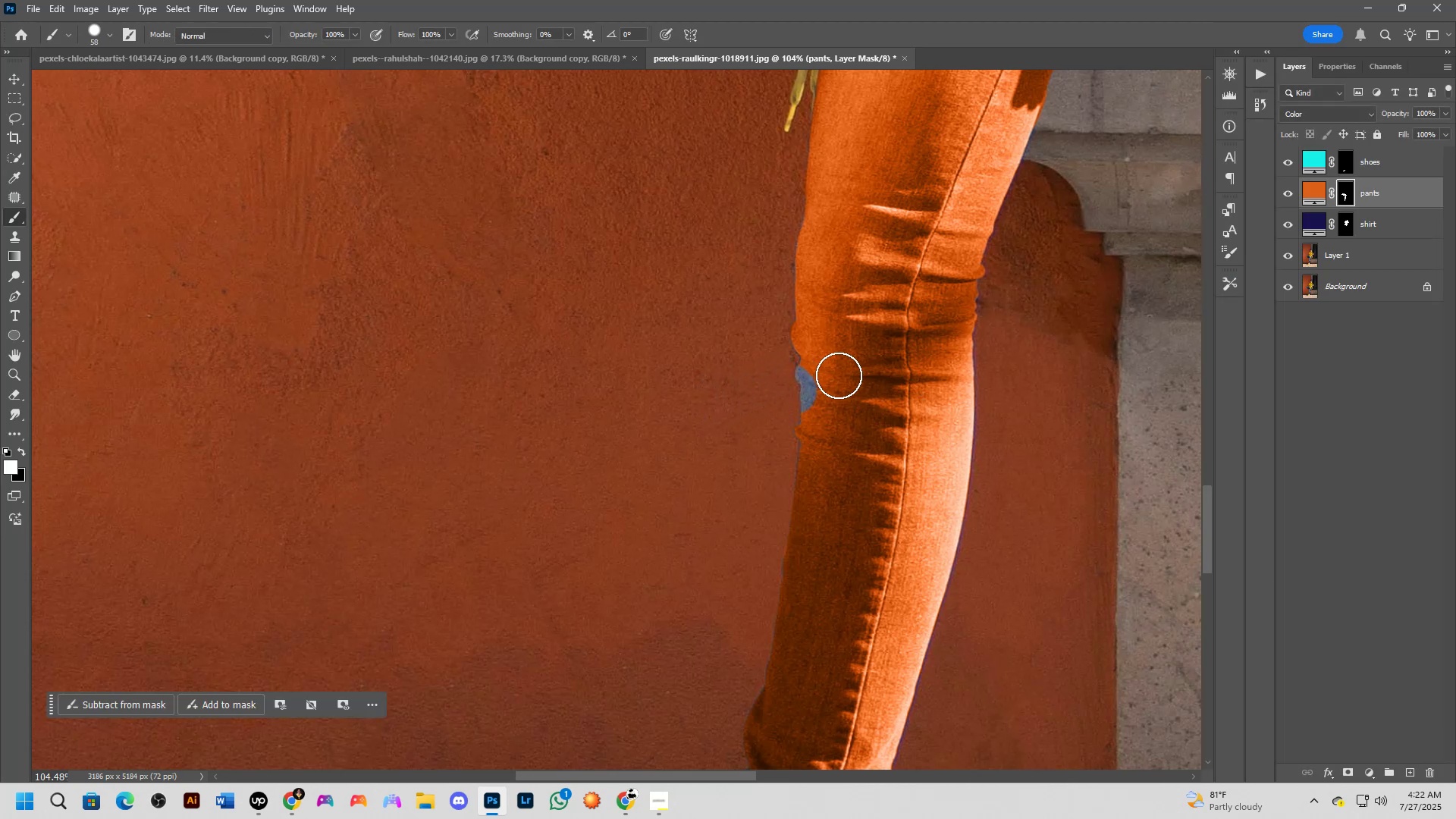 
left_click_drag(start_coordinate=[832, 379], to_coordinate=[818, 373])
 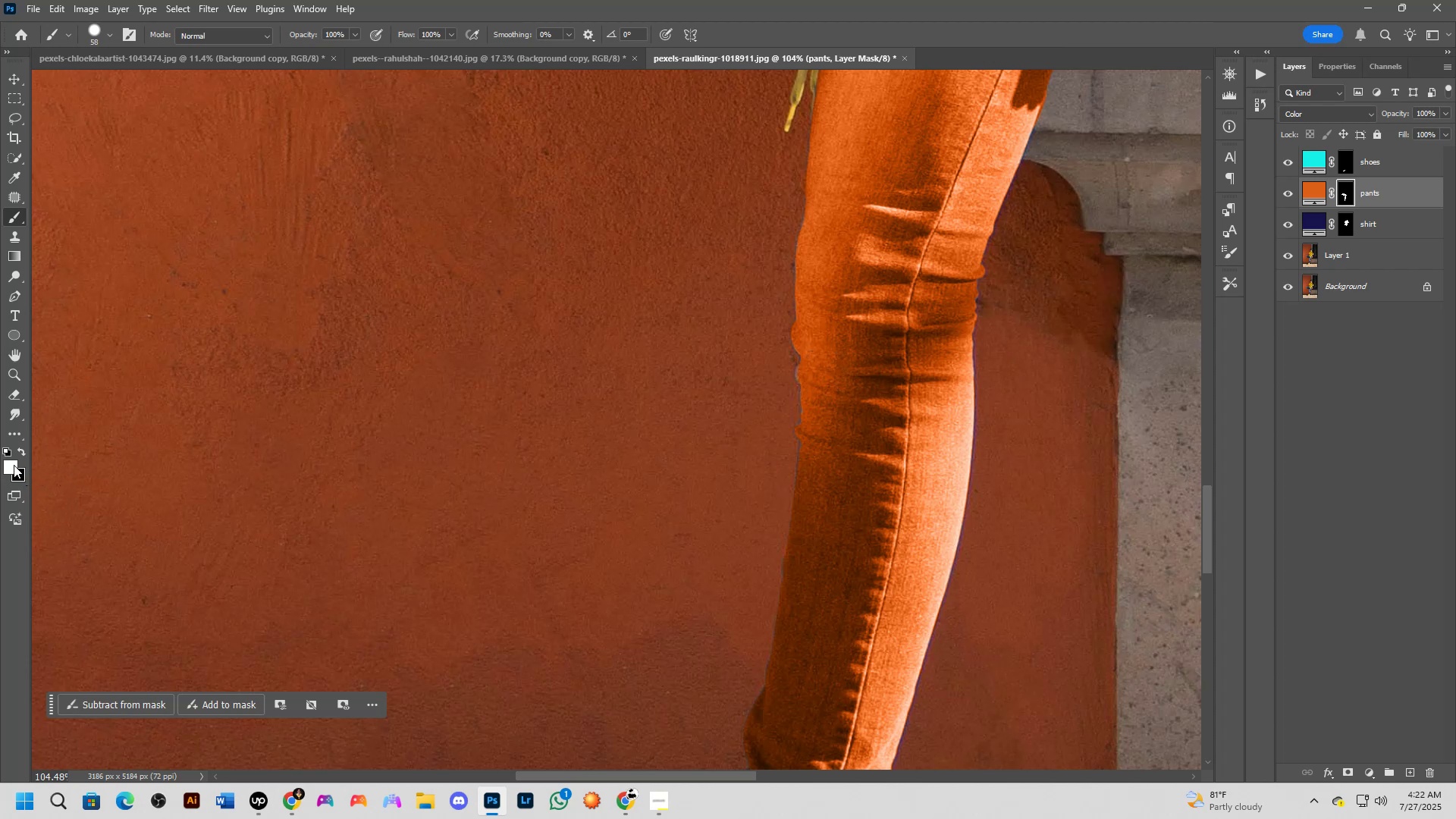 
double_click([14, 465])
 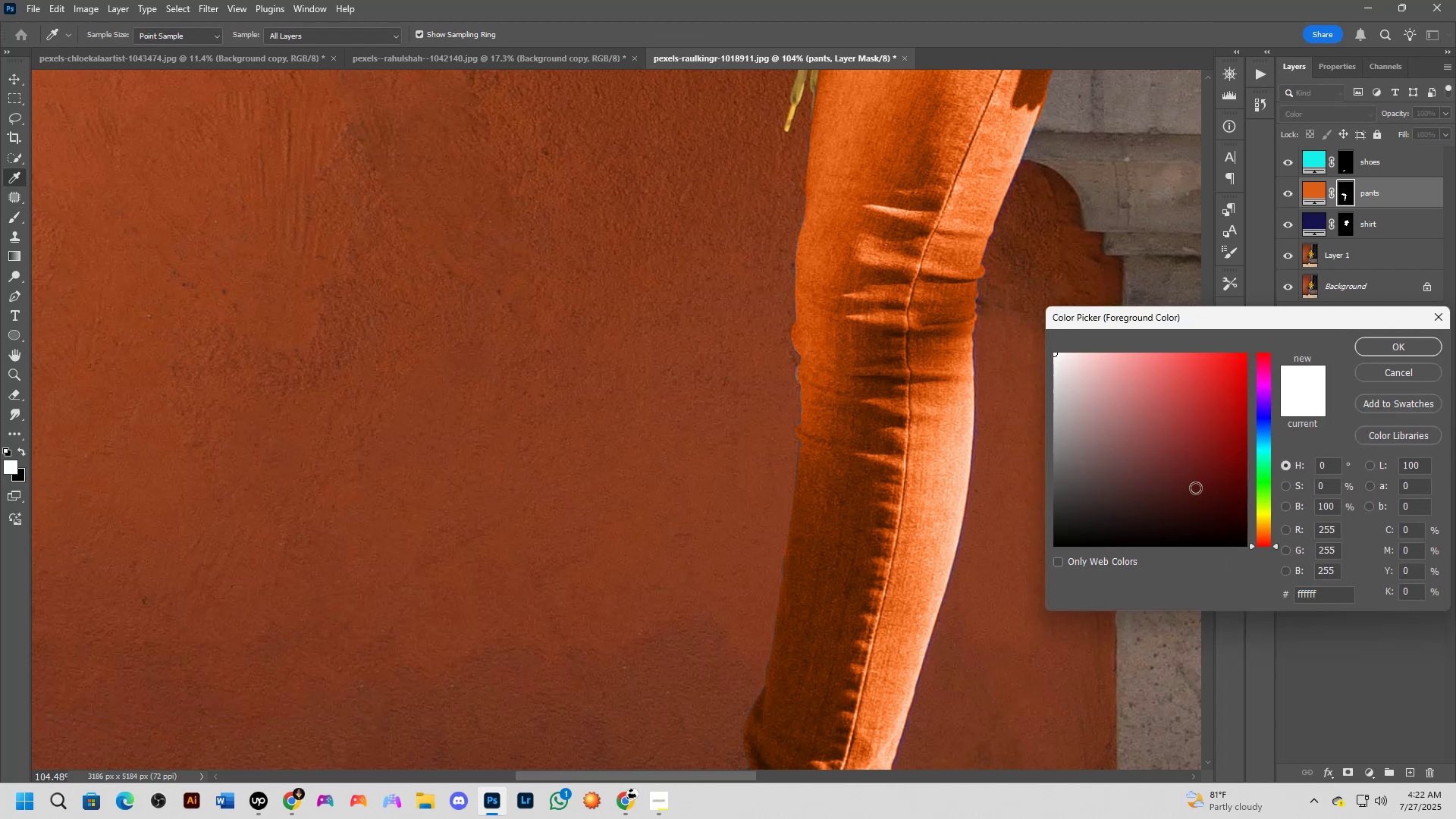 
left_click_drag(start_coordinate=[1170, 513], to_coordinate=[1170, 579])
 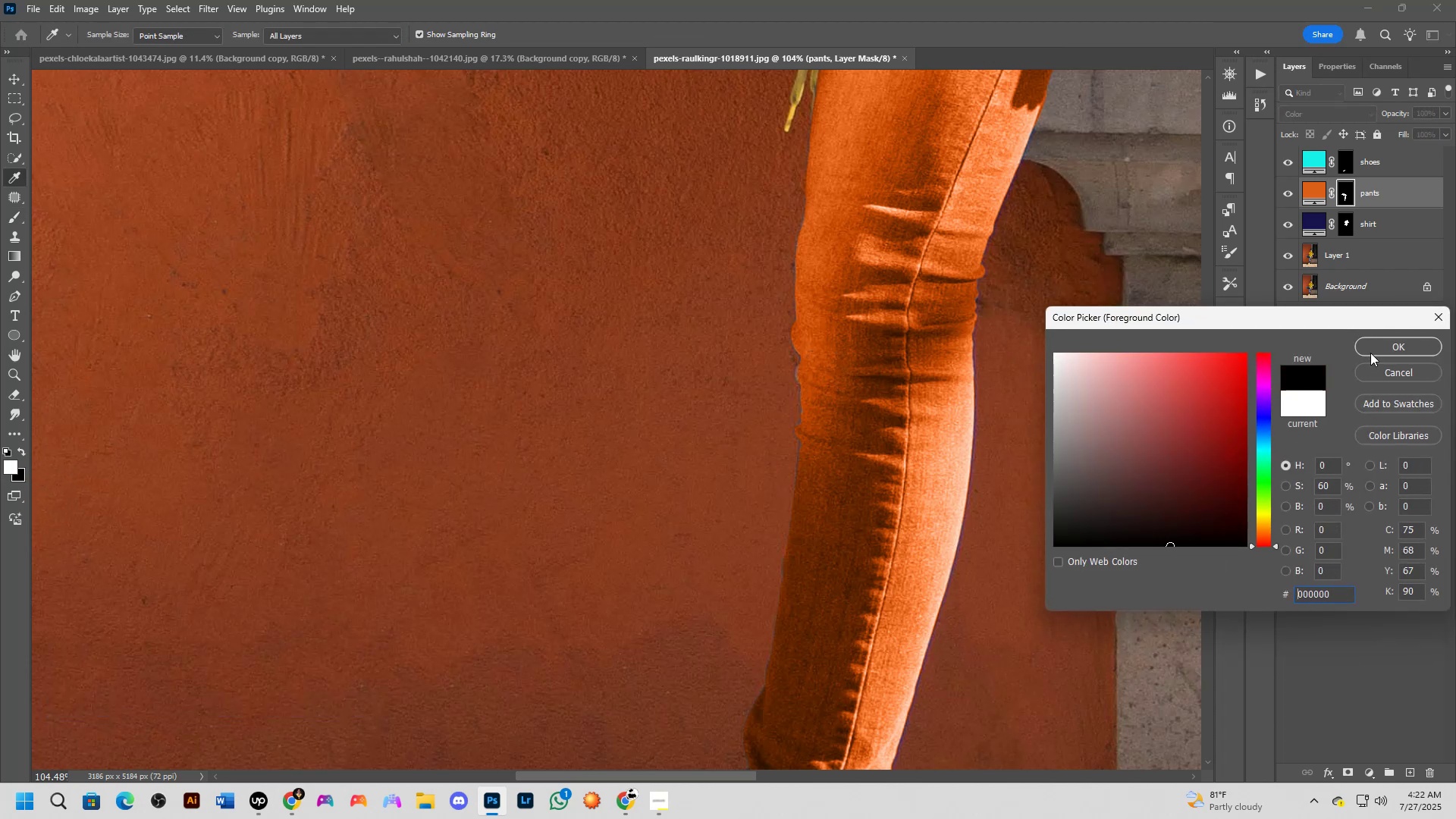 
left_click([1374, 347])
 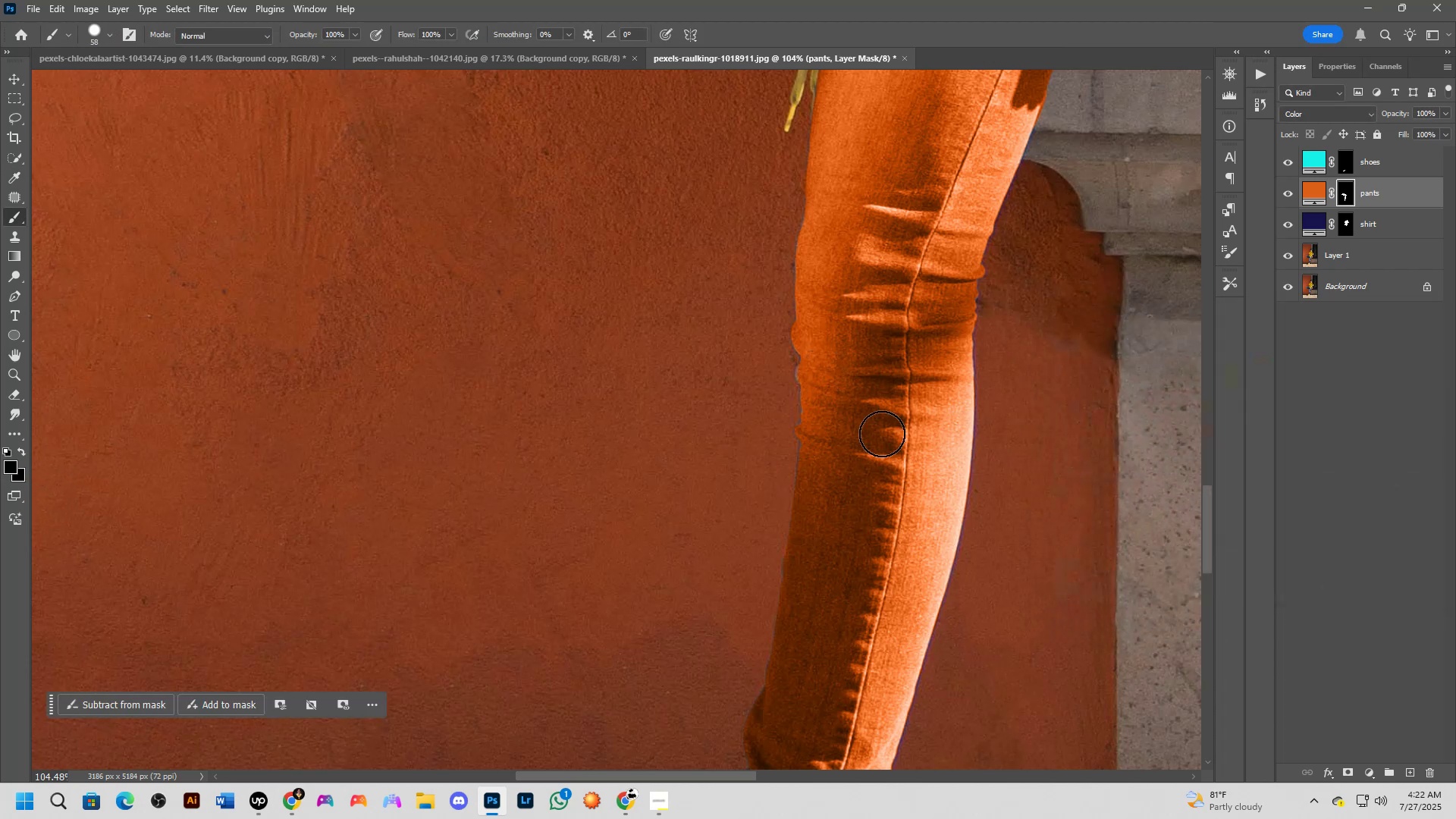 
key(X)
 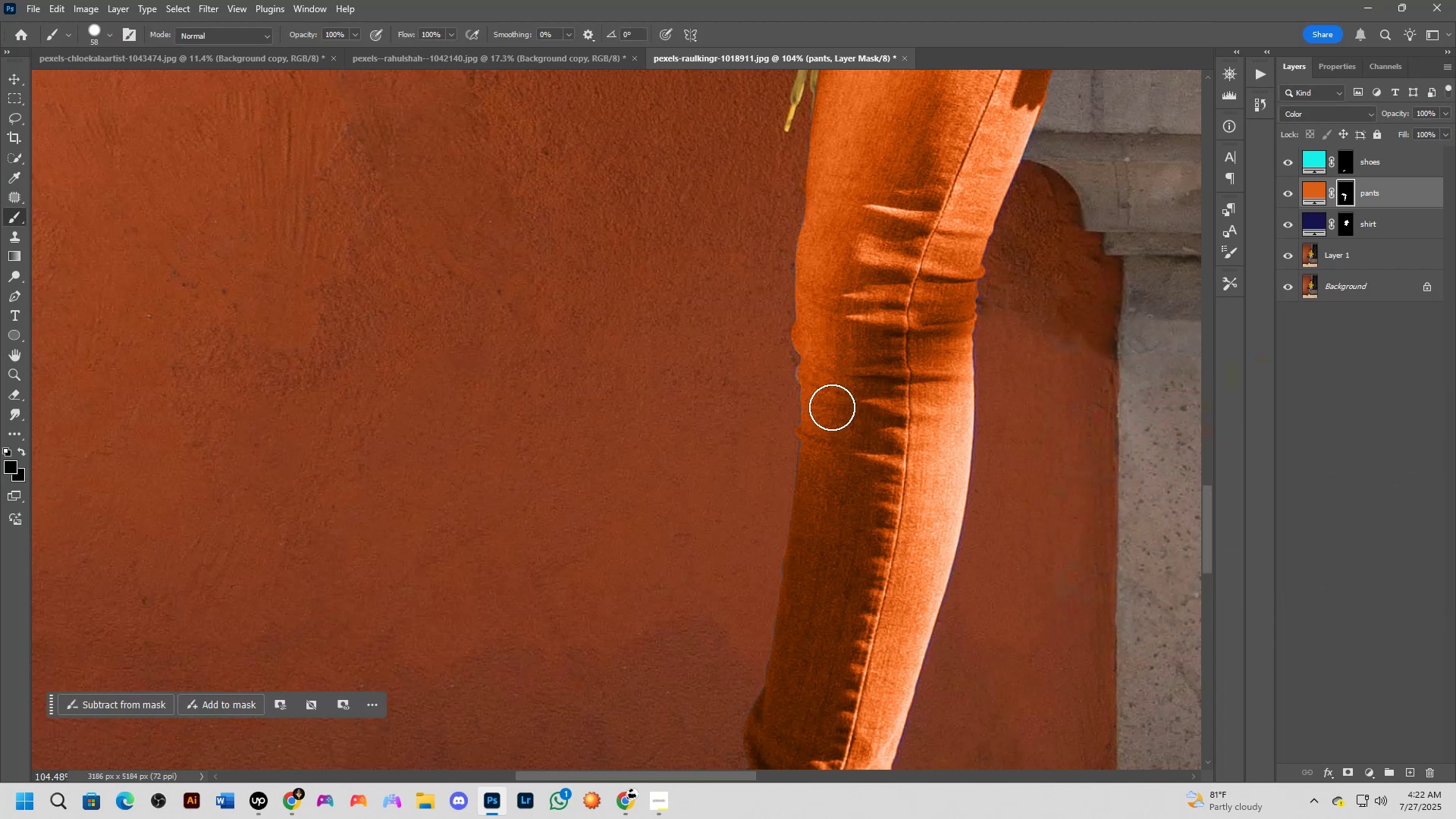 
scroll: coordinate [831, 410], scroll_direction: up, amount: 8.0
 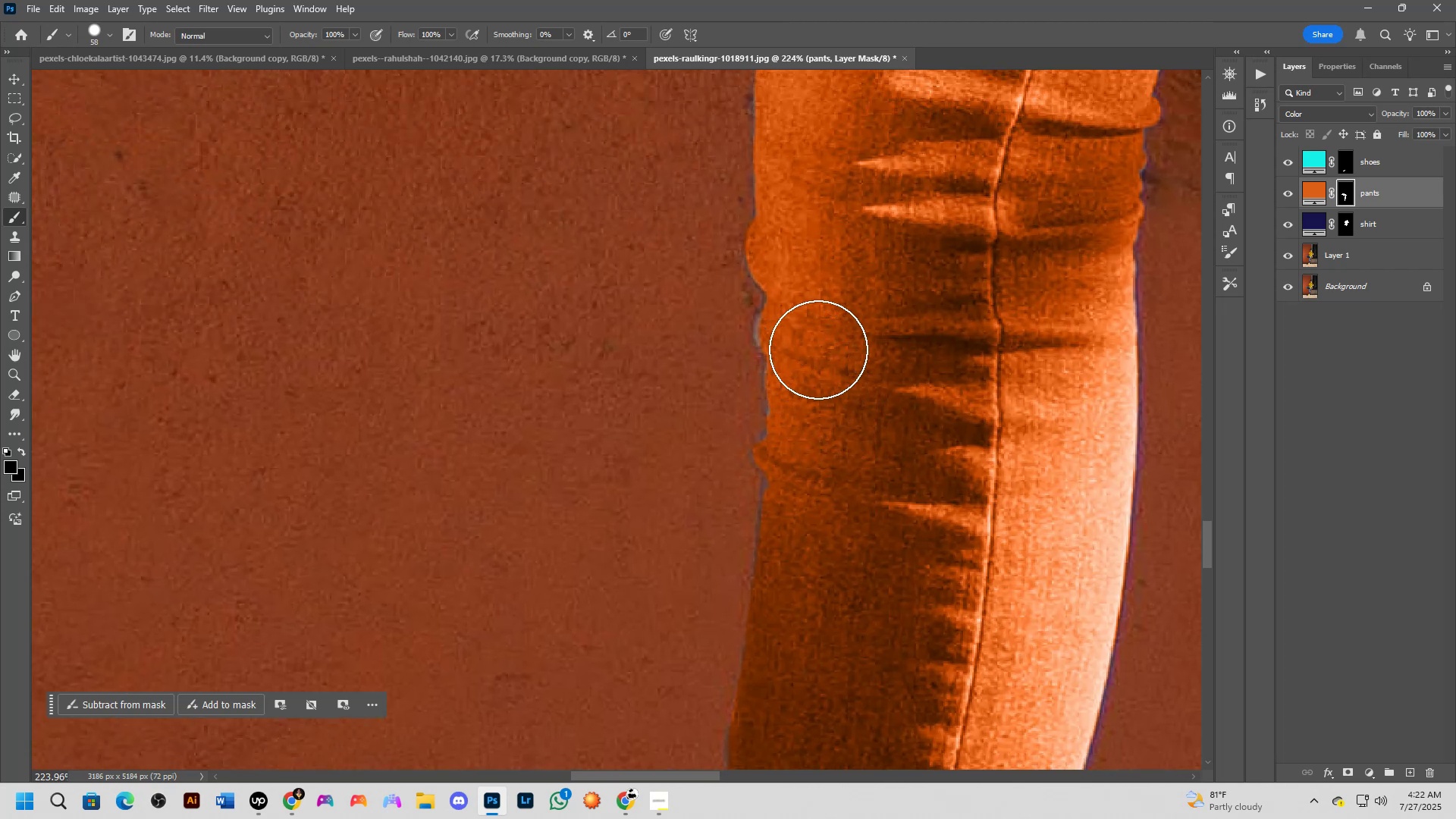 
hold_key(key=AltLeft, duration=0.76)
 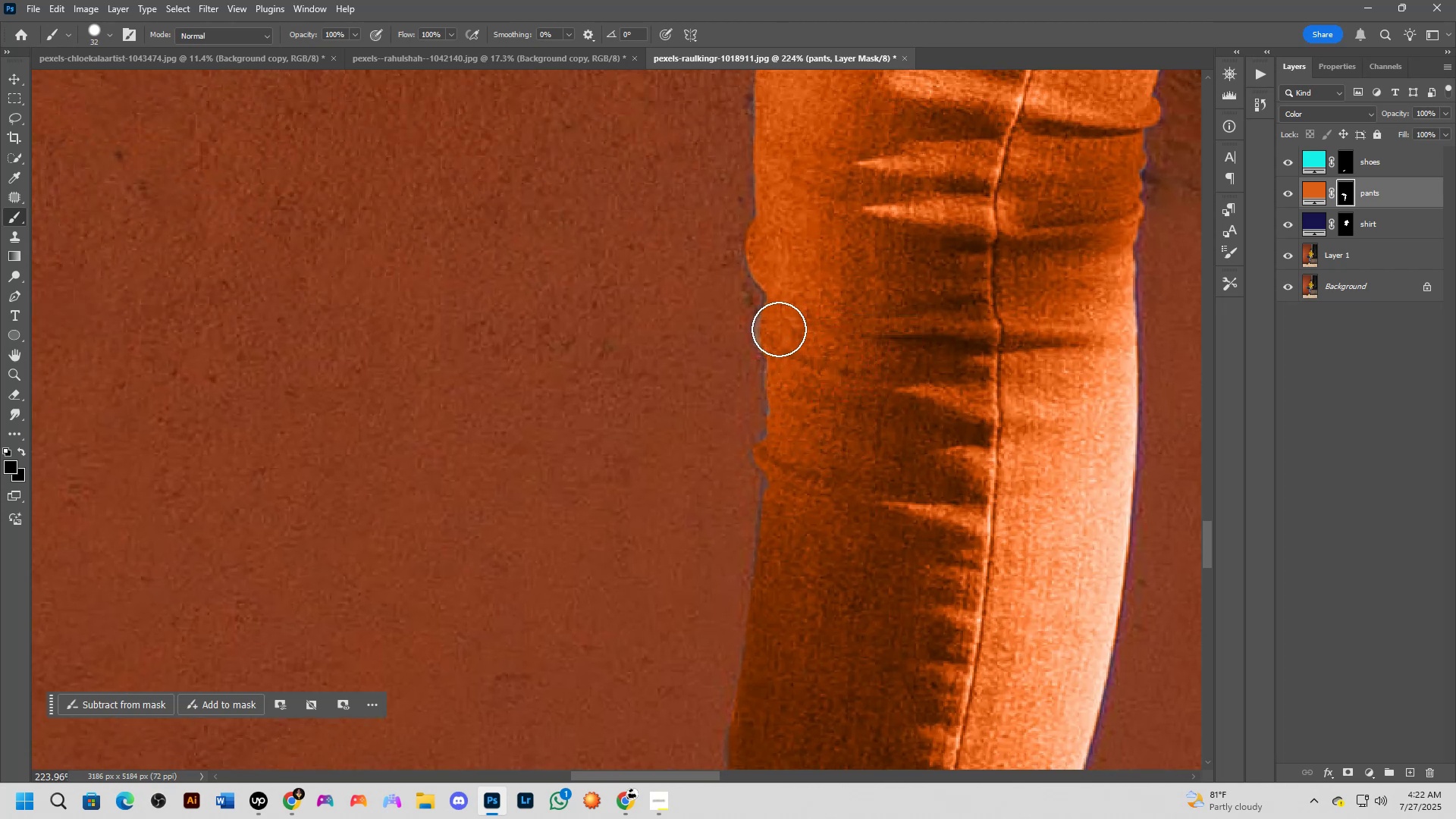 
left_click([779, 329])
 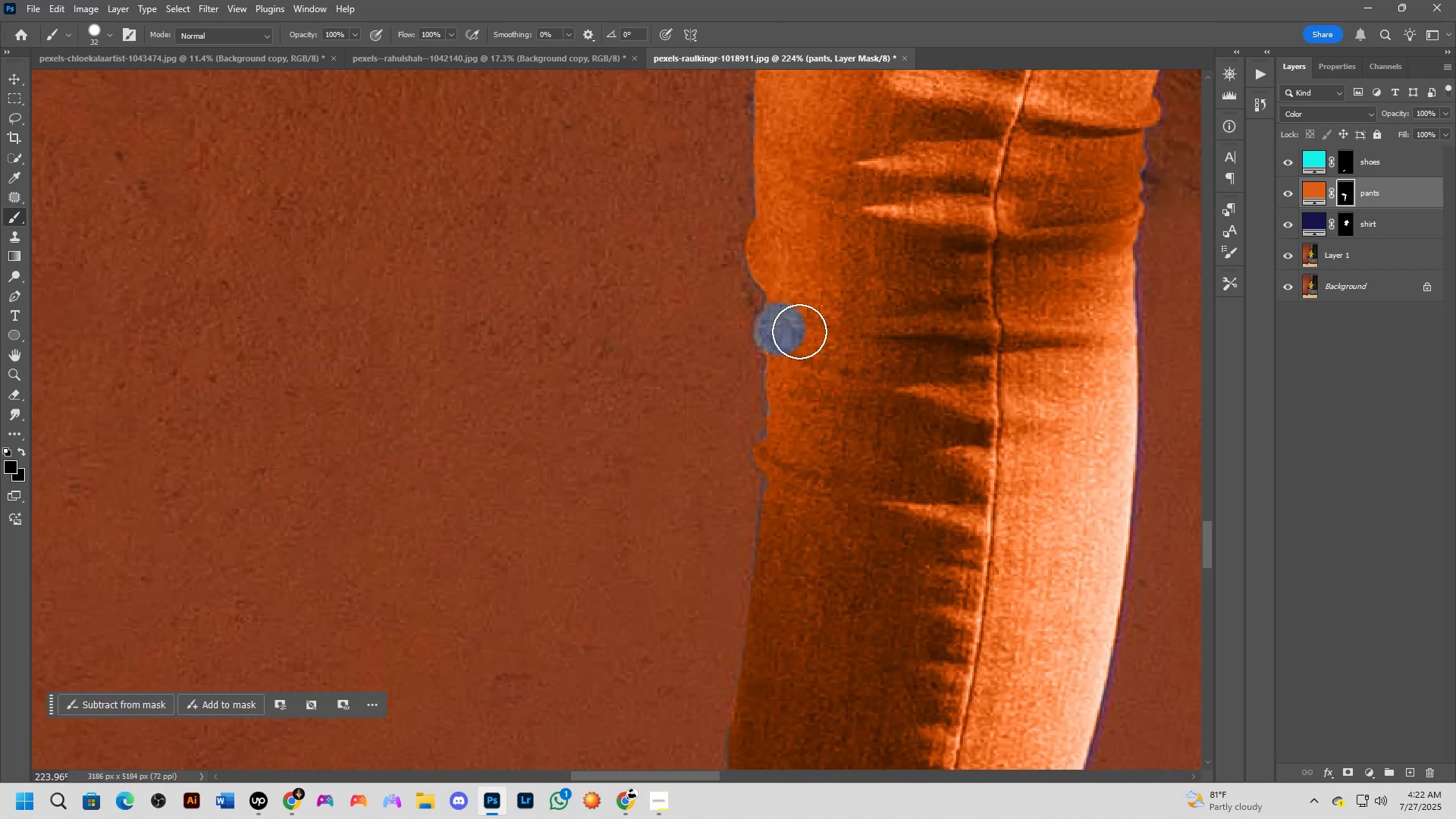 
key(X)
 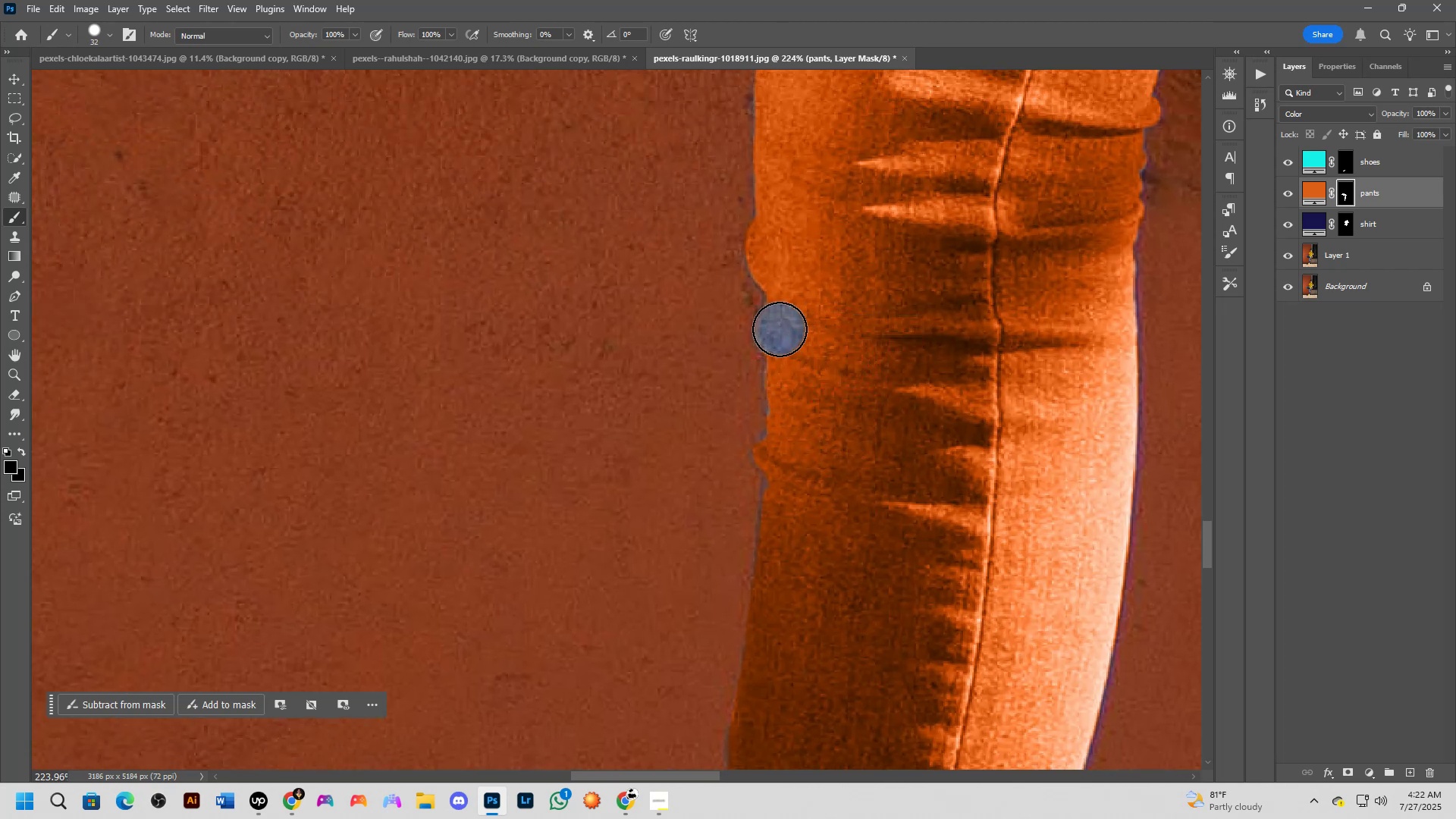 
left_click([780, 329])
 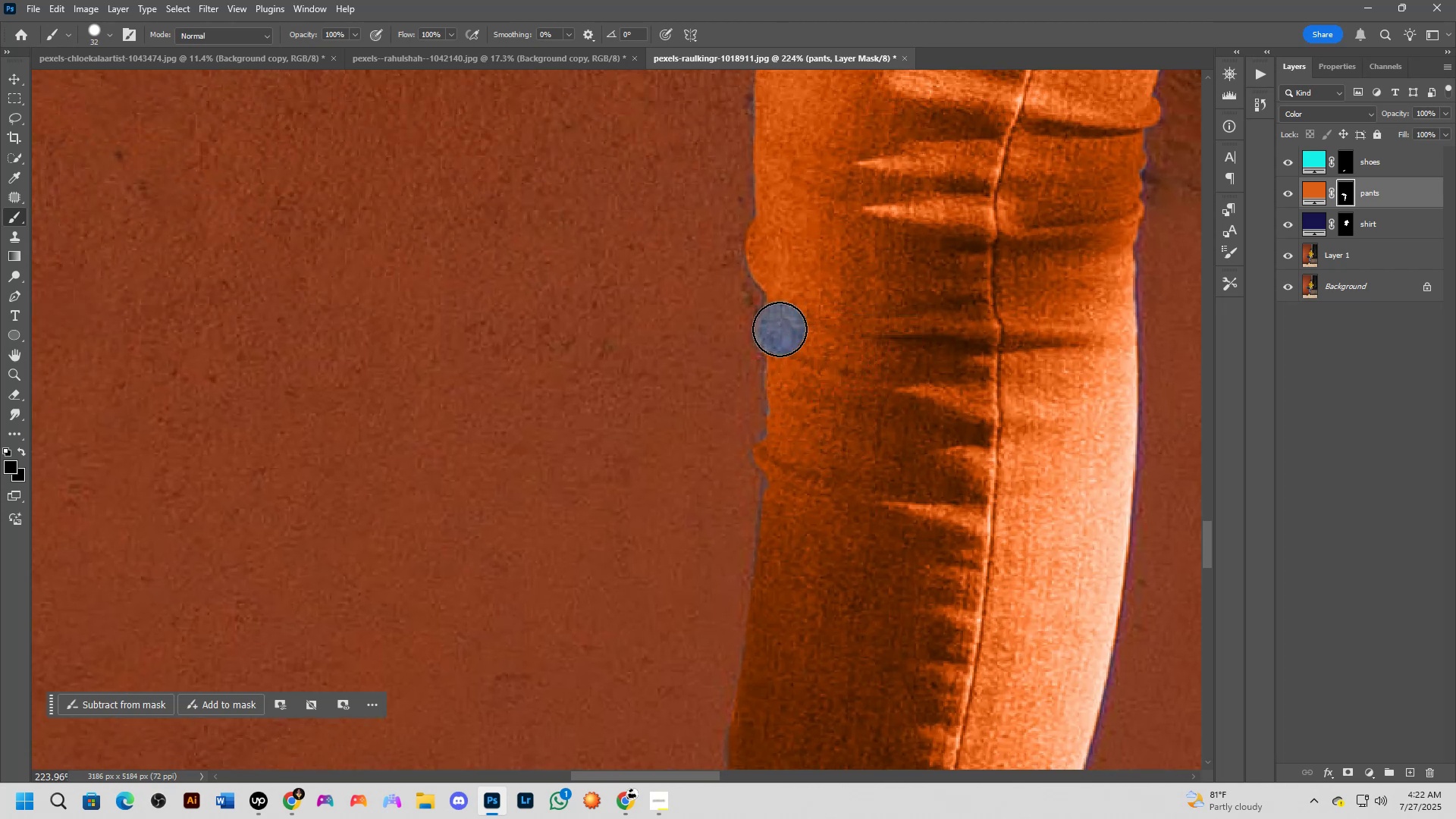 
left_click([780, 329])
 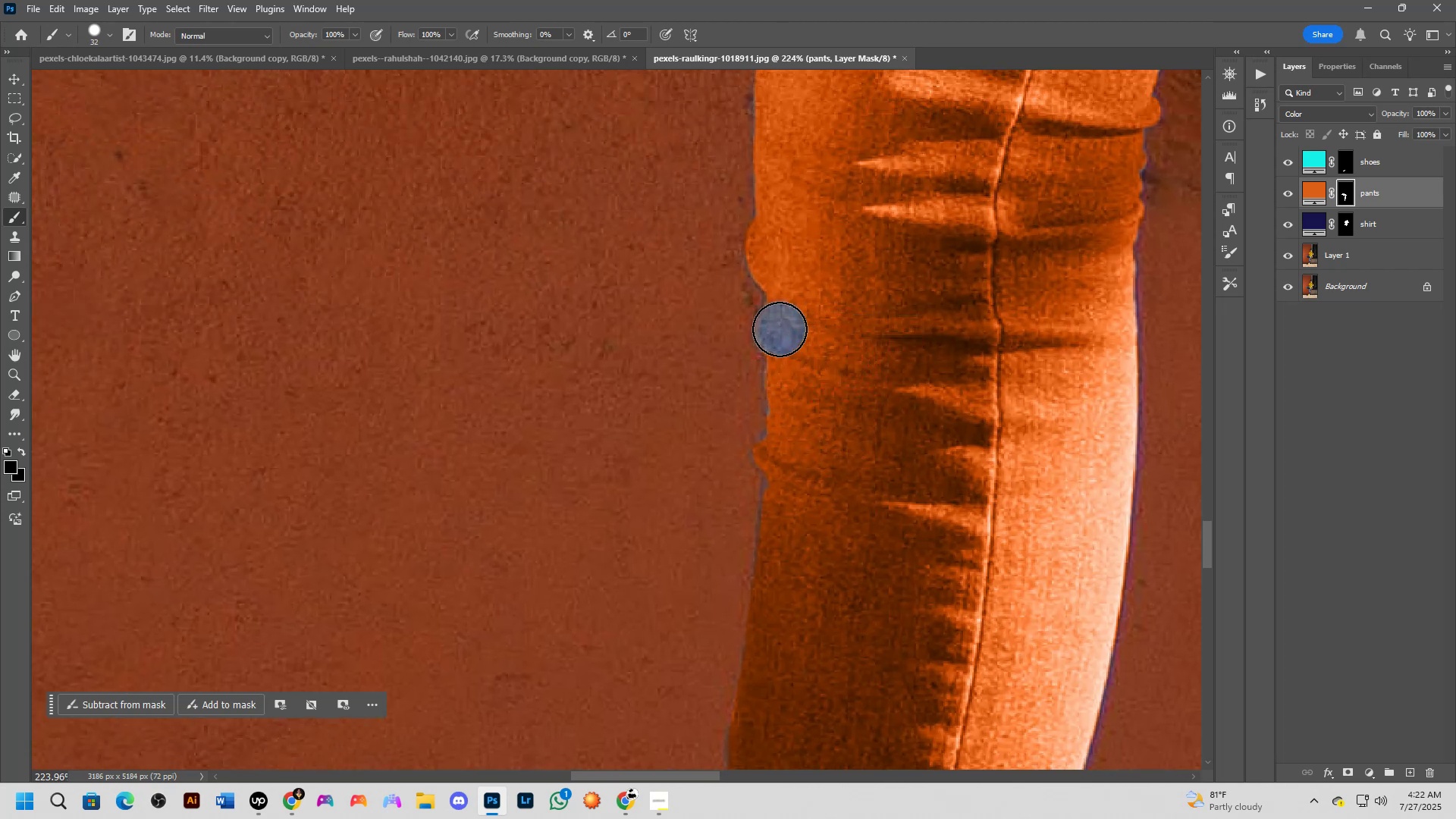 
key(X)
 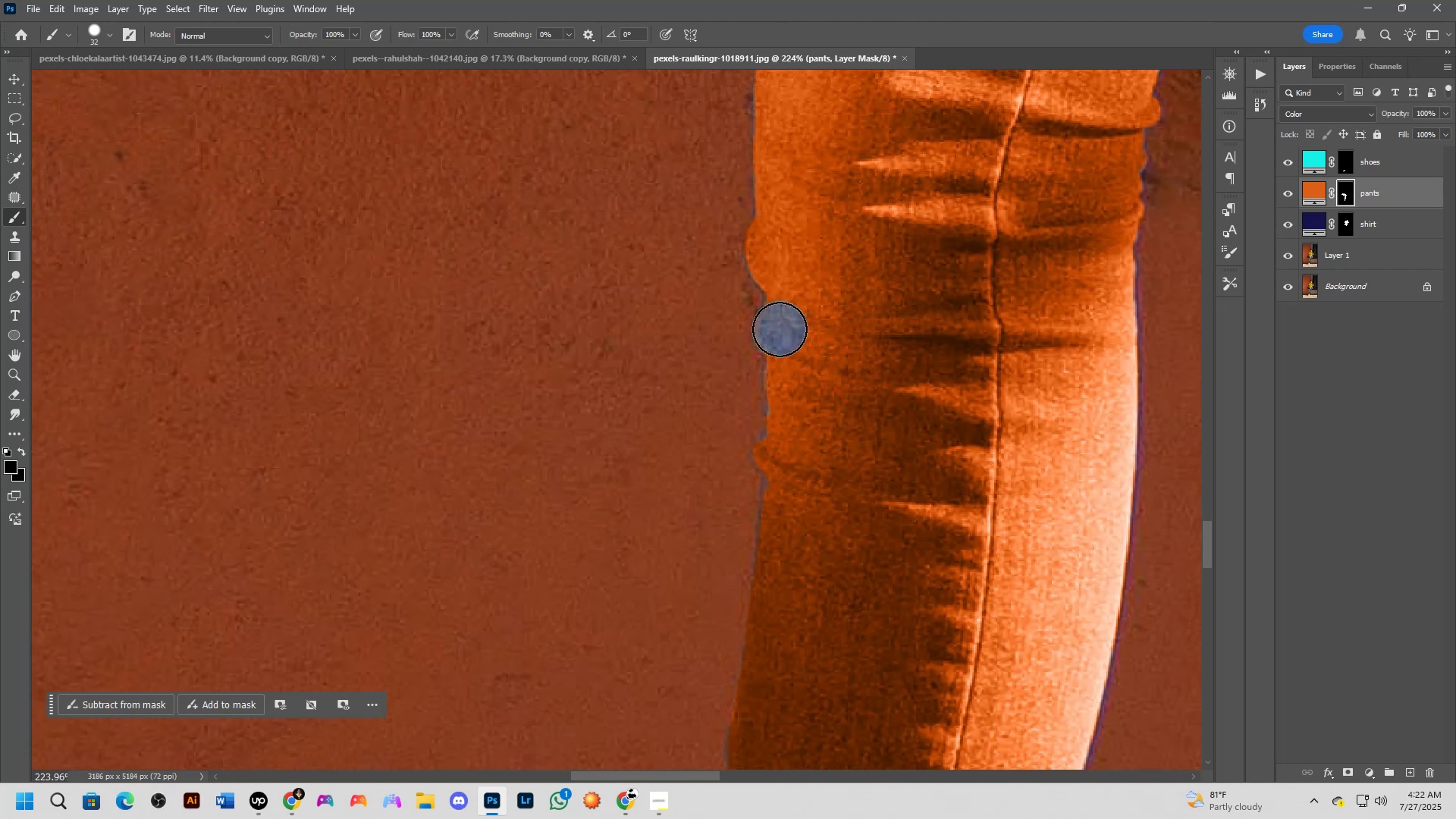 
left_click([780, 329])
 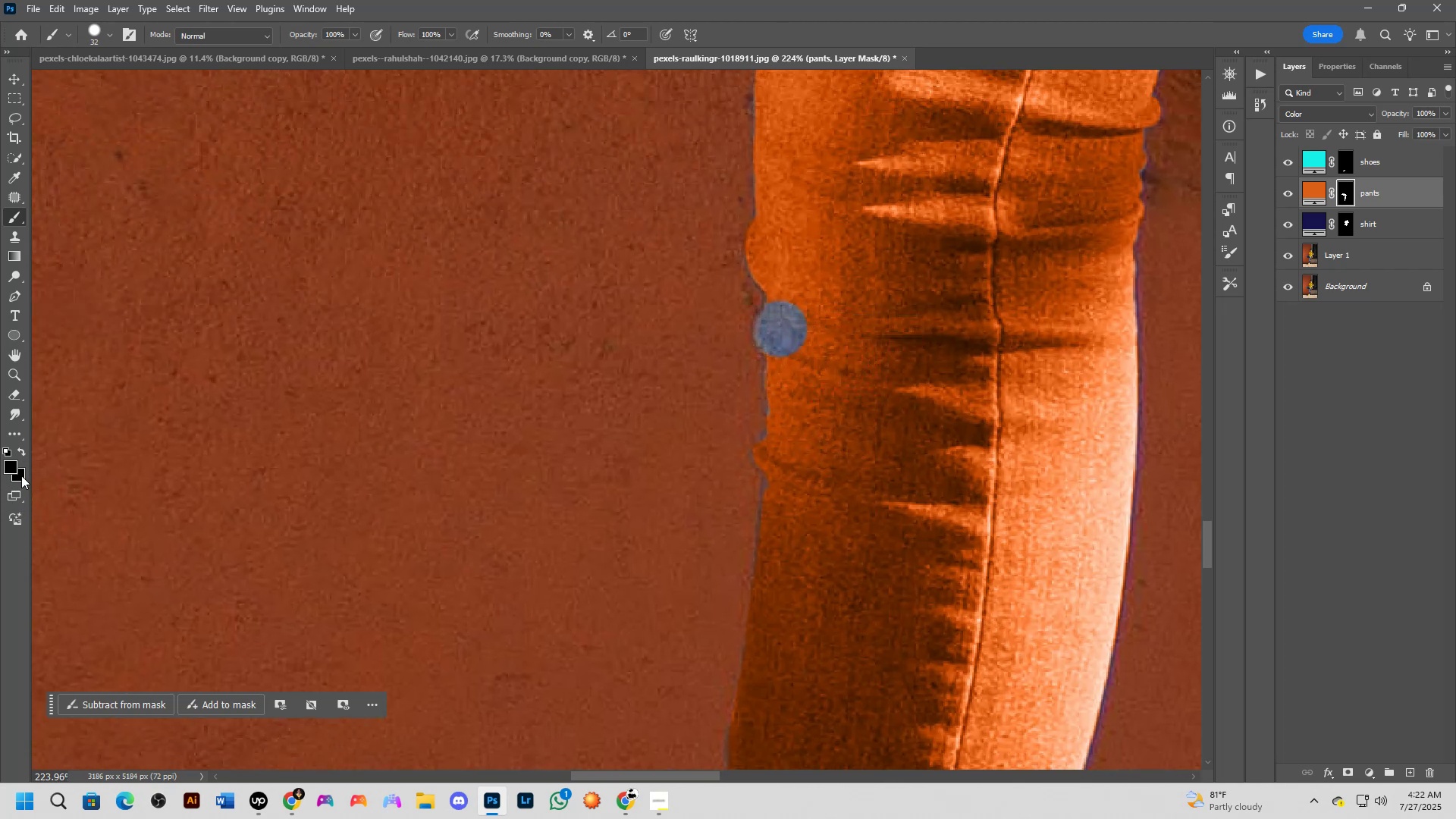 
double_click([20, 473])
 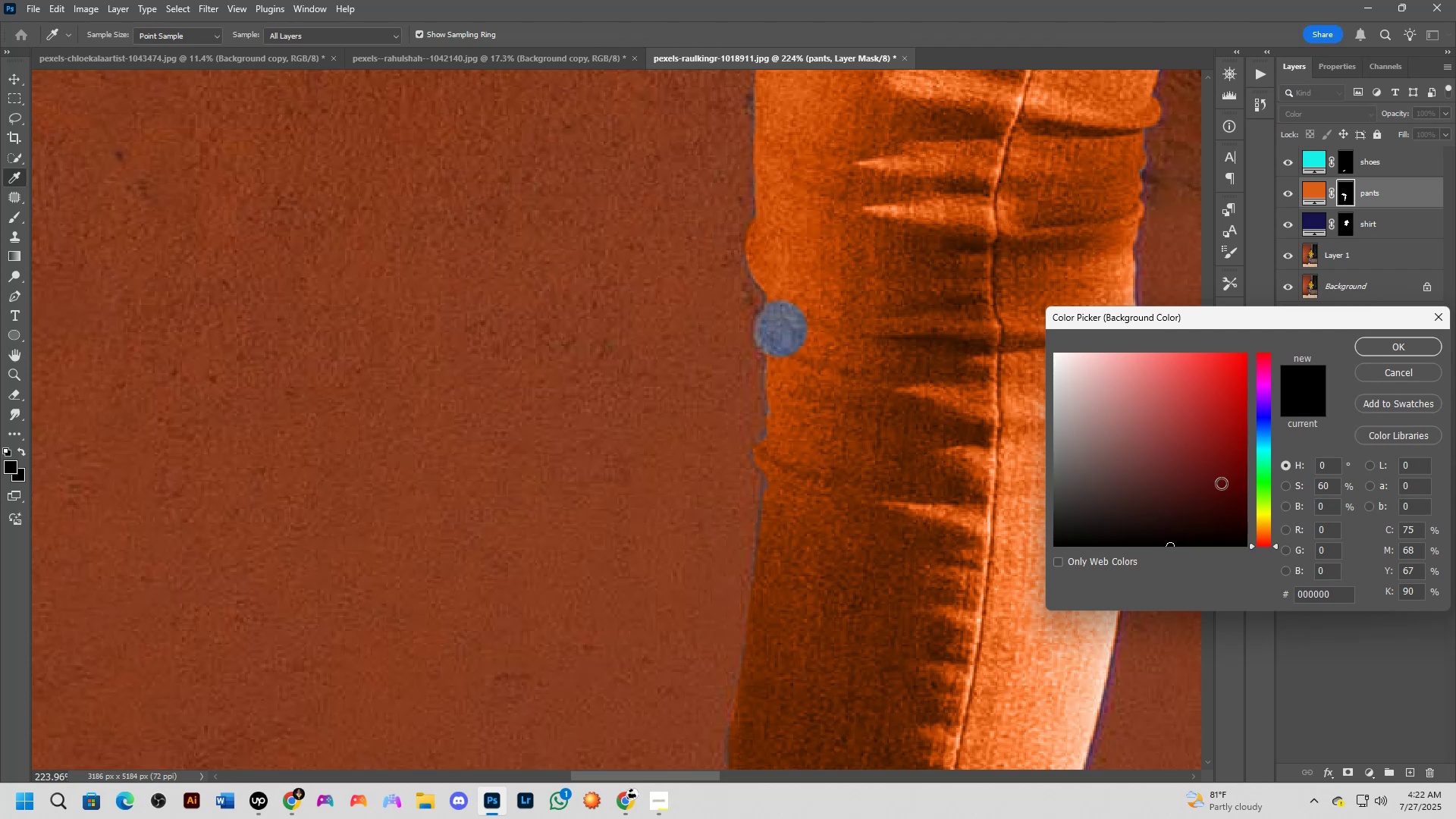 
wait(6.99)
 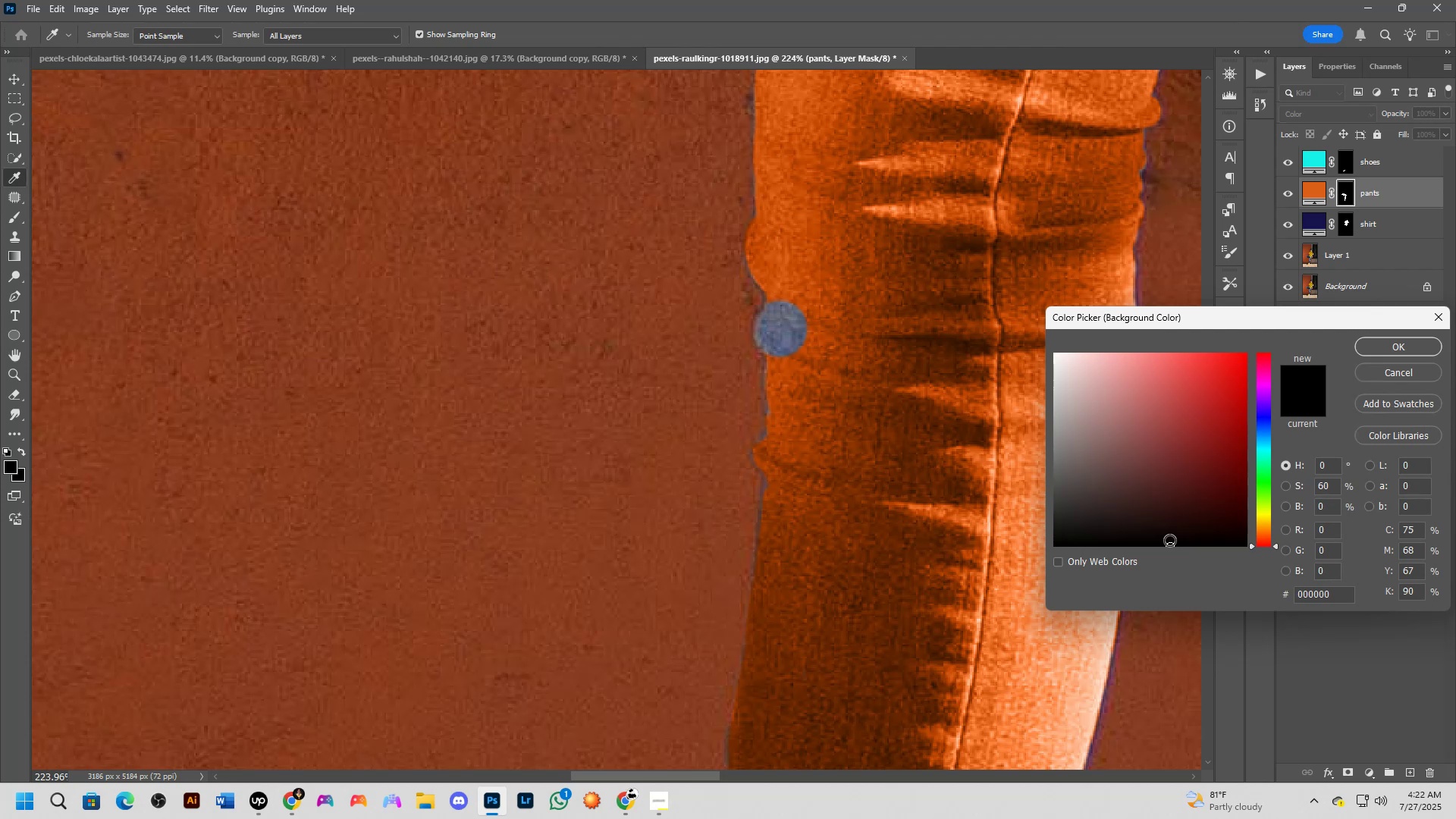 
left_click_drag(start_coordinate=[1259, 526], to_coordinate=[1269, 339])
 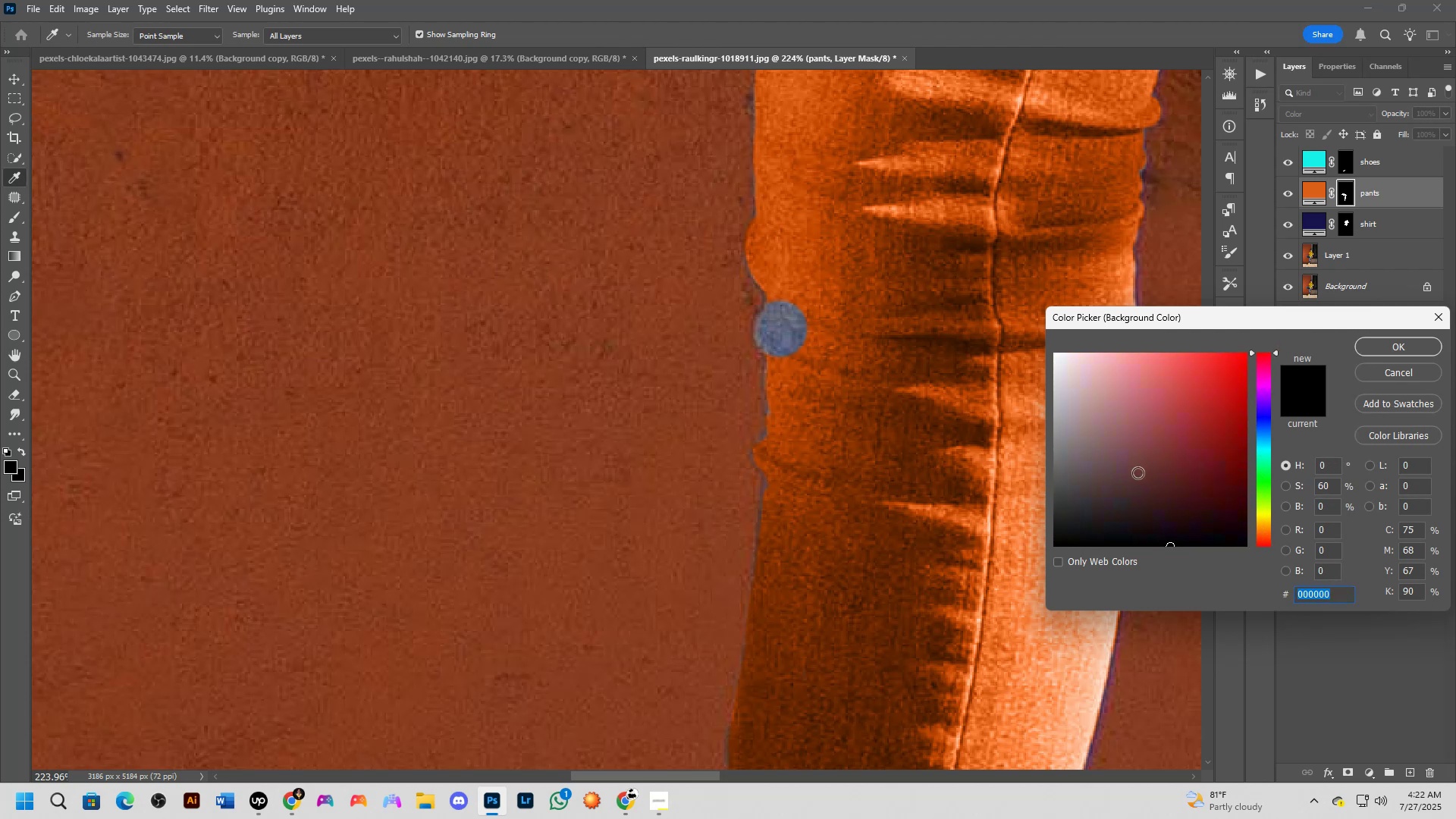 
left_click([1098, 388])
 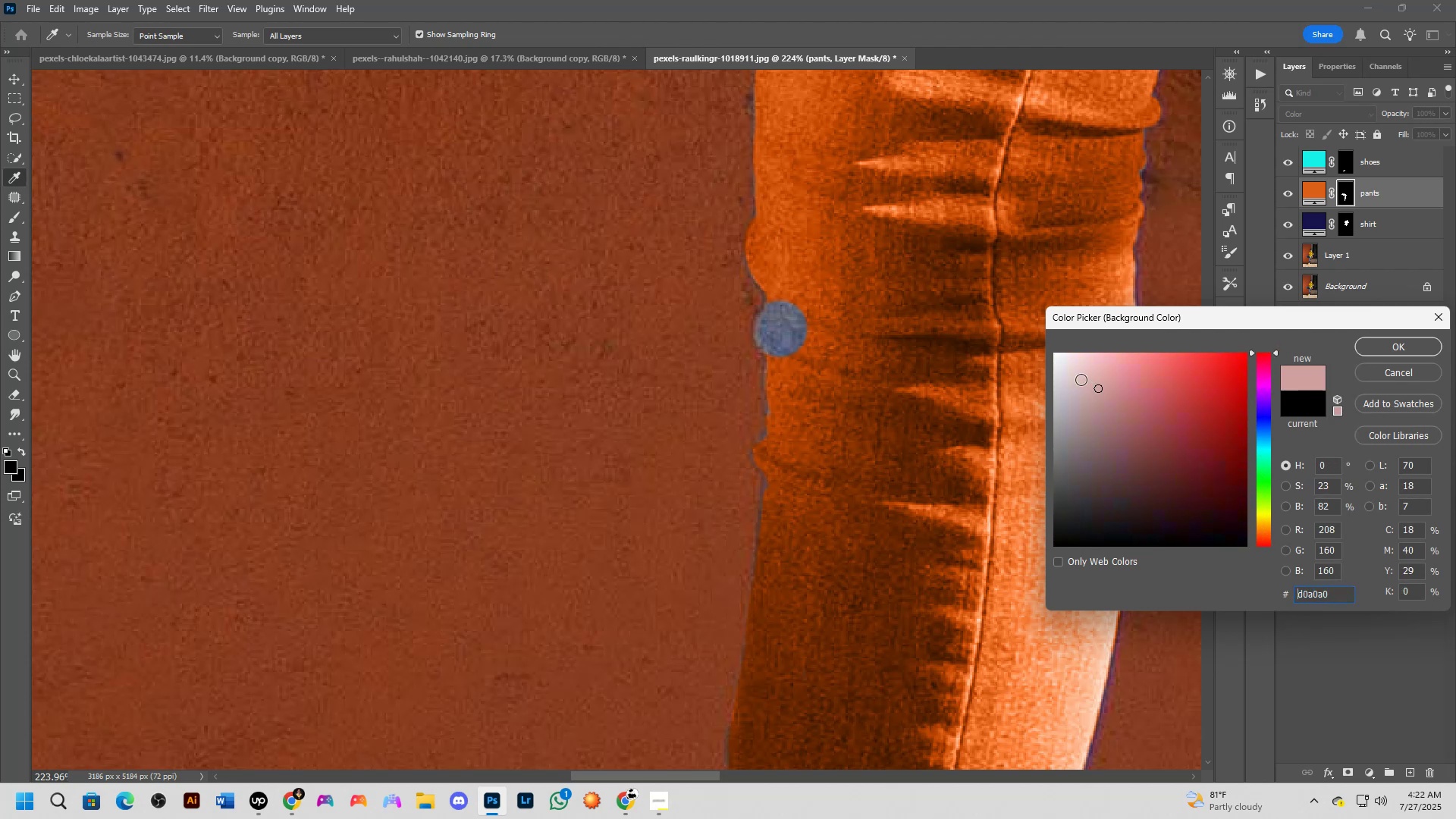 
left_click_drag(start_coordinate=[1081, 379], to_coordinate=[1037, 355])
 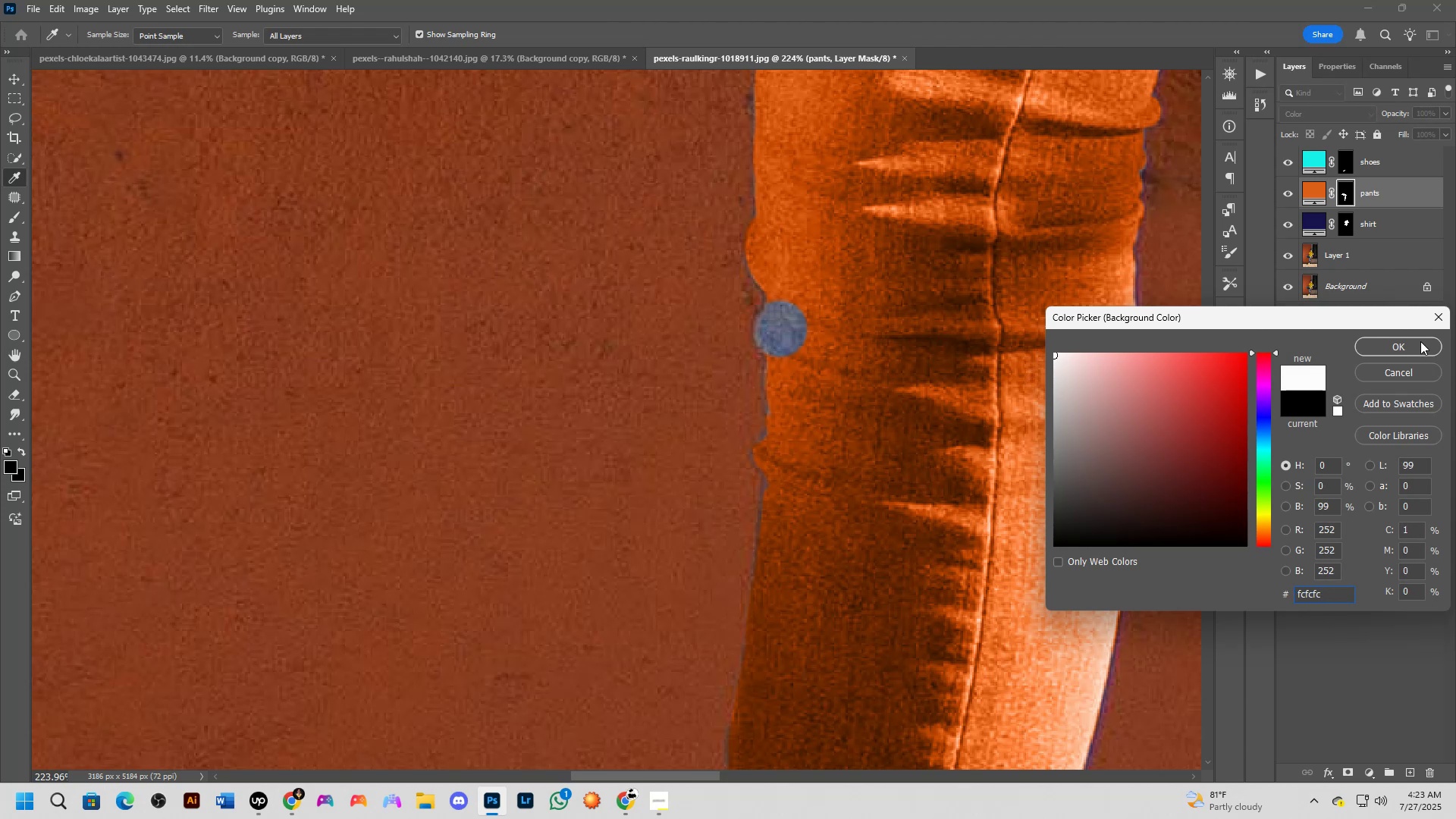 
left_click([1411, 344])
 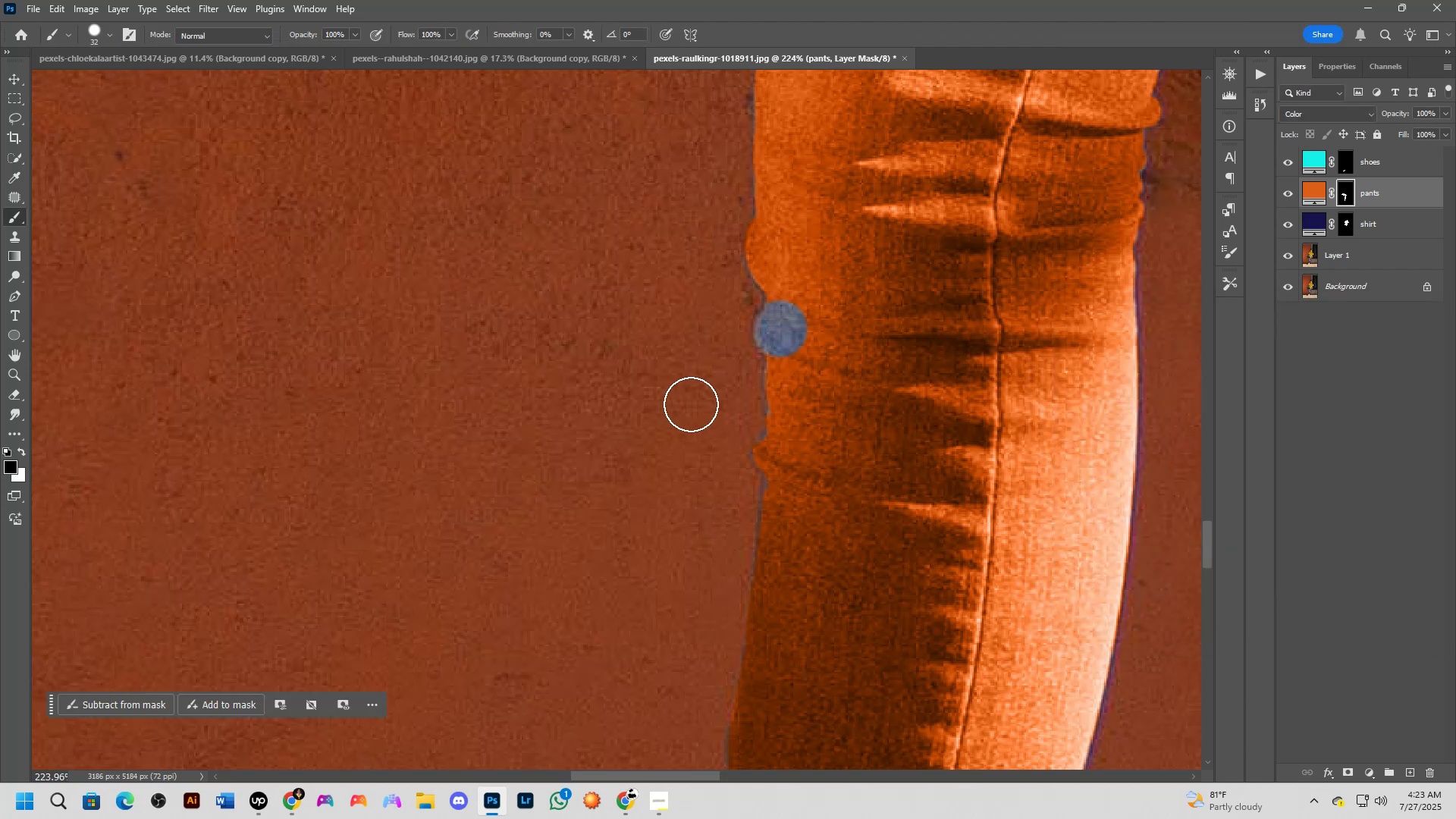 
key(X)
 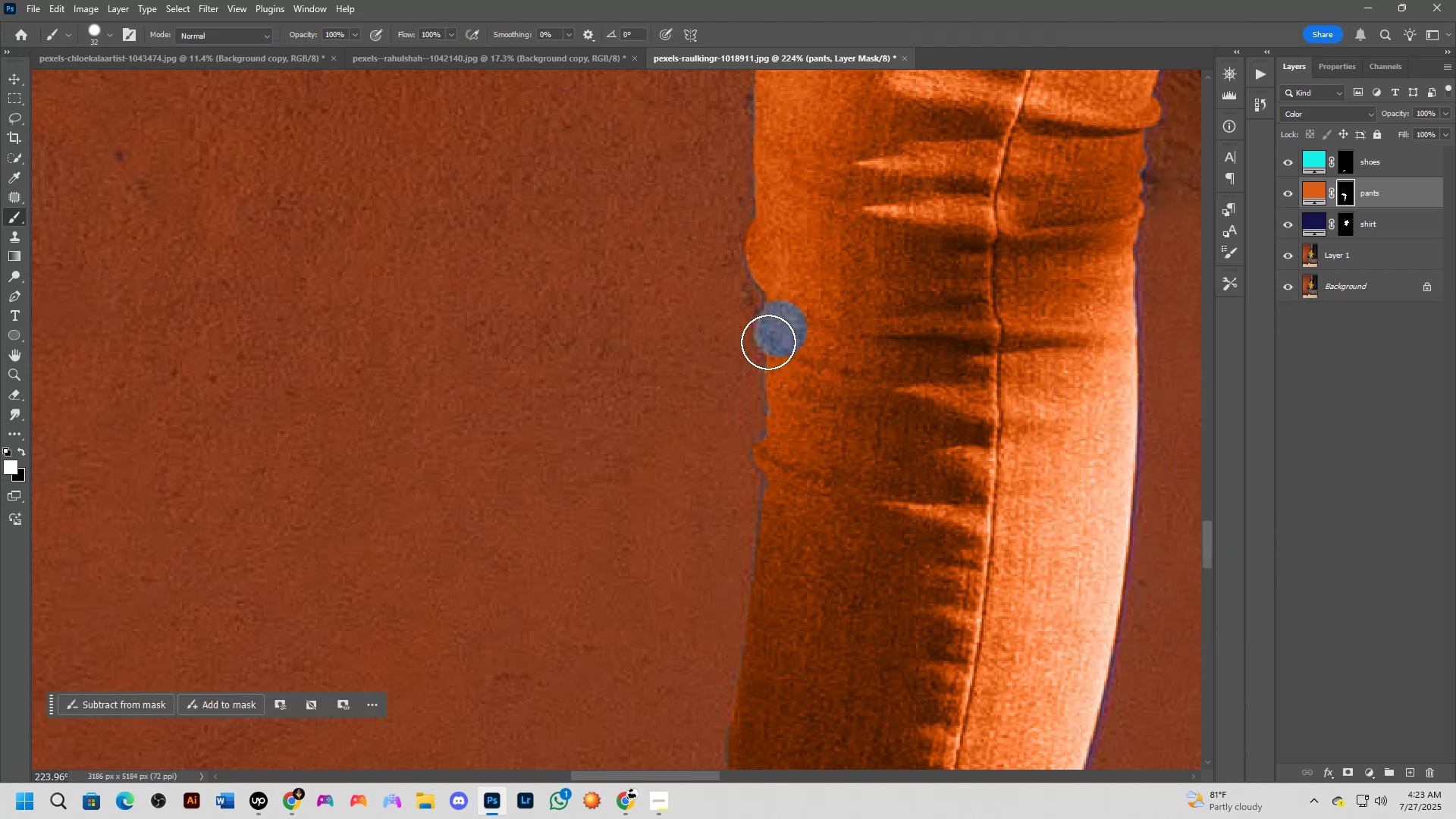 
left_click_drag(start_coordinate=[789, 331], to_coordinate=[783, 334])
 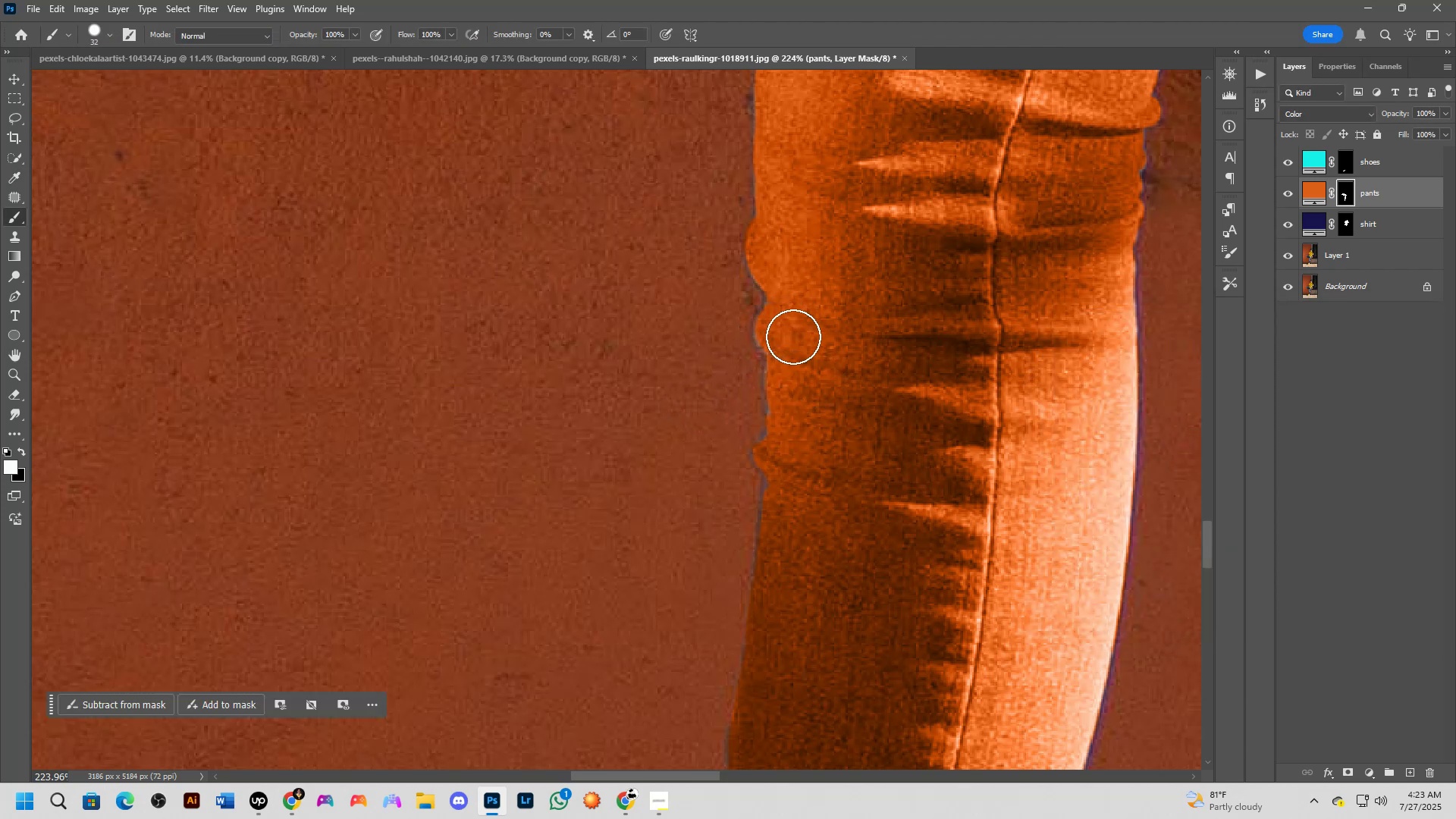 
left_click_drag(start_coordinate=[793, 341], to_coordinate=[792, 428])
 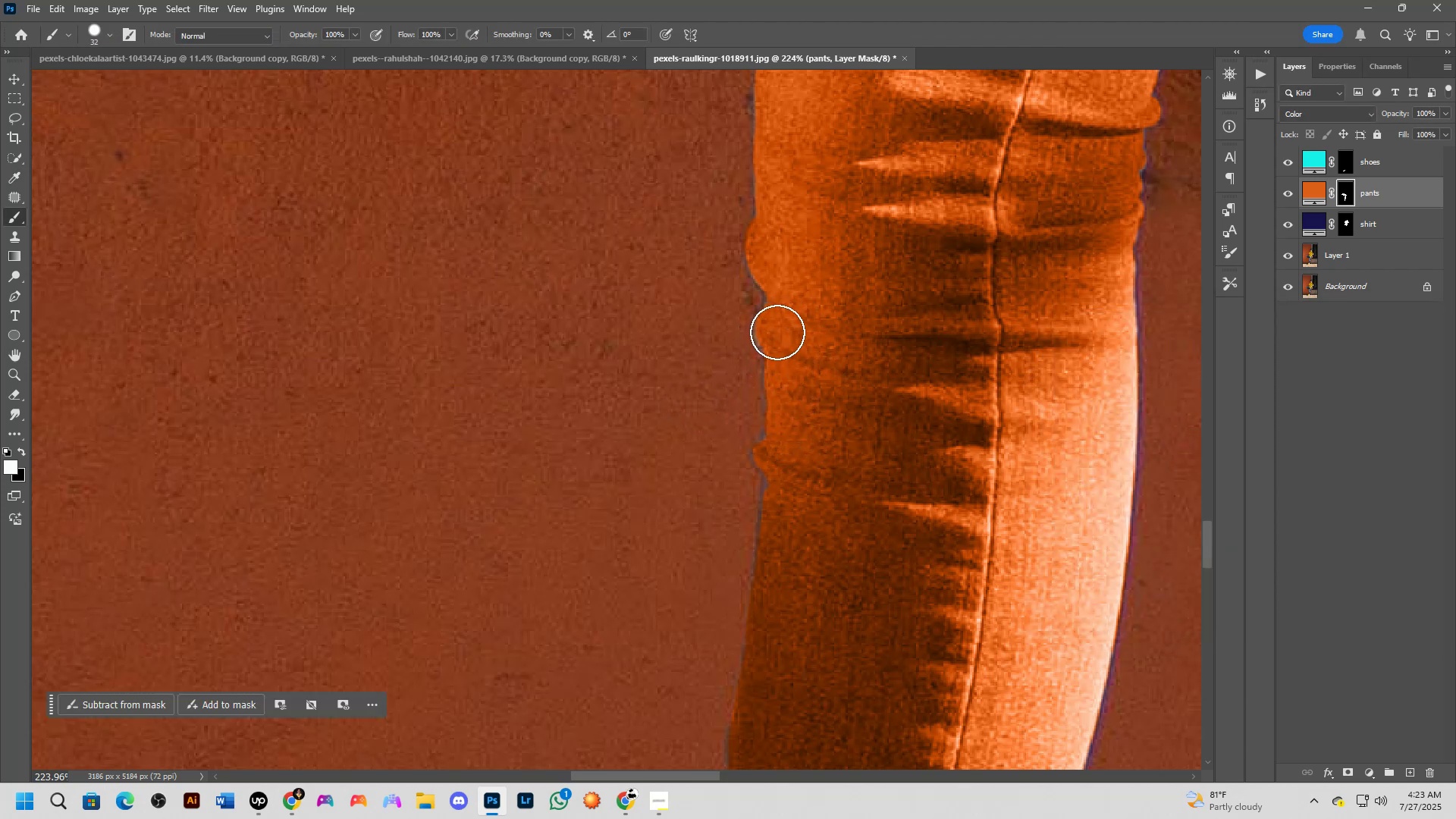 
left_click([779, 331])
 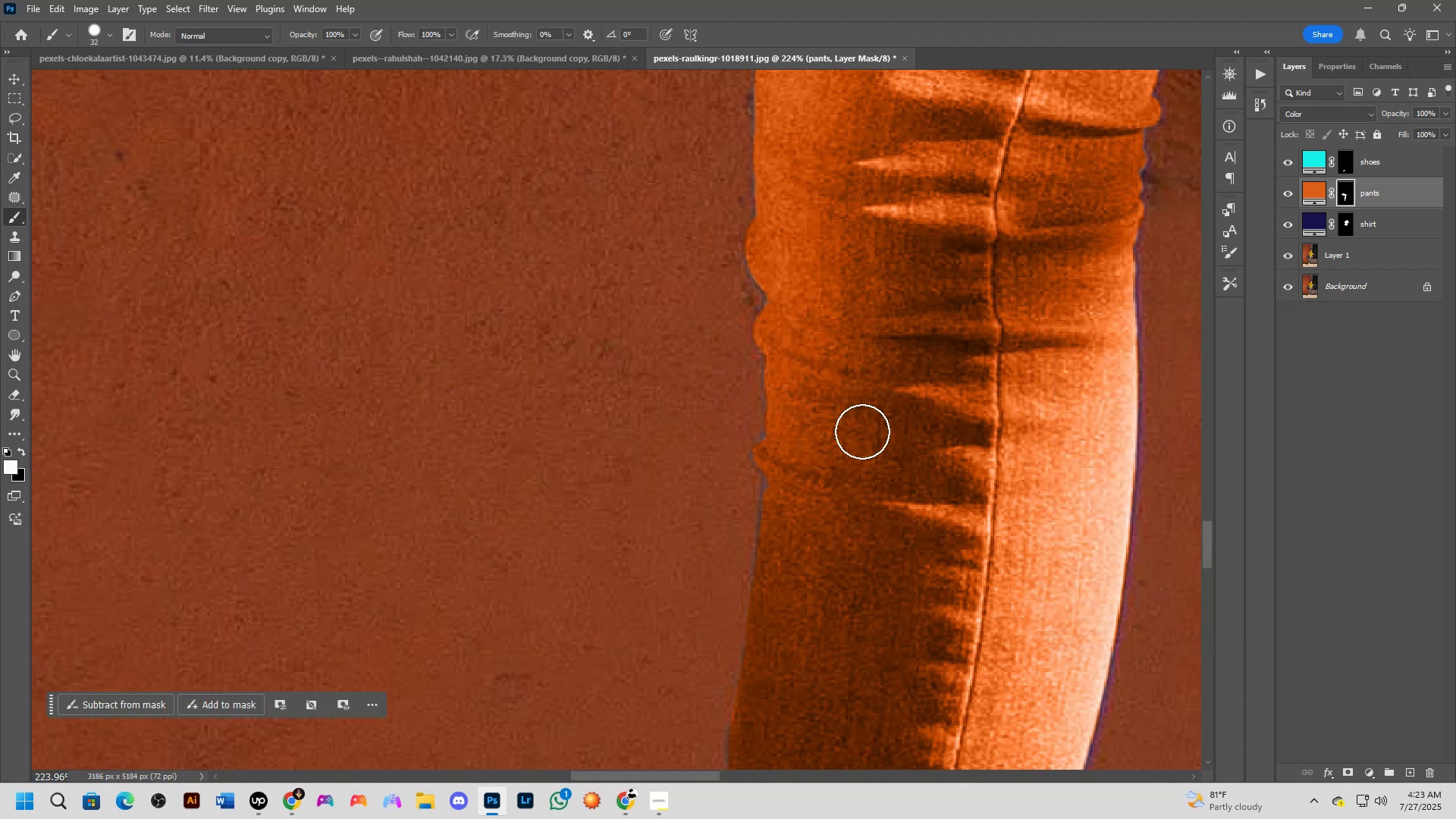 
scroll: coordinate [833, 559], scroll_direction: up, amount: 2.0
 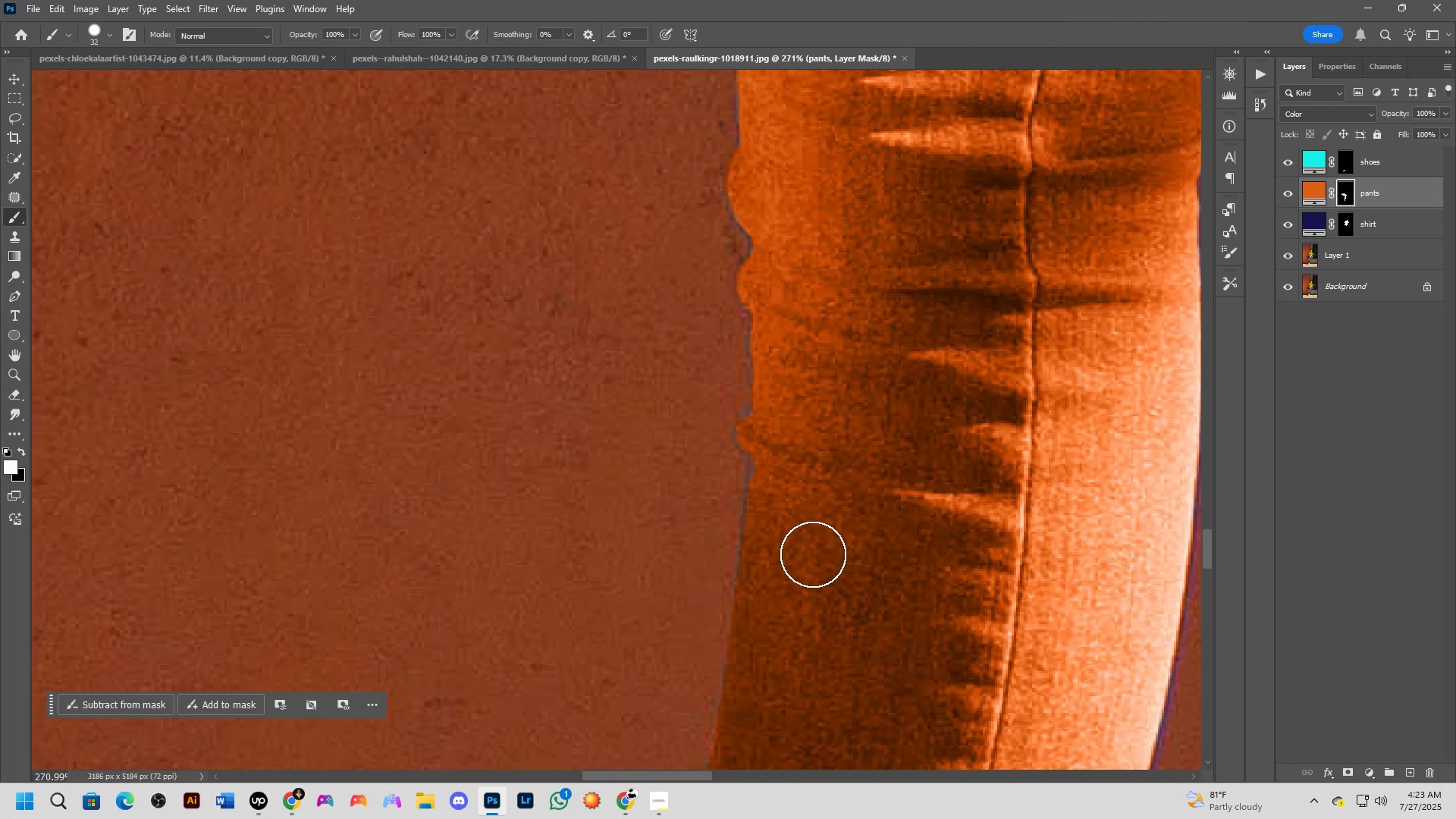 
hold_key(key=AltLeft, duration=1.22)
 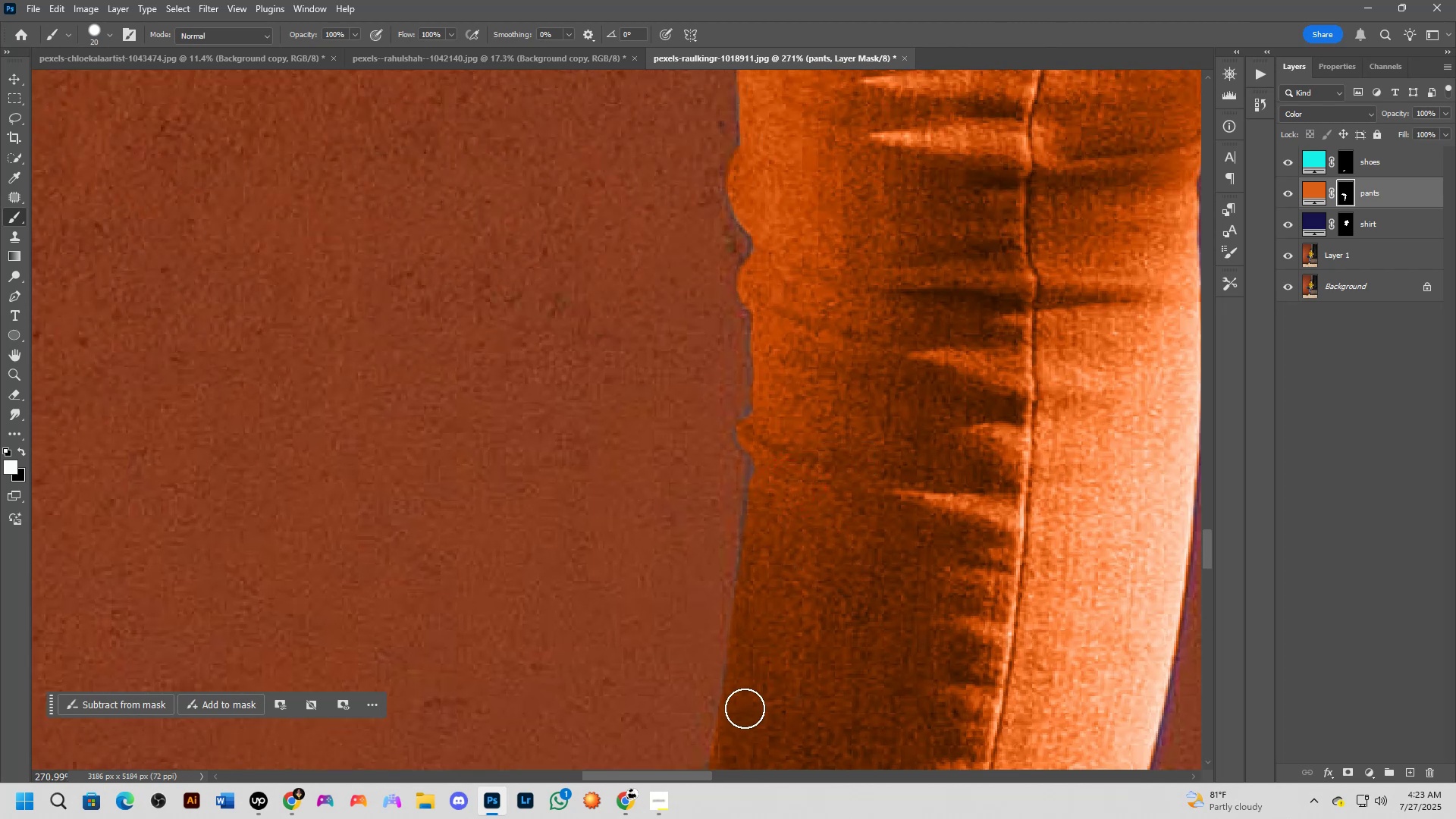 
left_click_drag(start_coordinate=[743, 701], to_coordinate=[746, 676])
 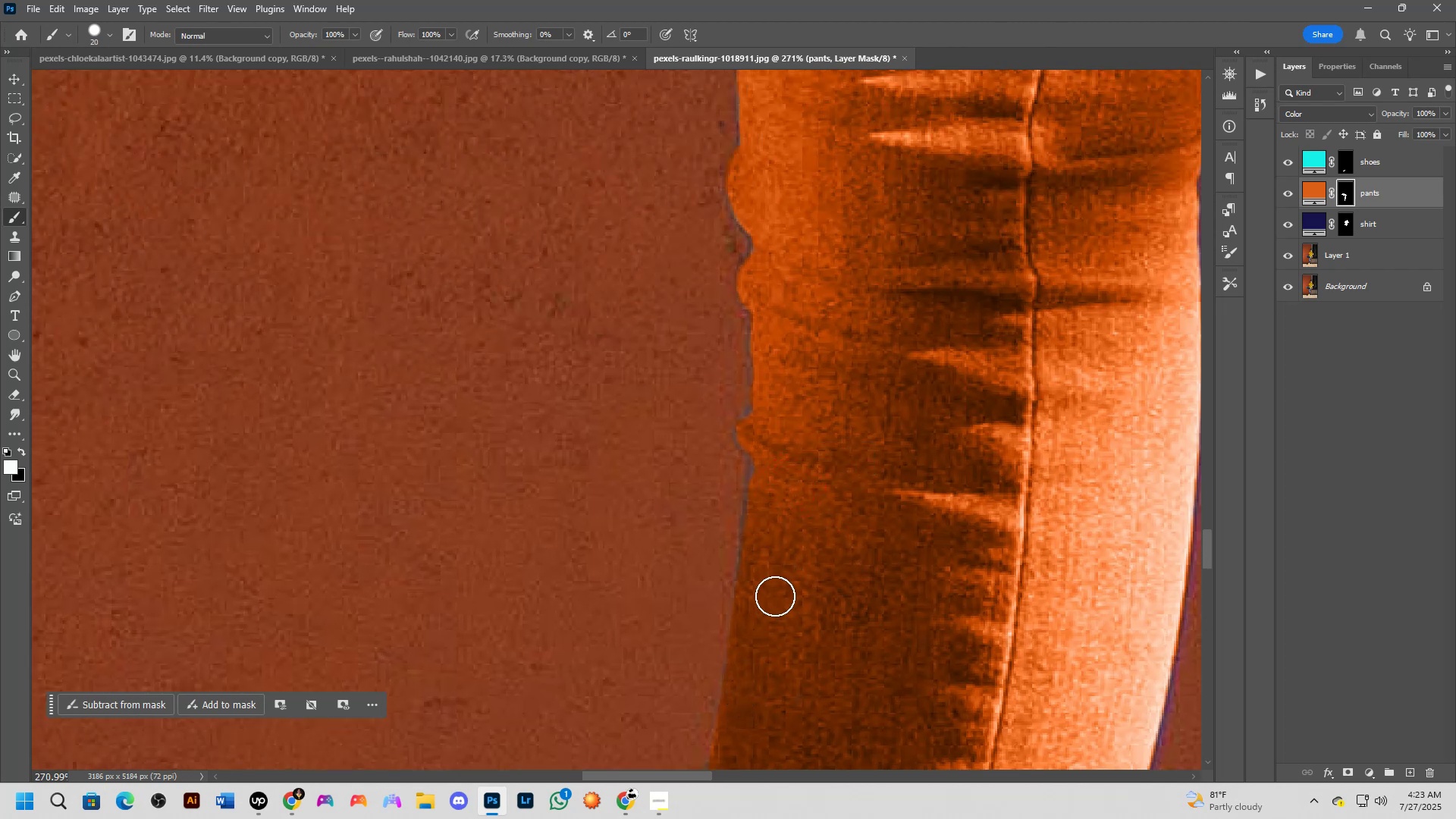 
left_click_drag(start_coordinate=[765, 585], to_coordinate=[770, 460])
 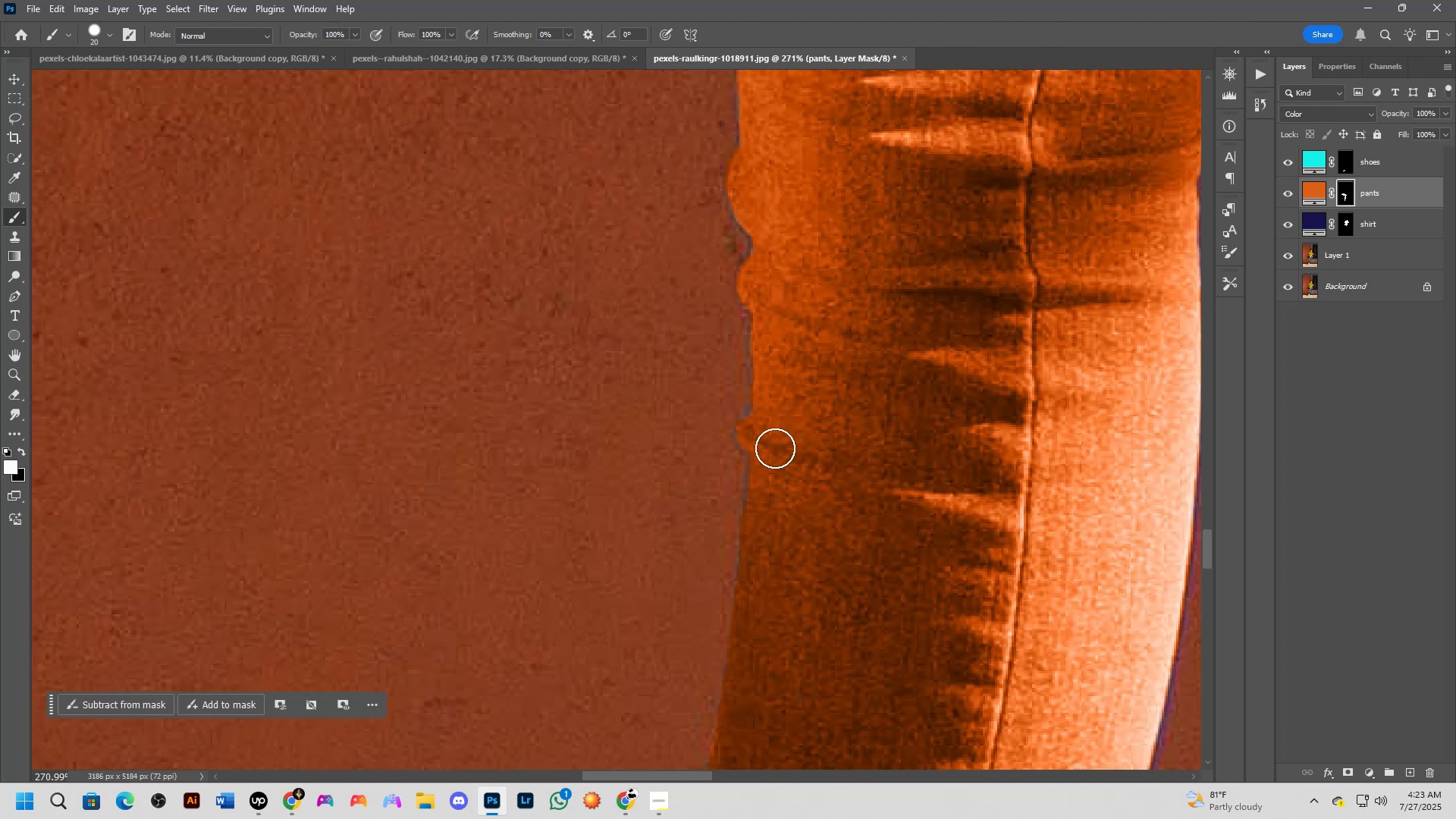 
left_click_drag(start_coordinate=[772, 458], to_coordinate=[770, 419])
 